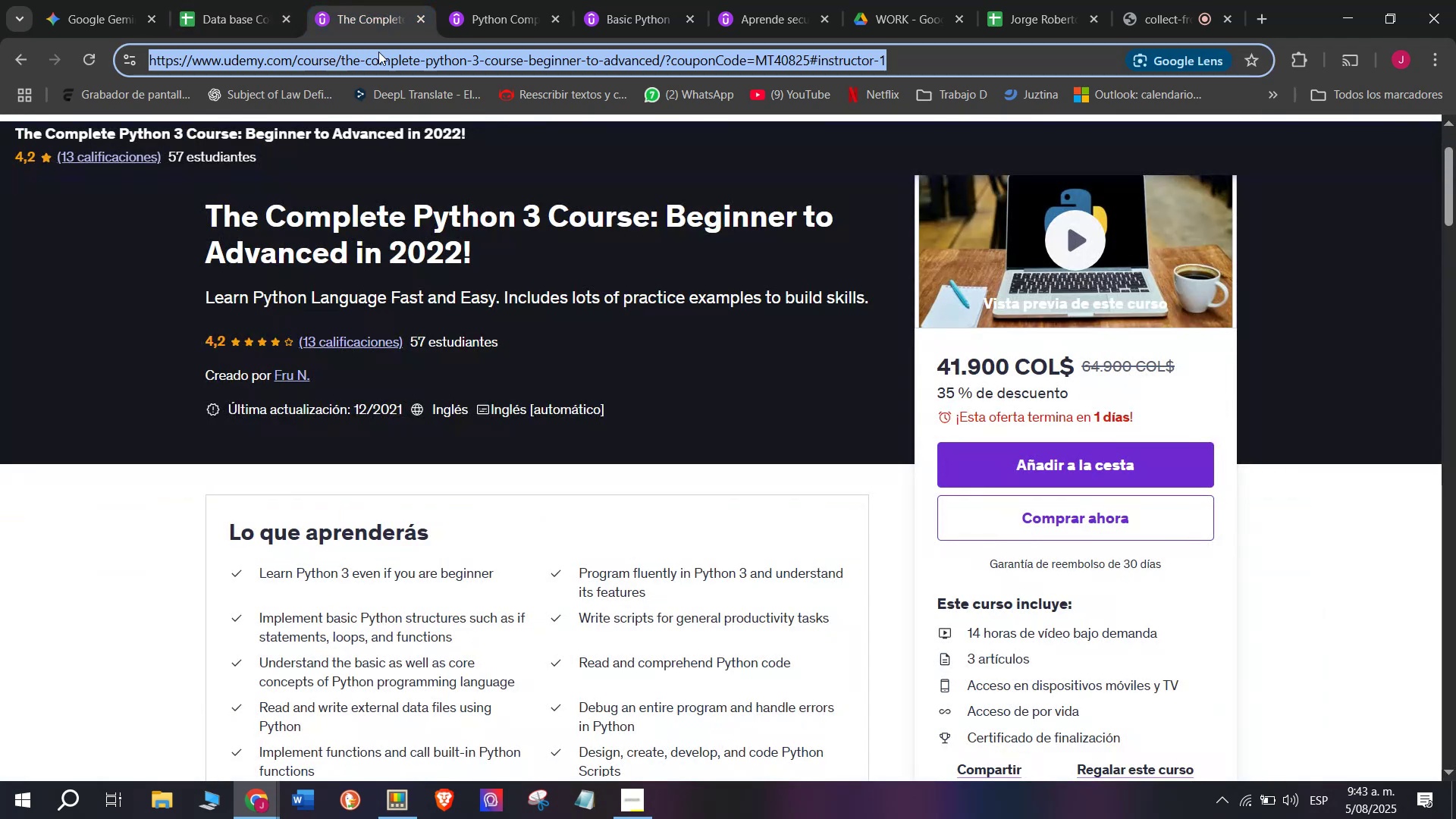 
key(Break)
 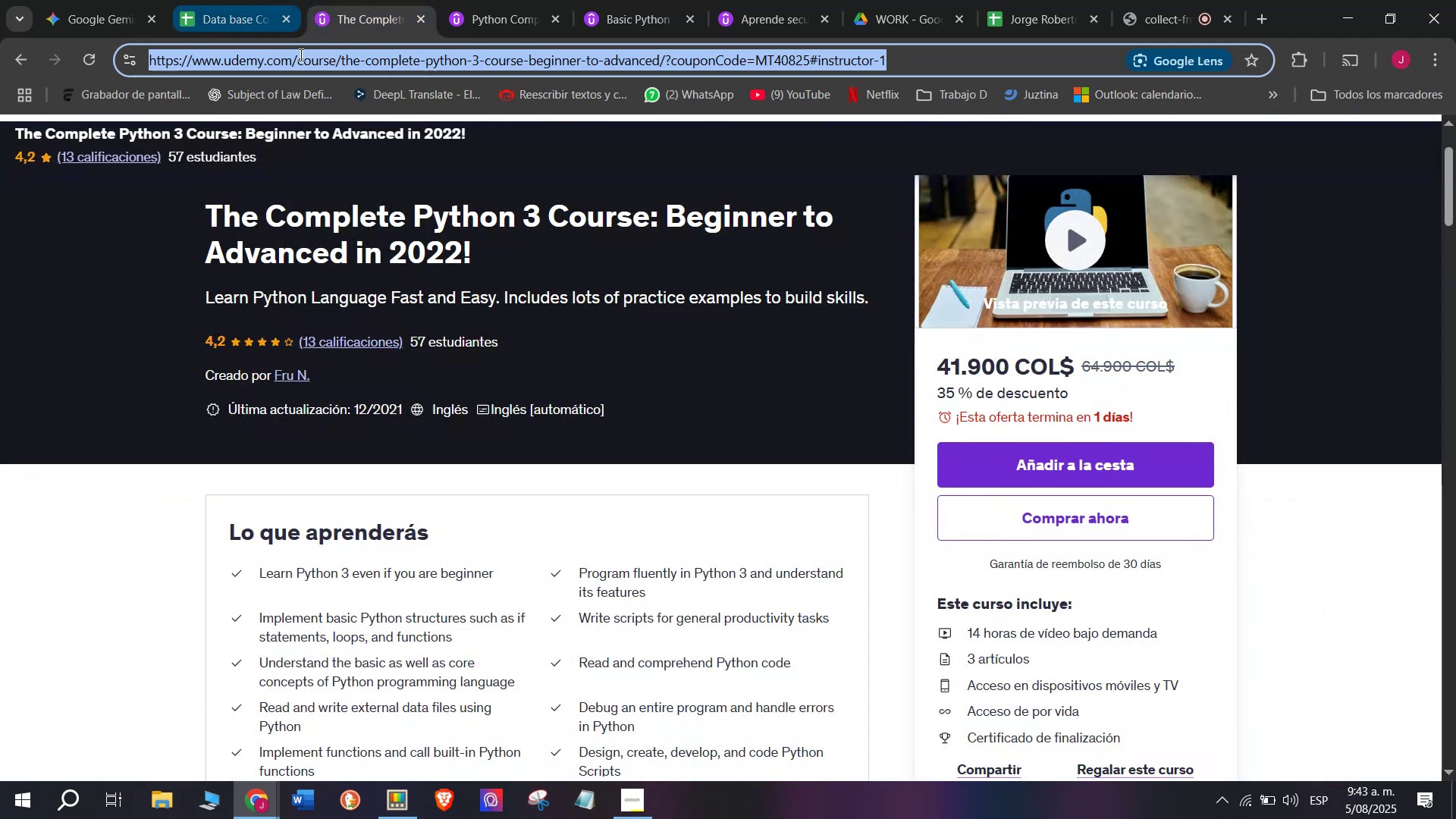 
key(Control+ControlLeft)
 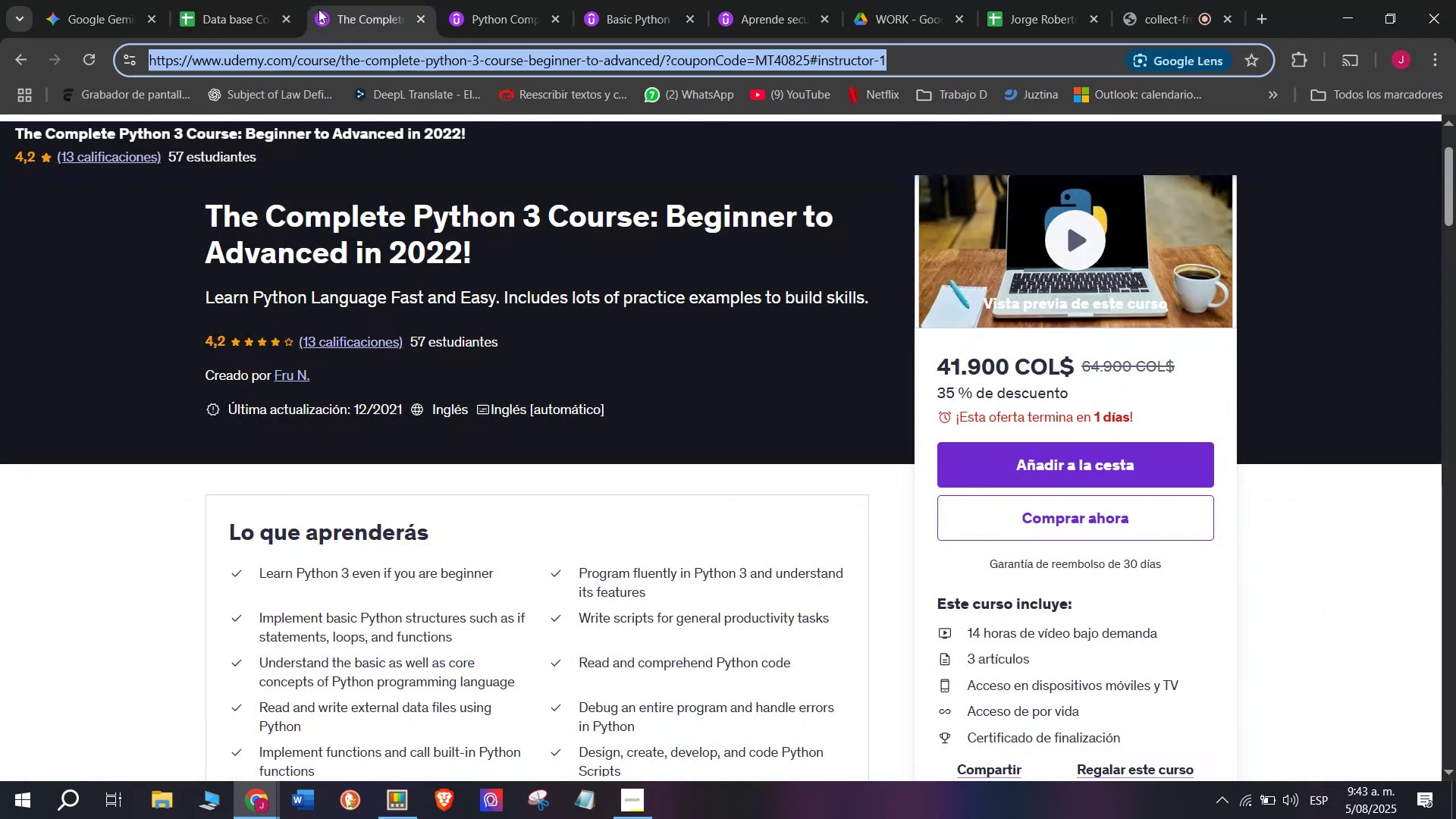 
key(Control+C)
 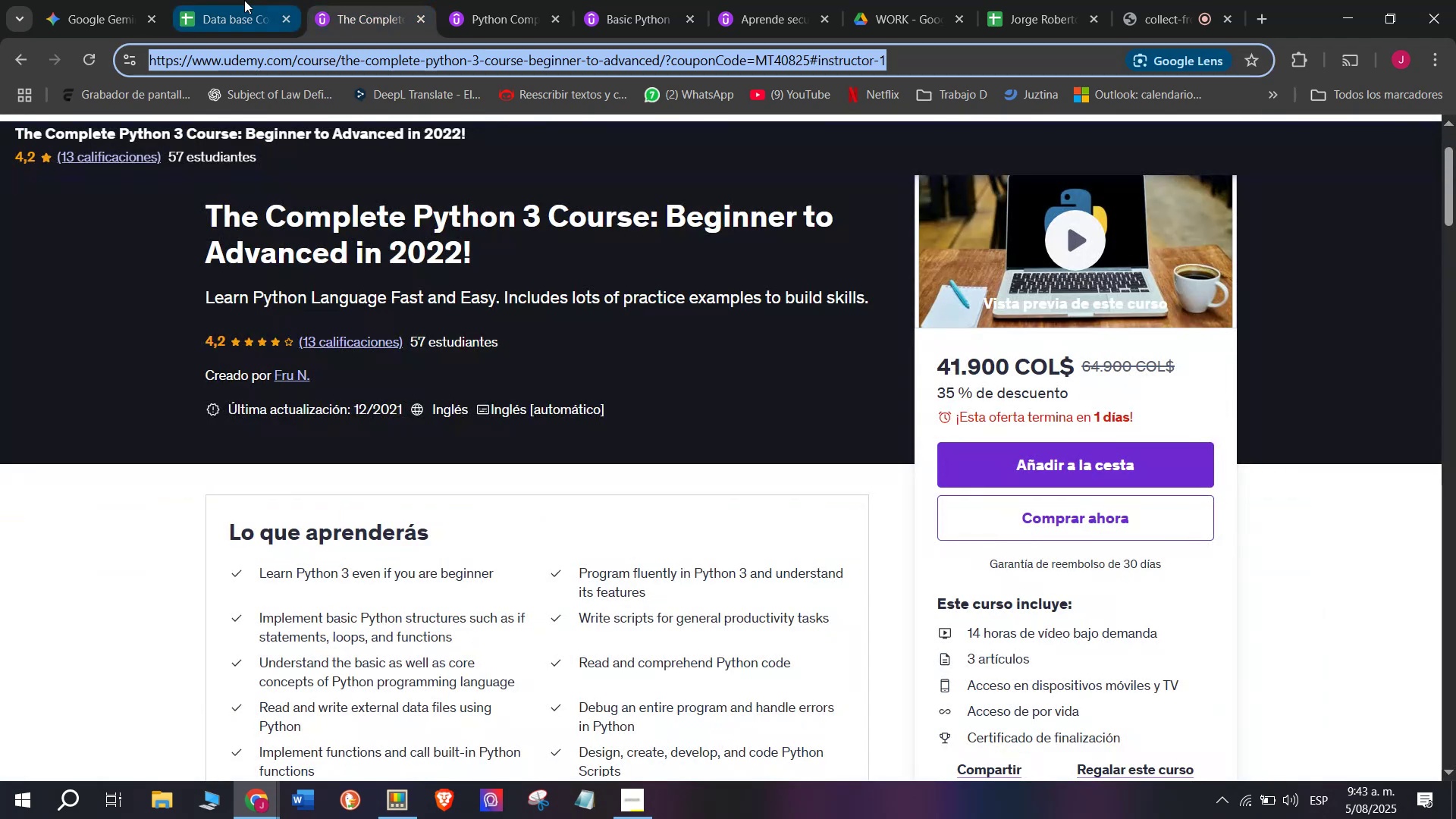 
left_click([244, 0])
 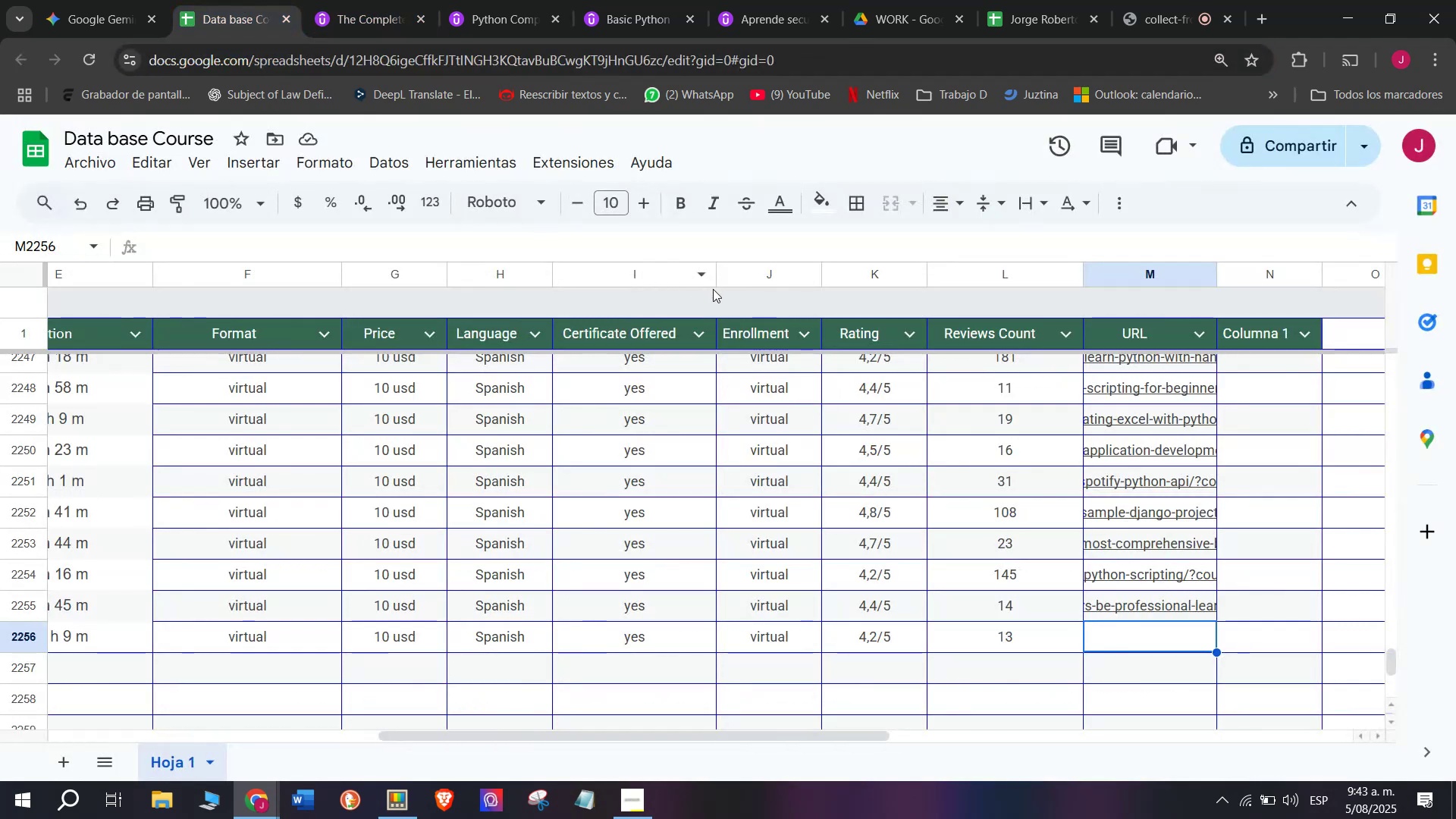 
key(Z)
 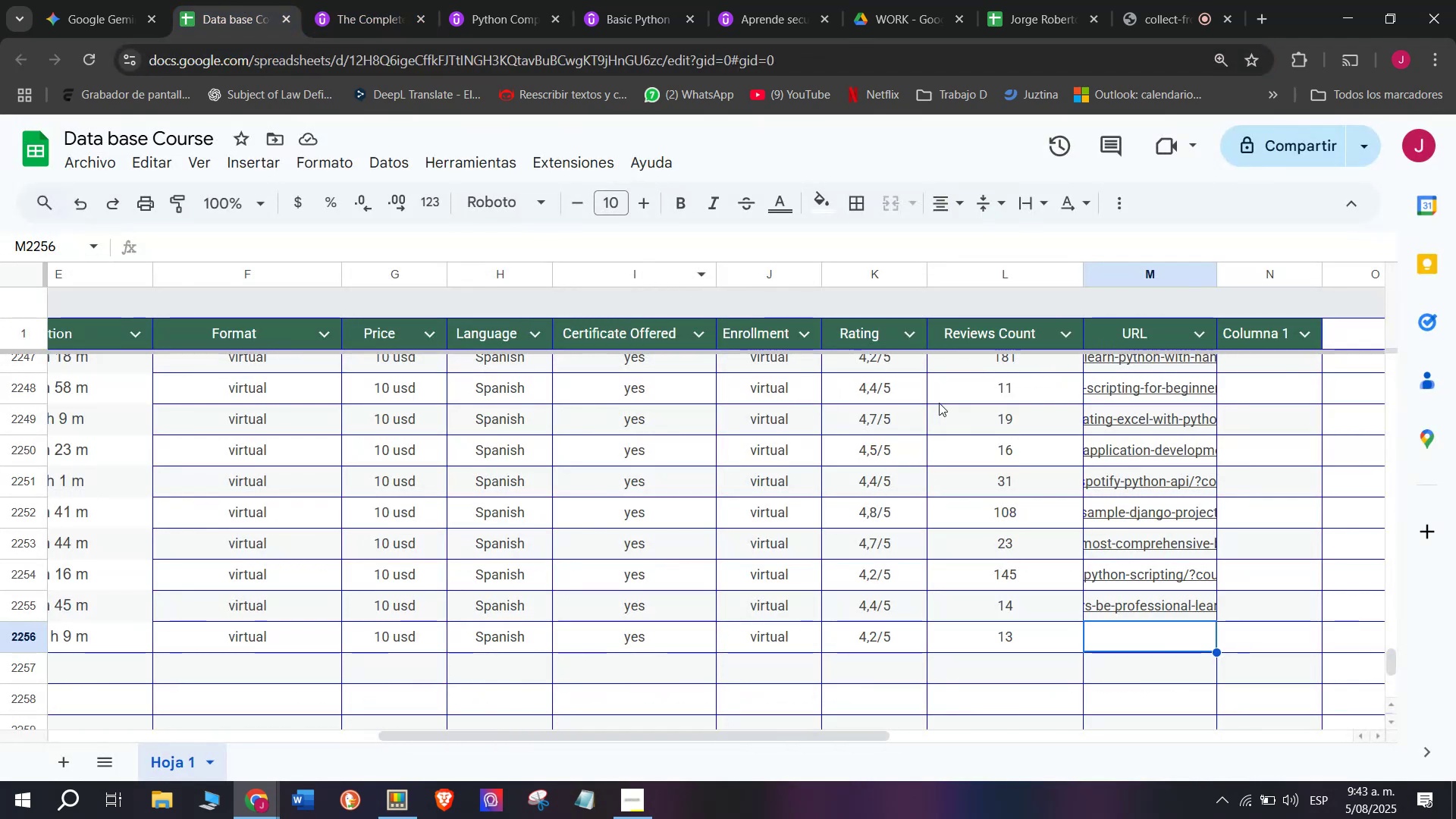 
key(Control+ControlLeft)
 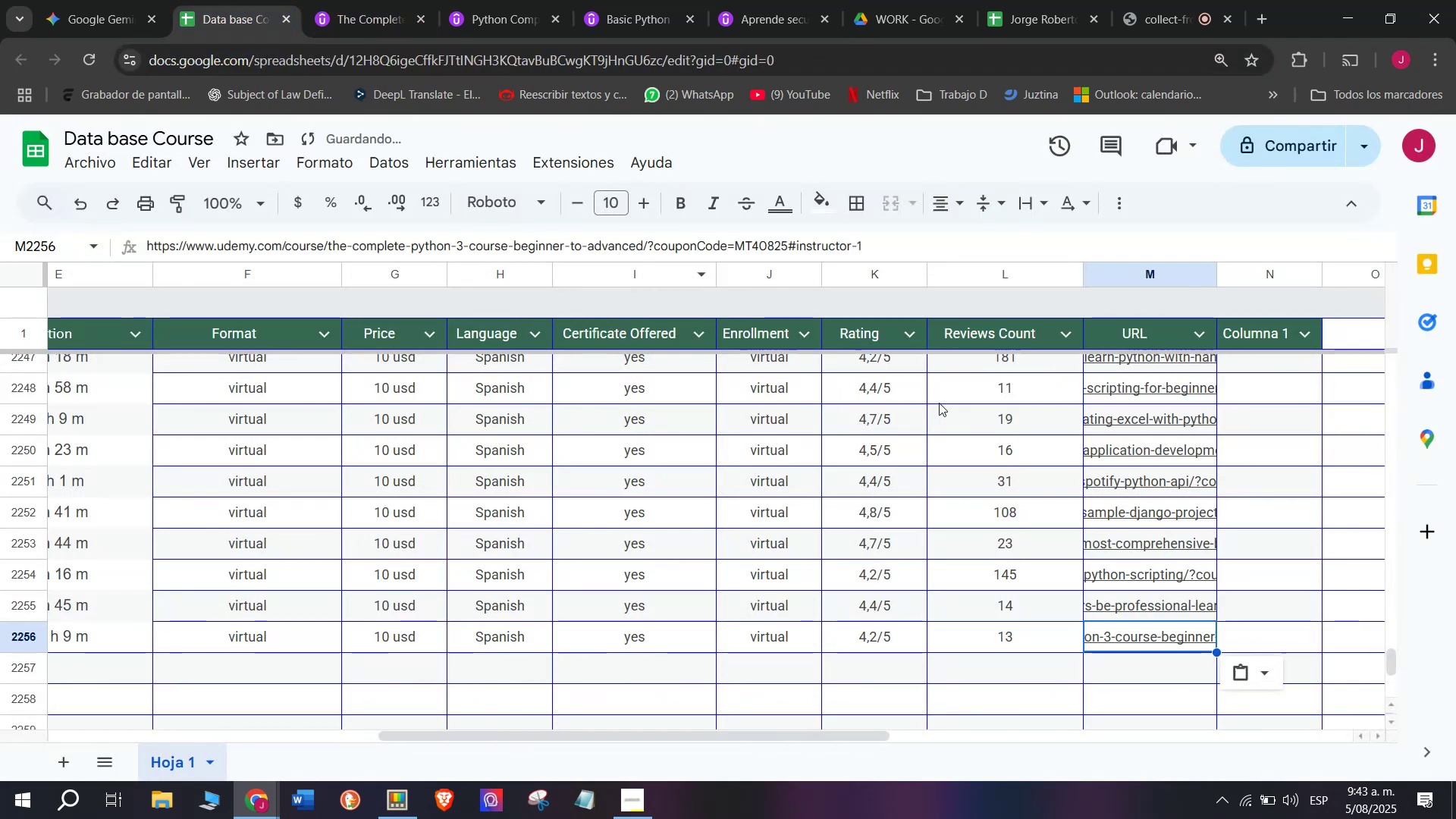 
key(Control+V)
 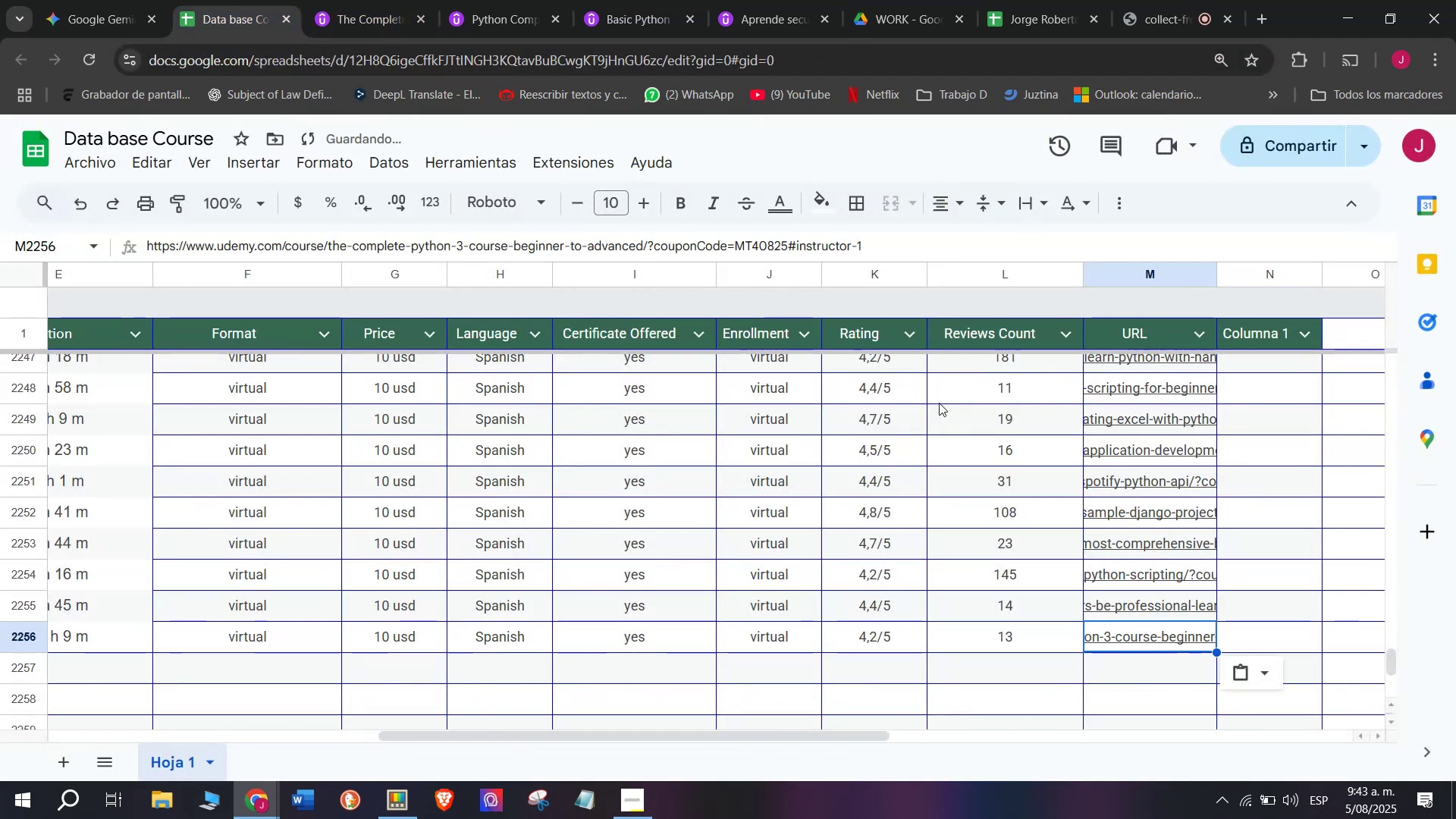 
scroll: coordinate [372, 538], scroll_direction: up, amount: 4.0
 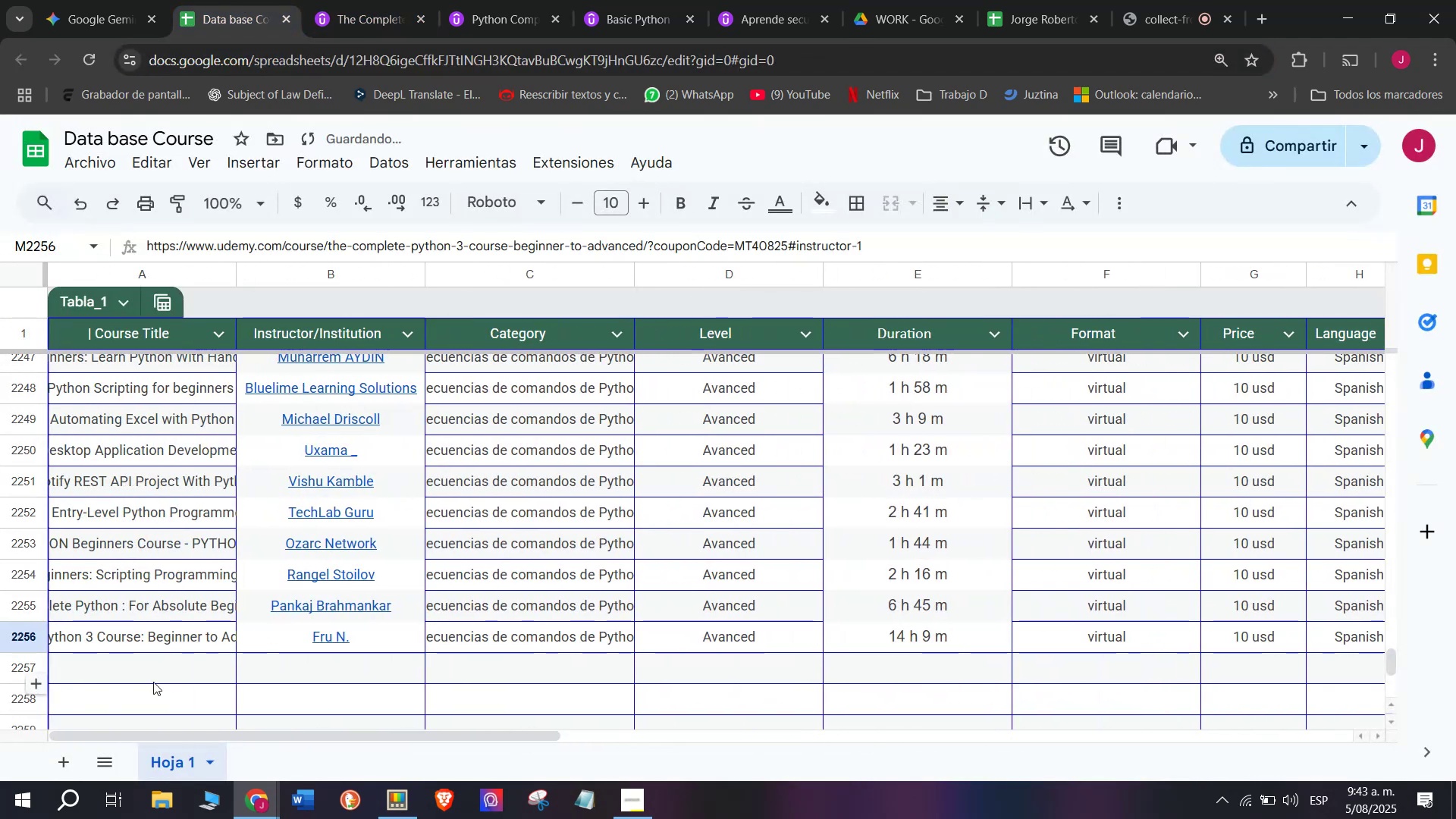 
left_click([153, 685])
 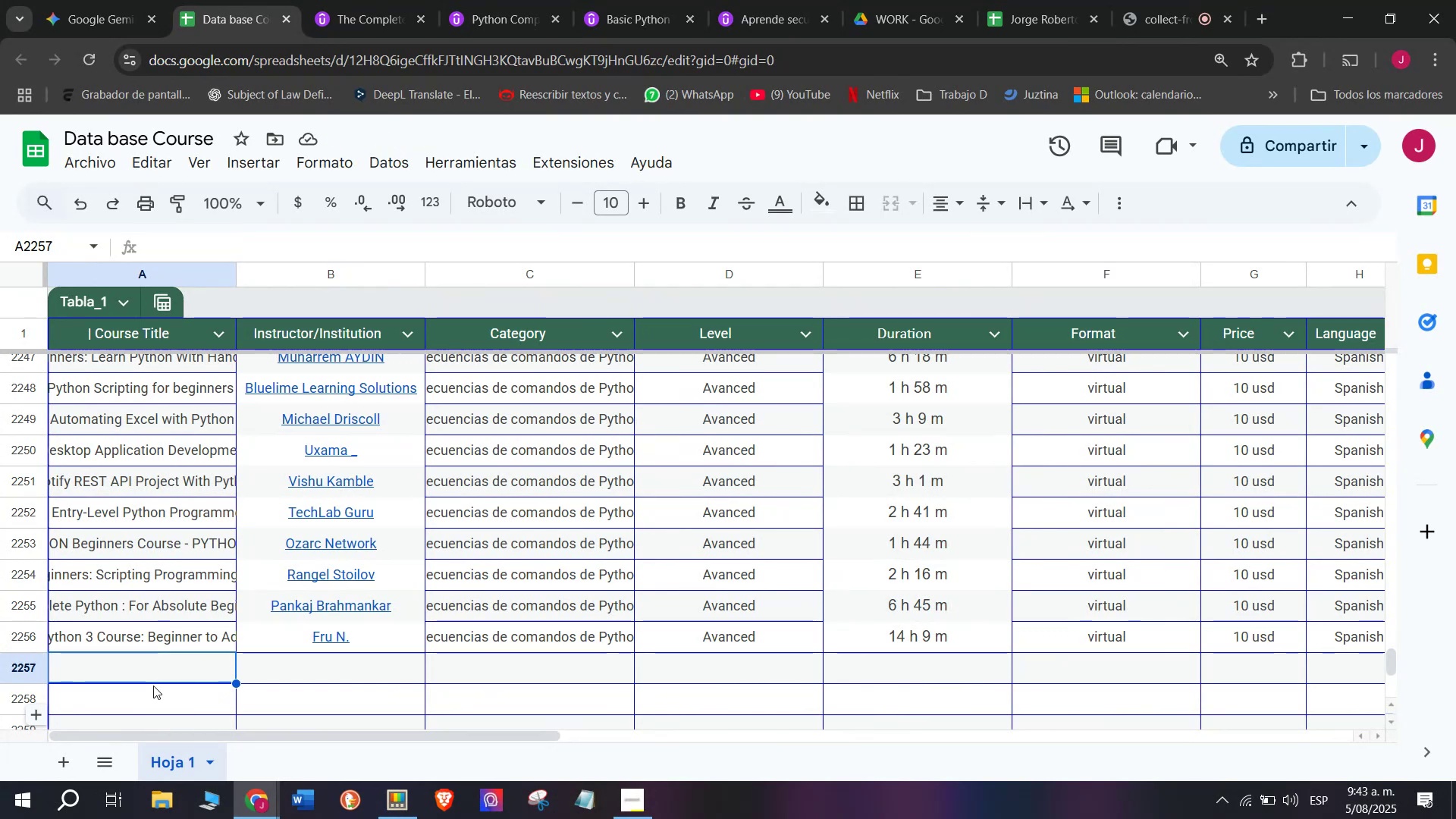 
wait(15.92)
 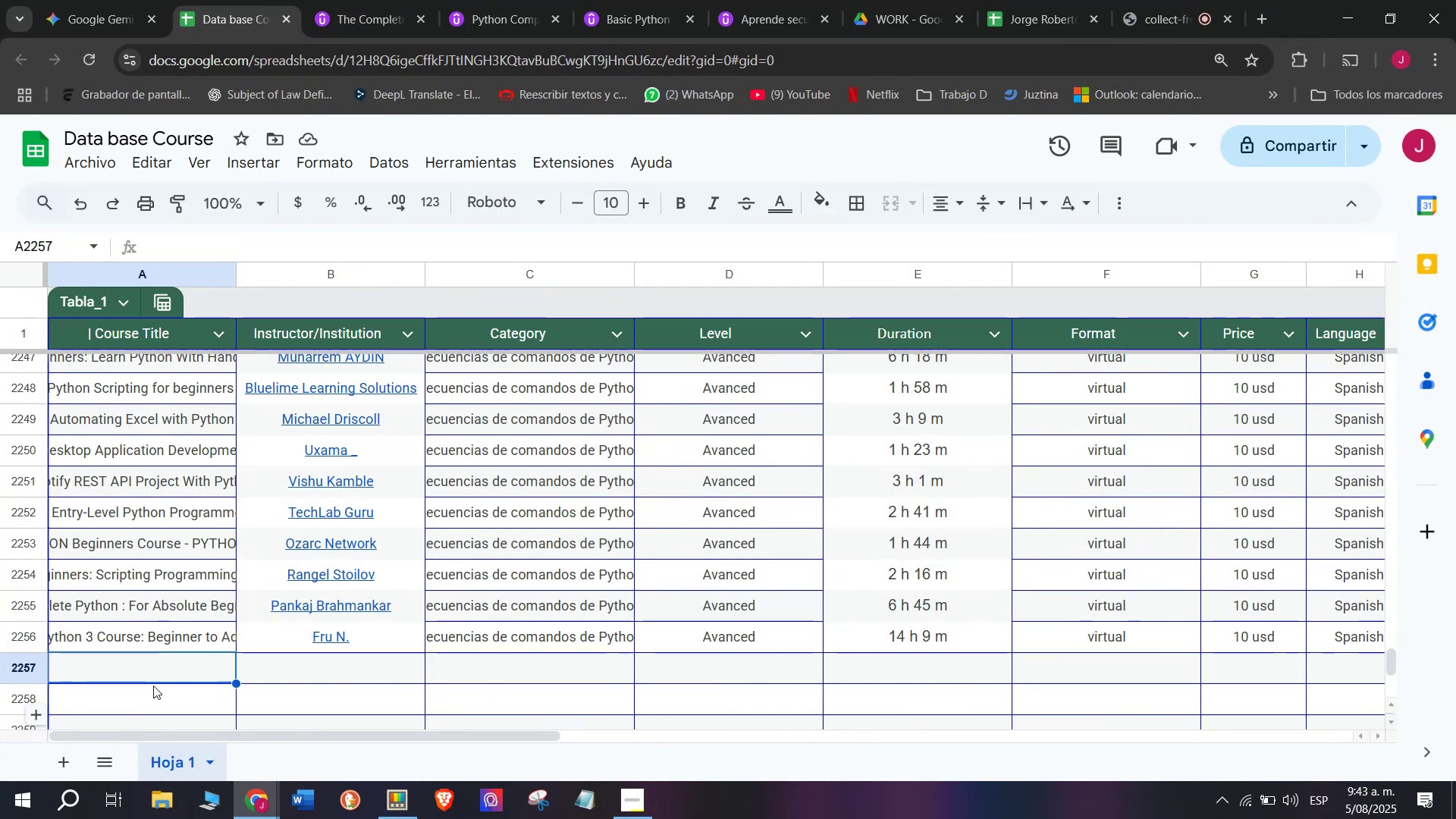 
left_click([318, 0])
 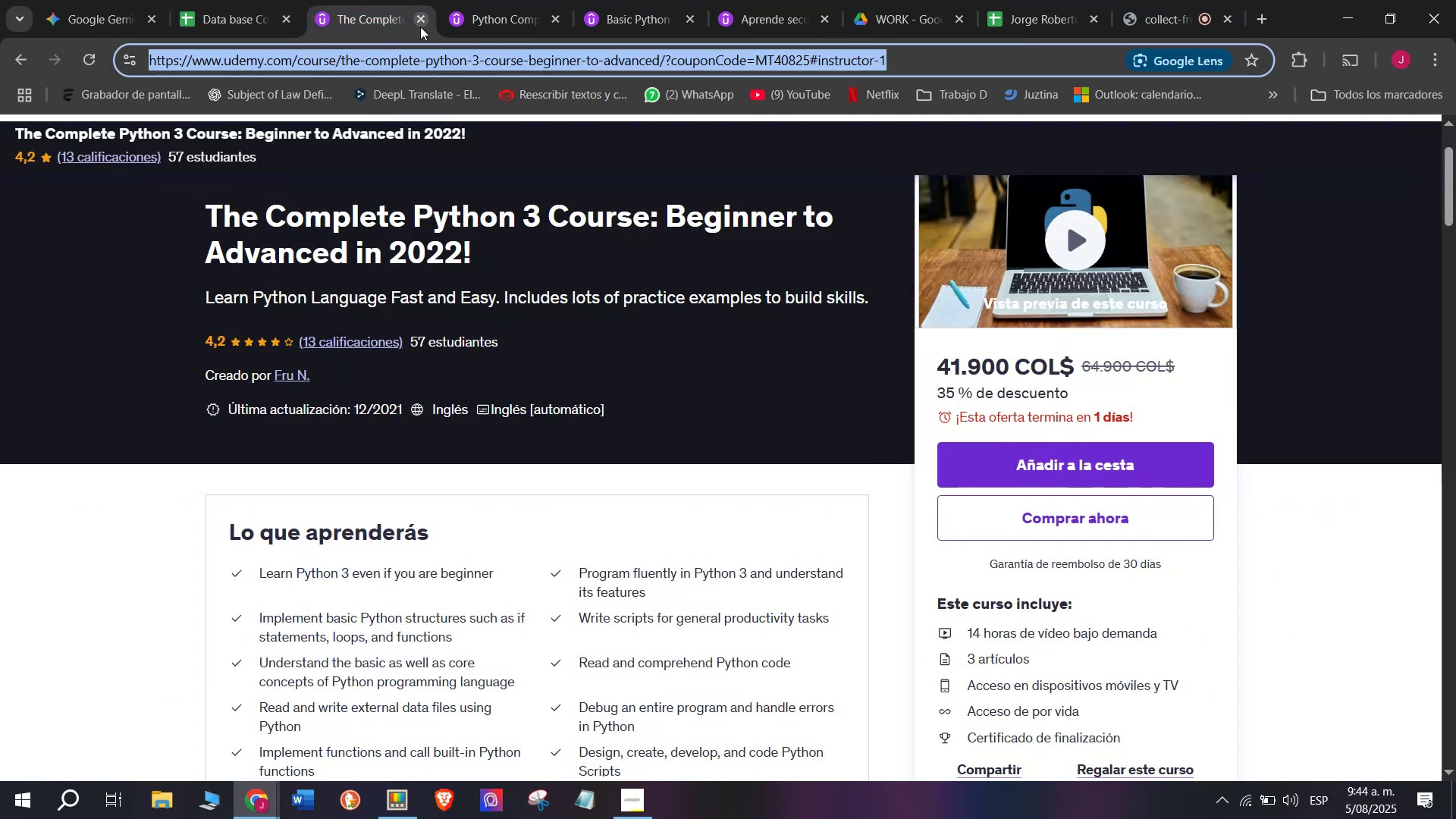 
left_click([420, 27])
 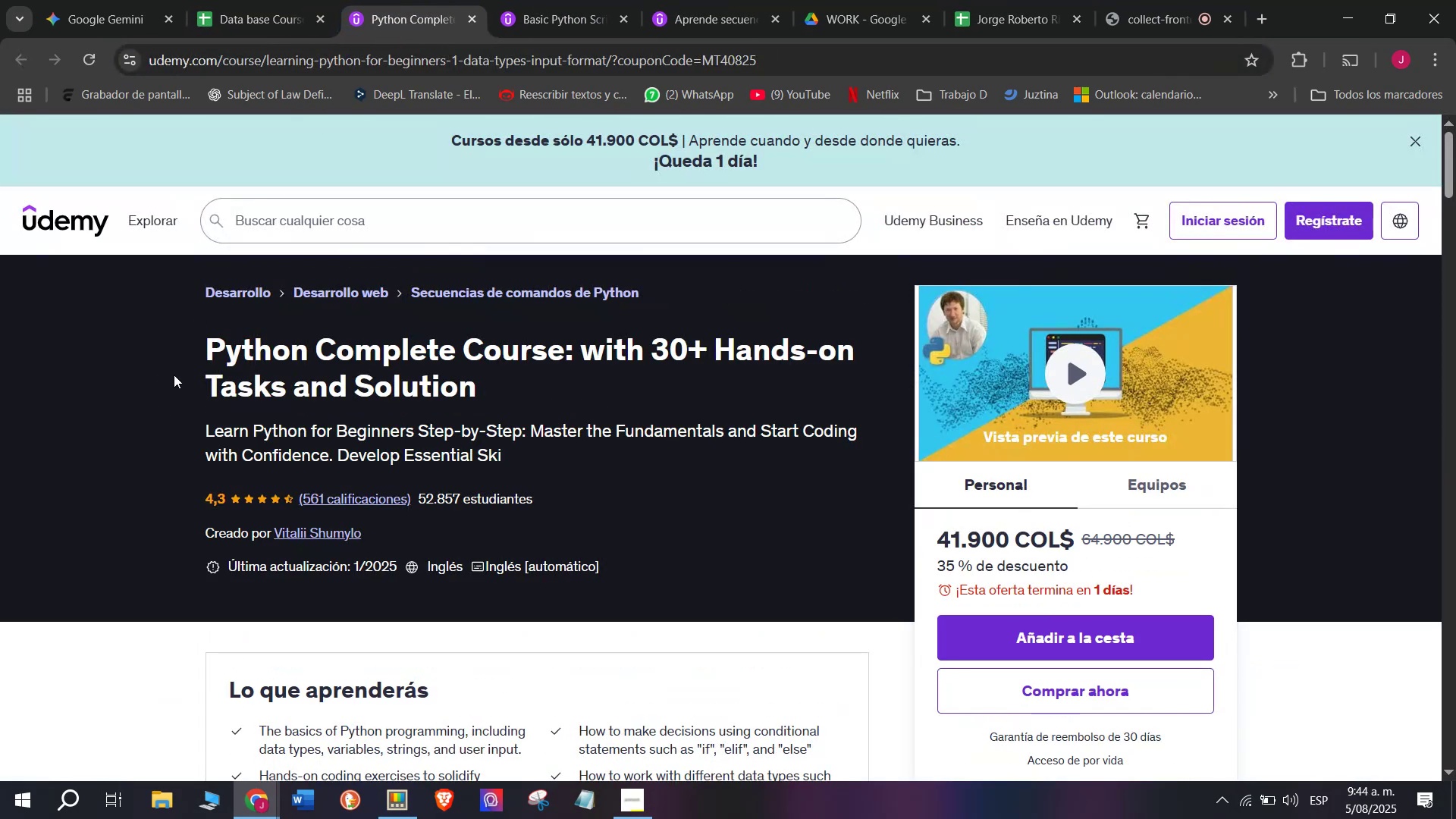 
left_click_drag(start_coordinate=[180, 333], to_coordinate=[492, 385])
 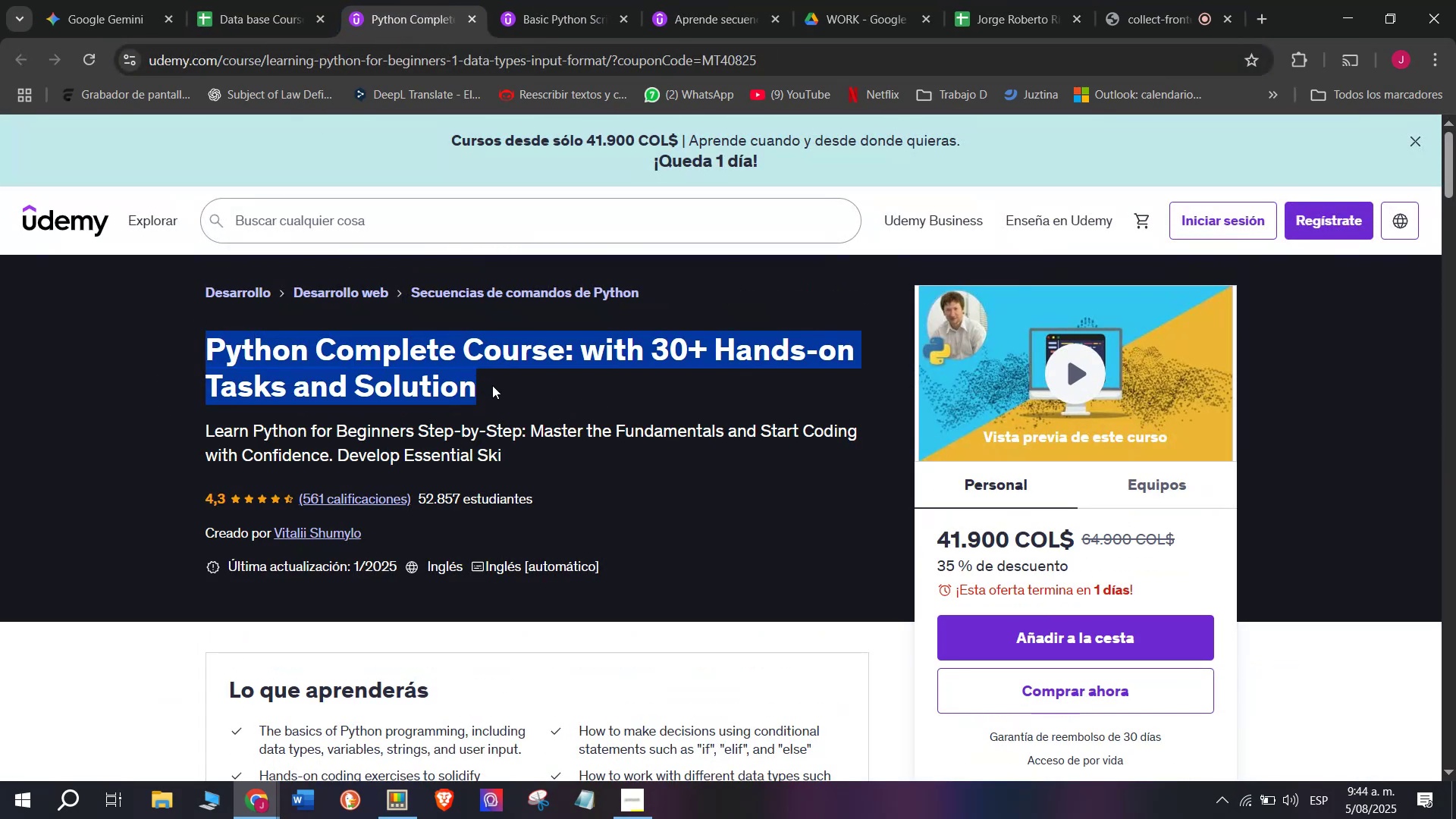 
key(Control+ControlLeft)
 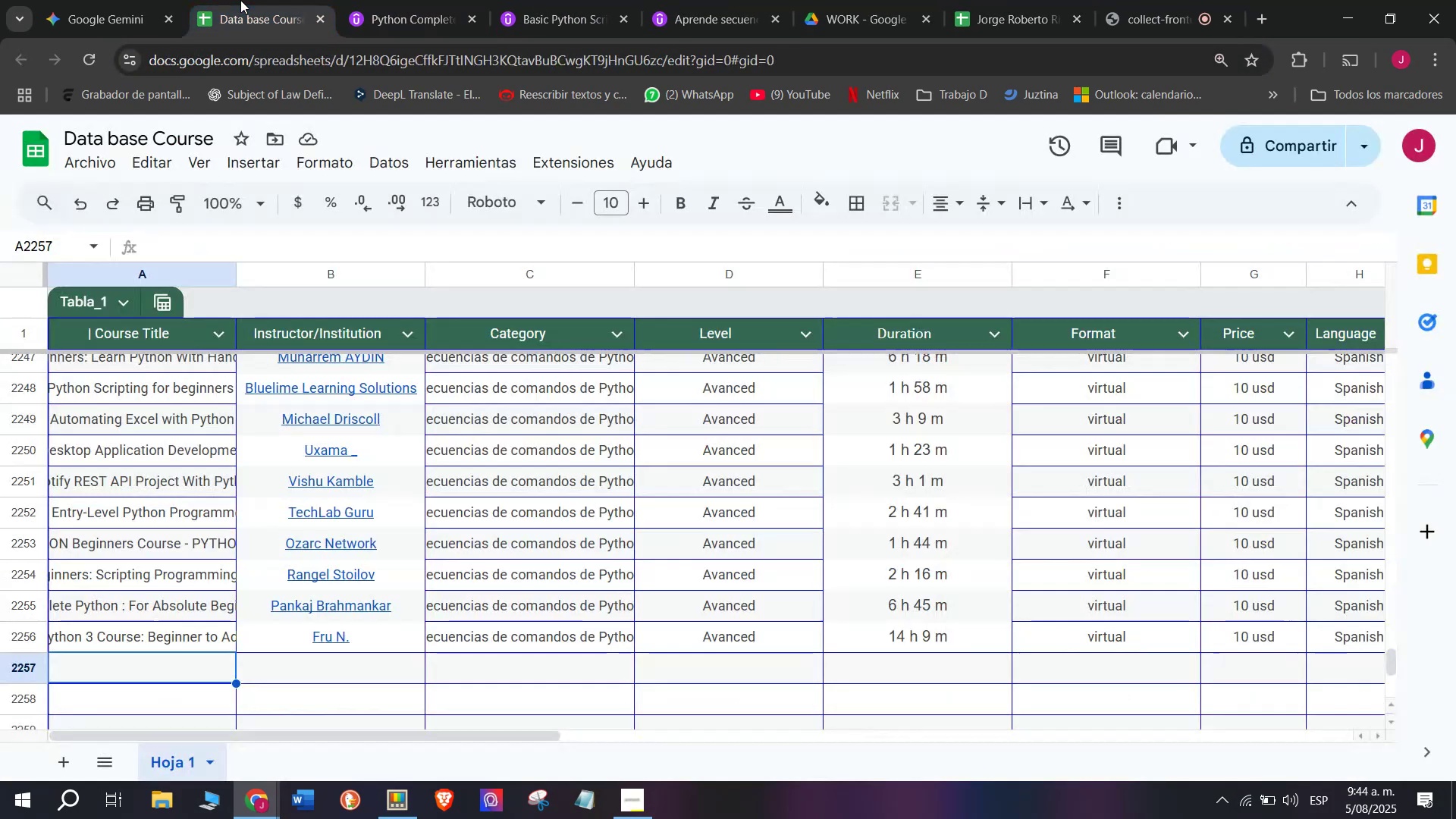 
key(Break)
 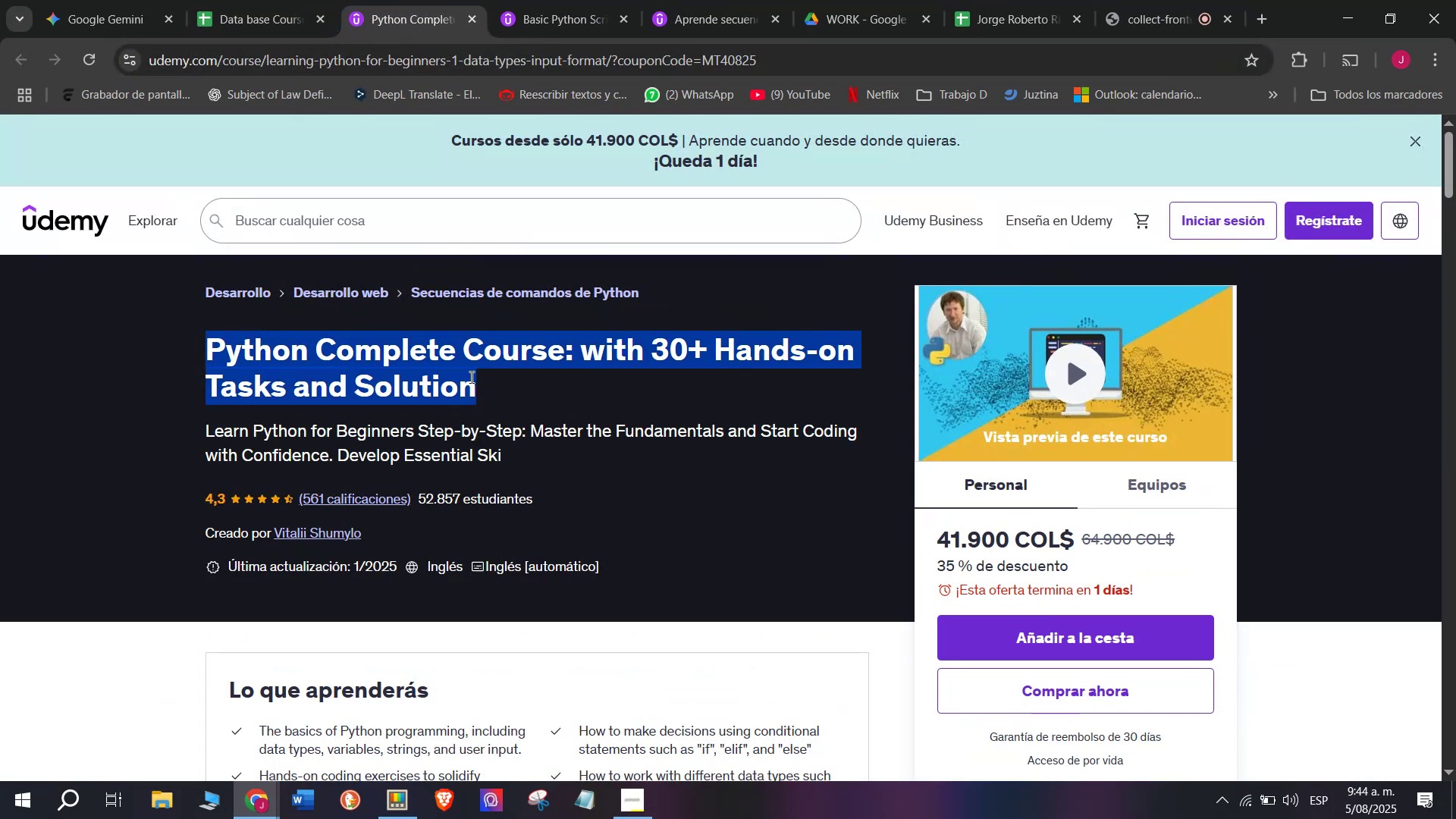 
key(Control+C)
 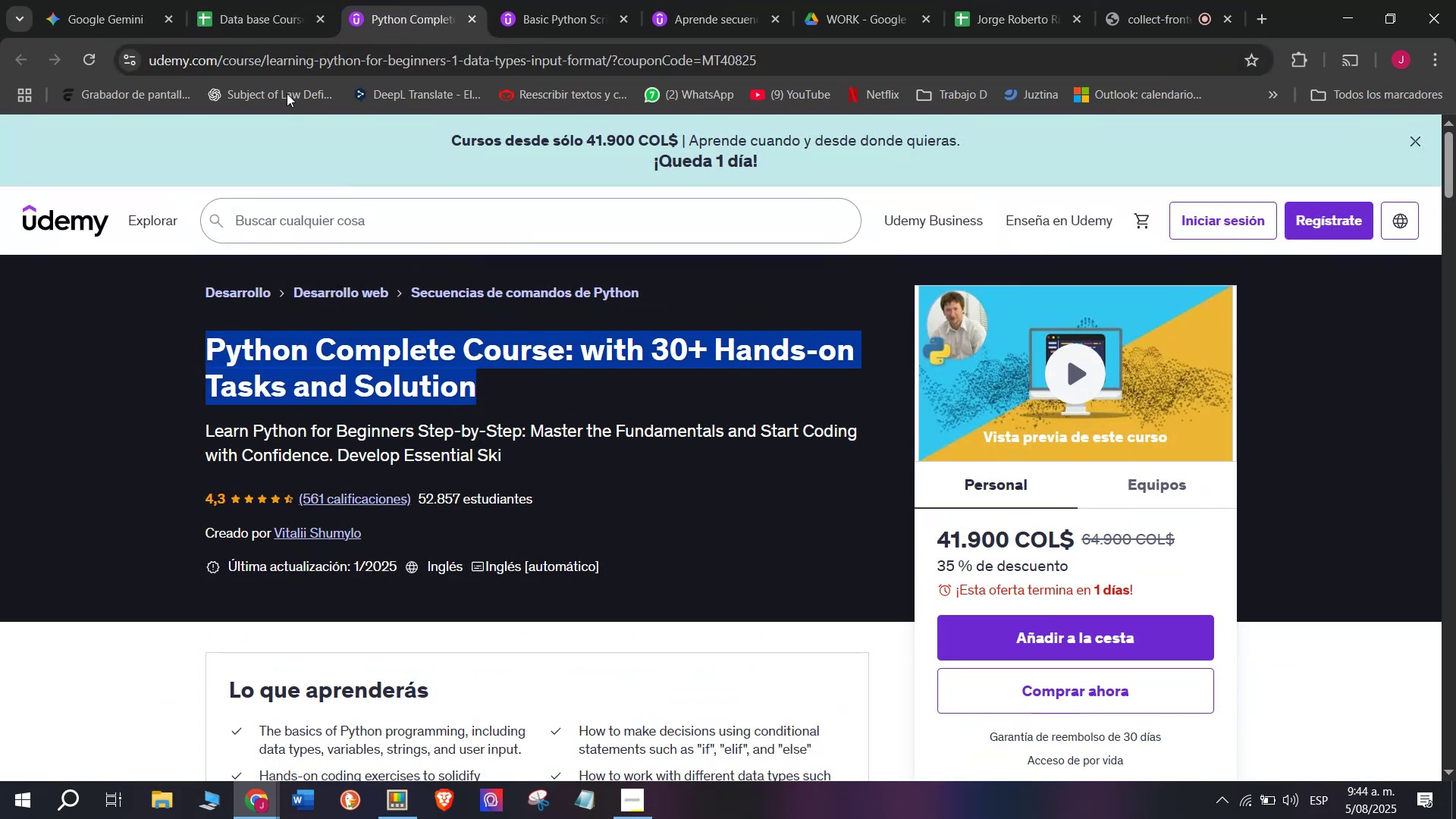 
key(Break)
 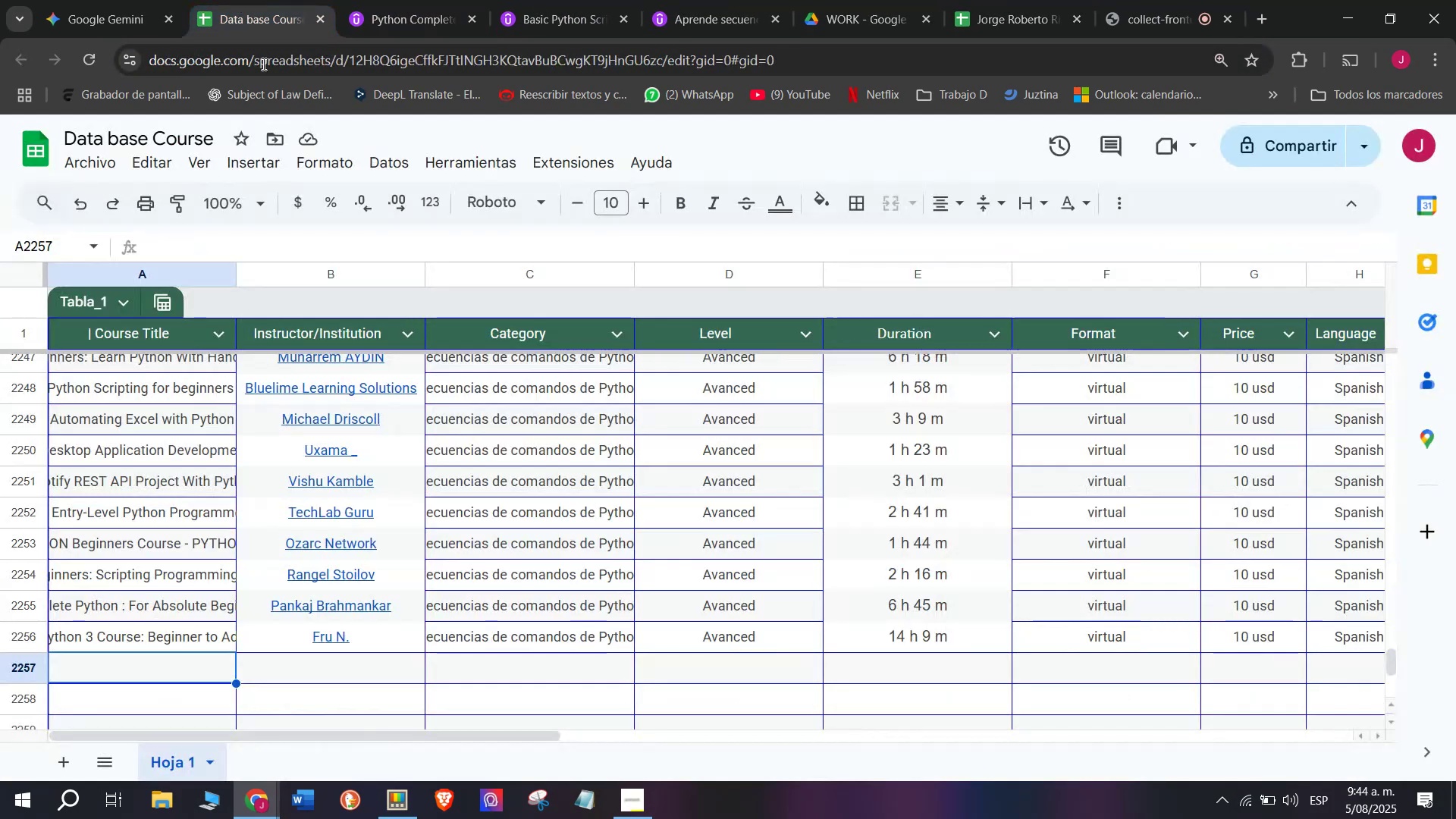 
key(Control+ControlLeft)
 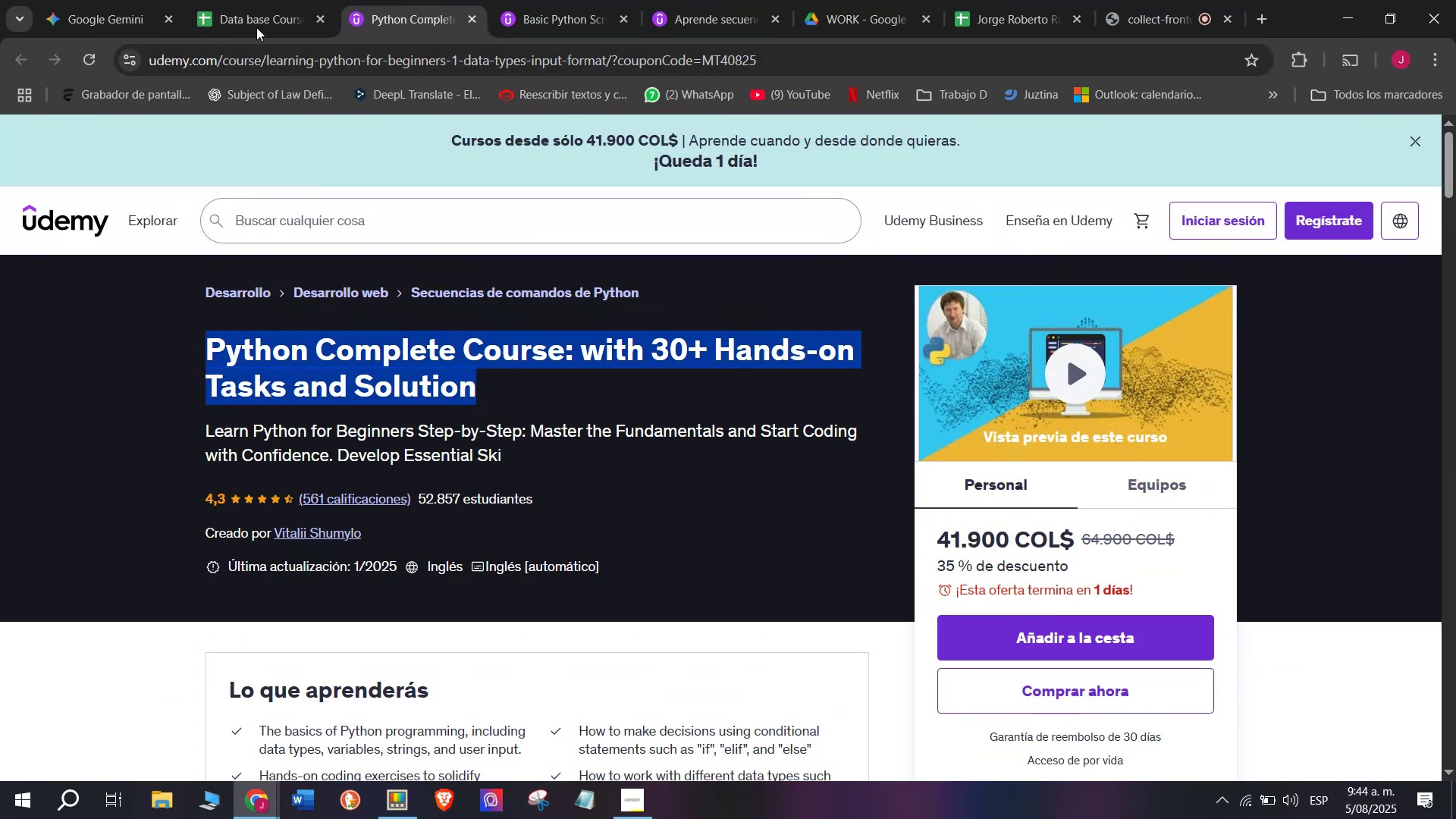 
key(Control+C)
 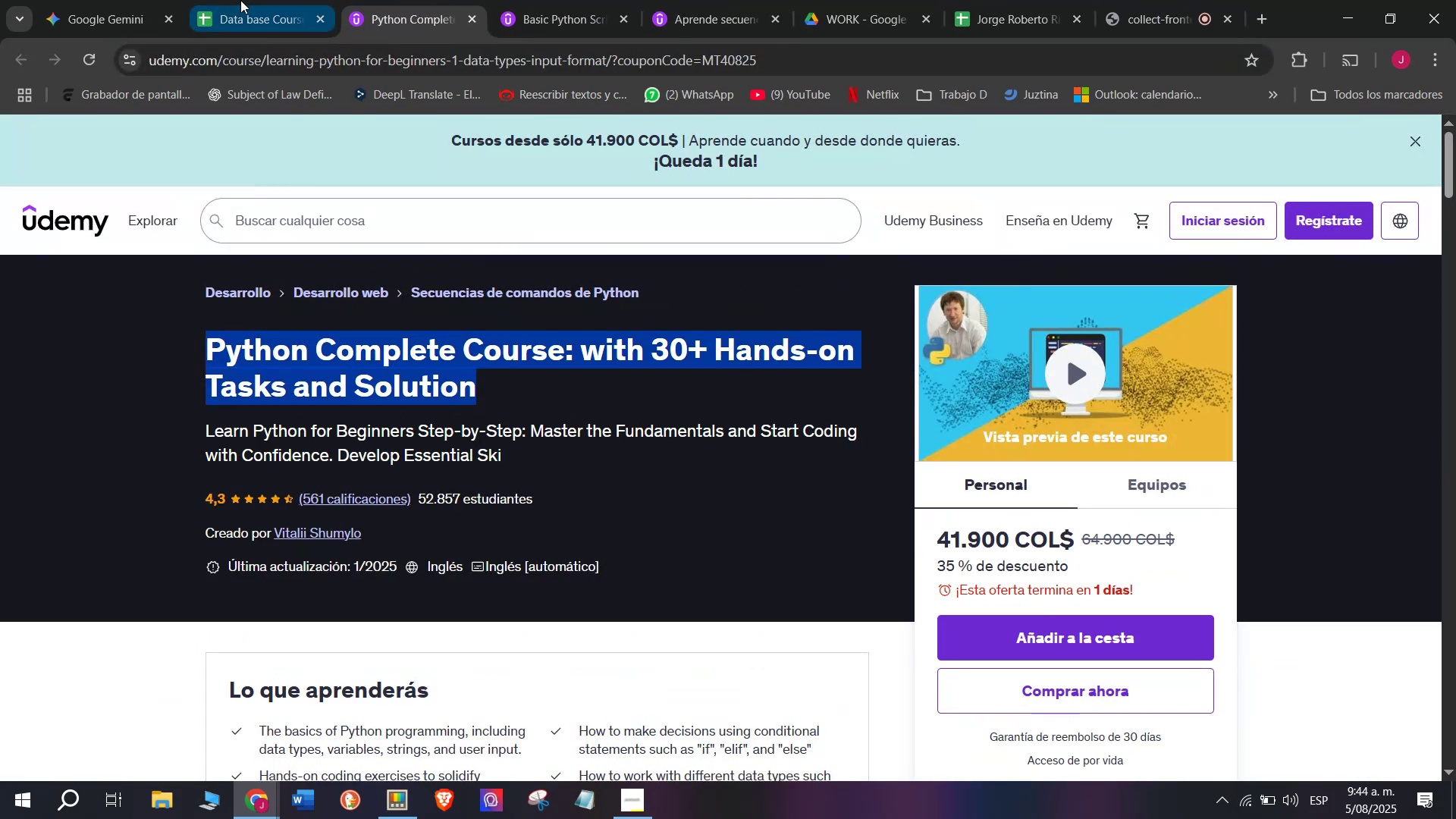 
left_click([240, 0])
 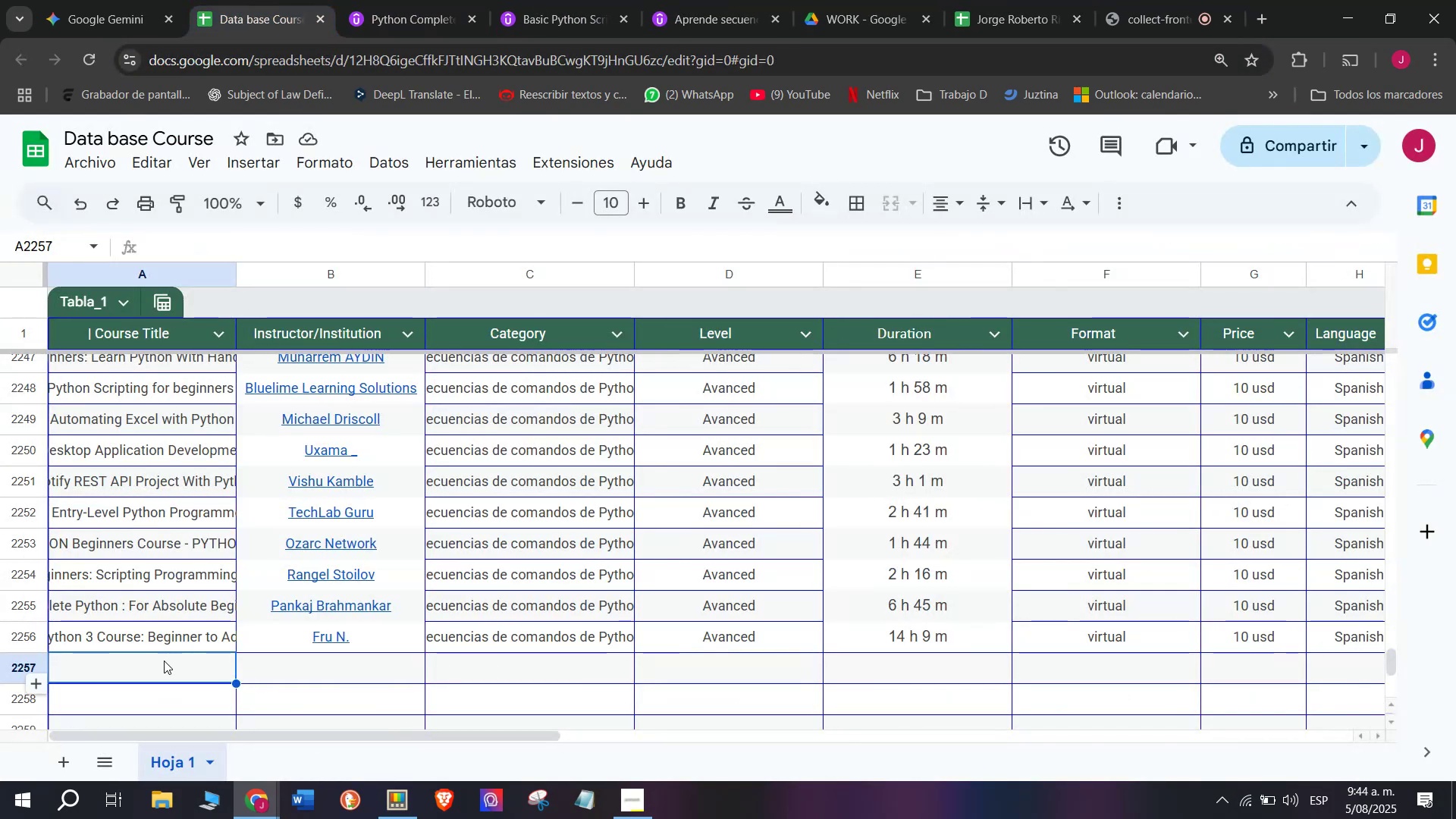 
left_click([164, 661])
 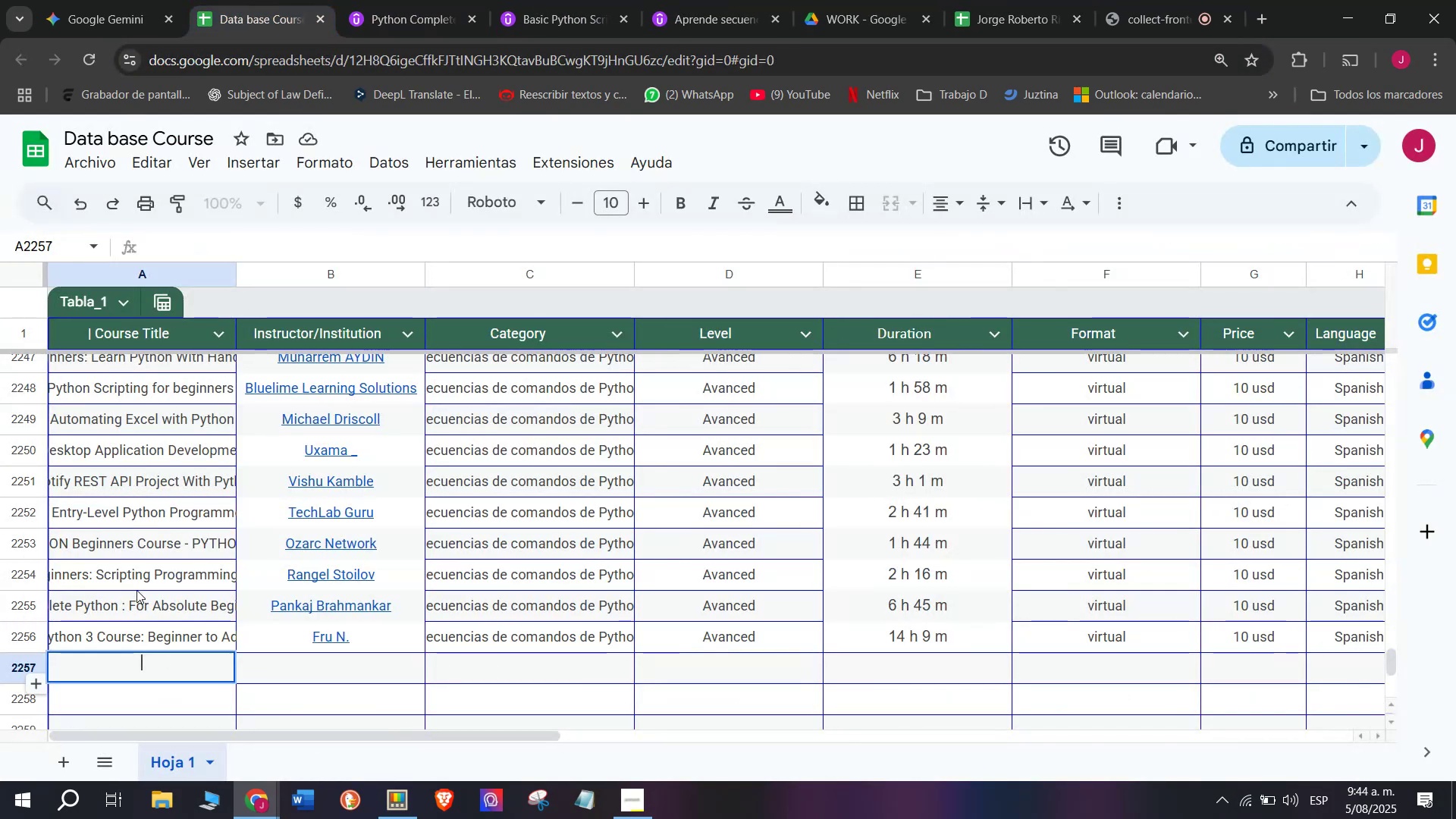 
key(Z)
 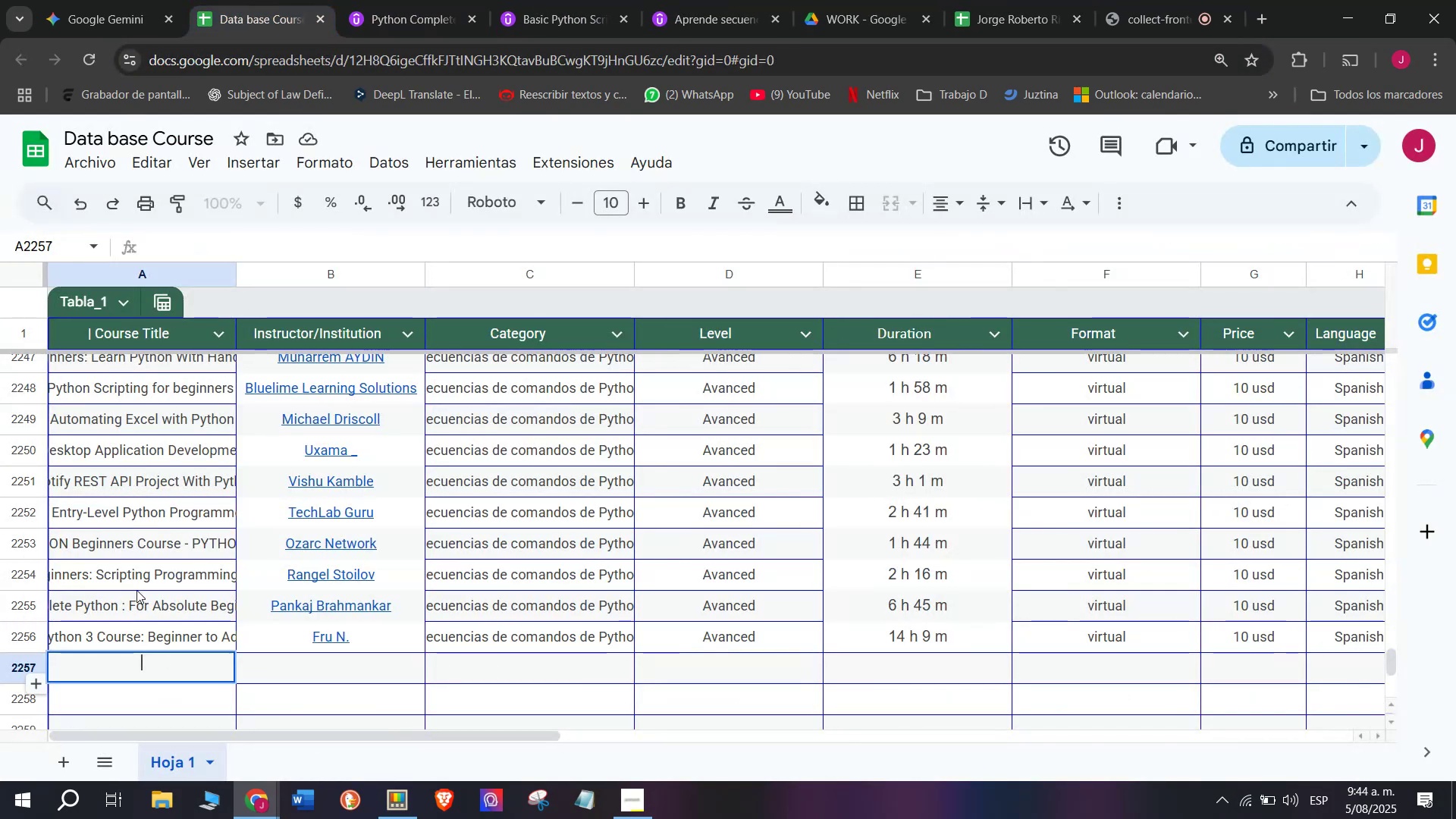 
key(Control+ControlLeft)
 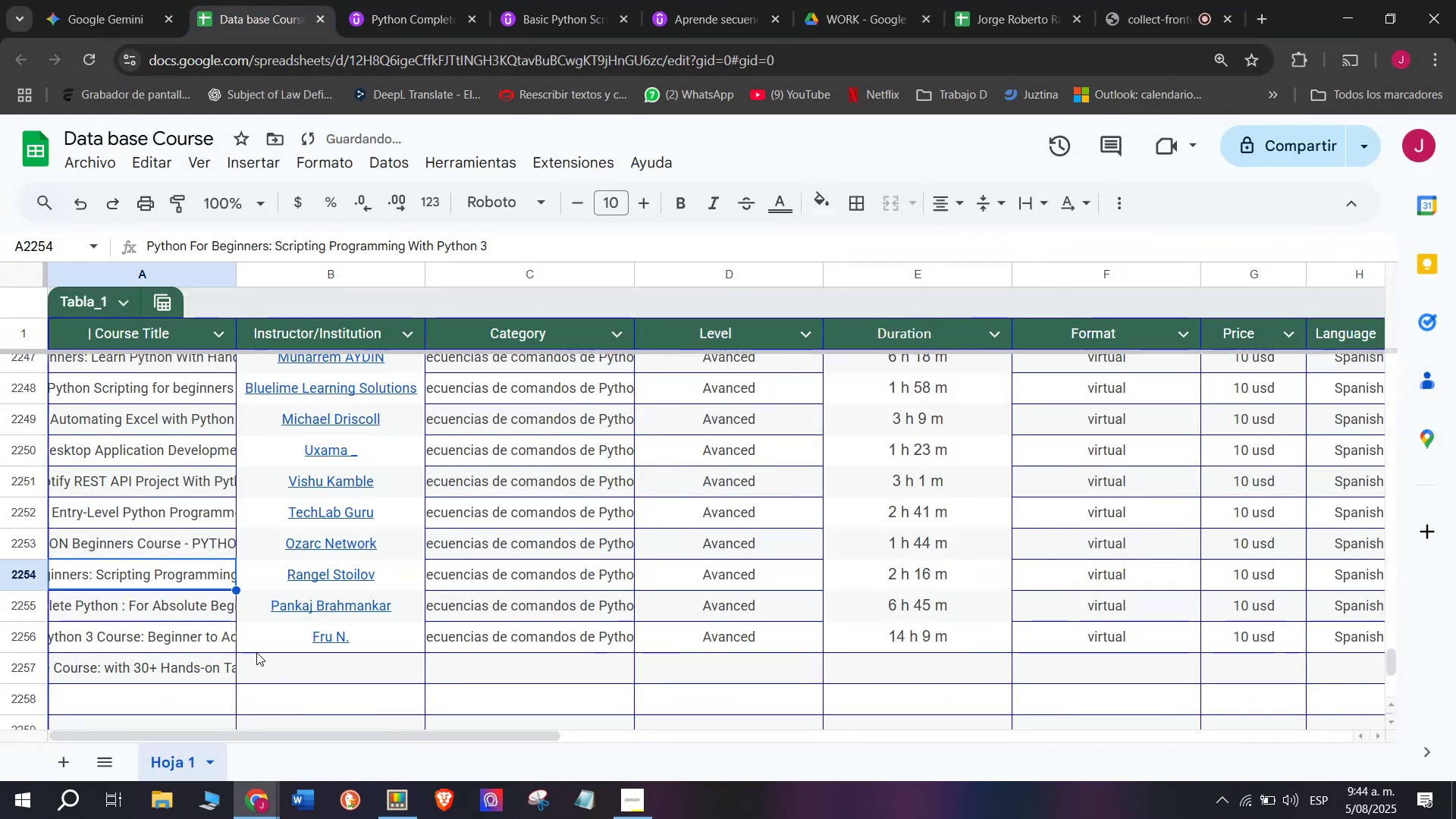 
key(Control+V)
 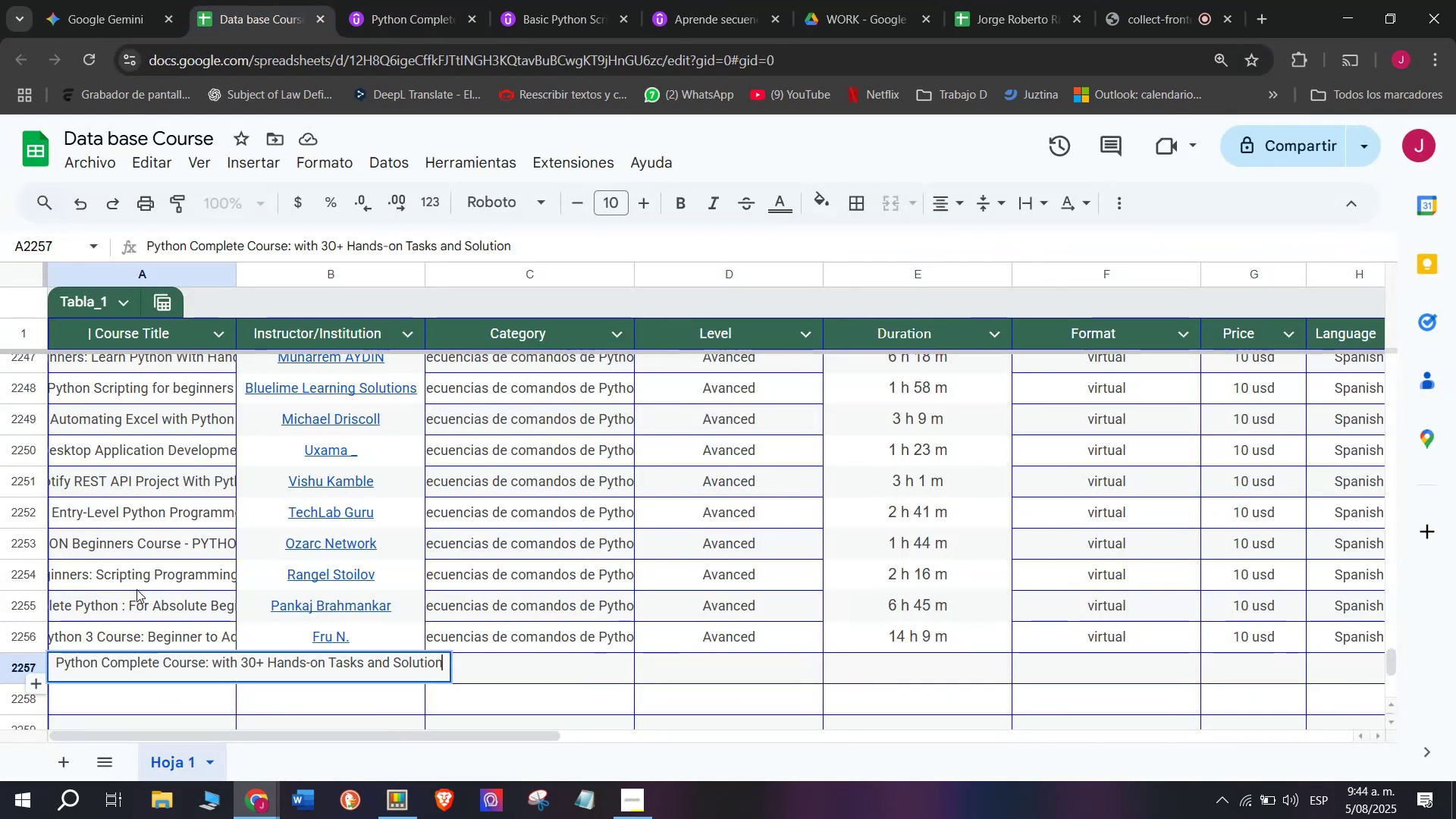 
triple_click([136, 589])
 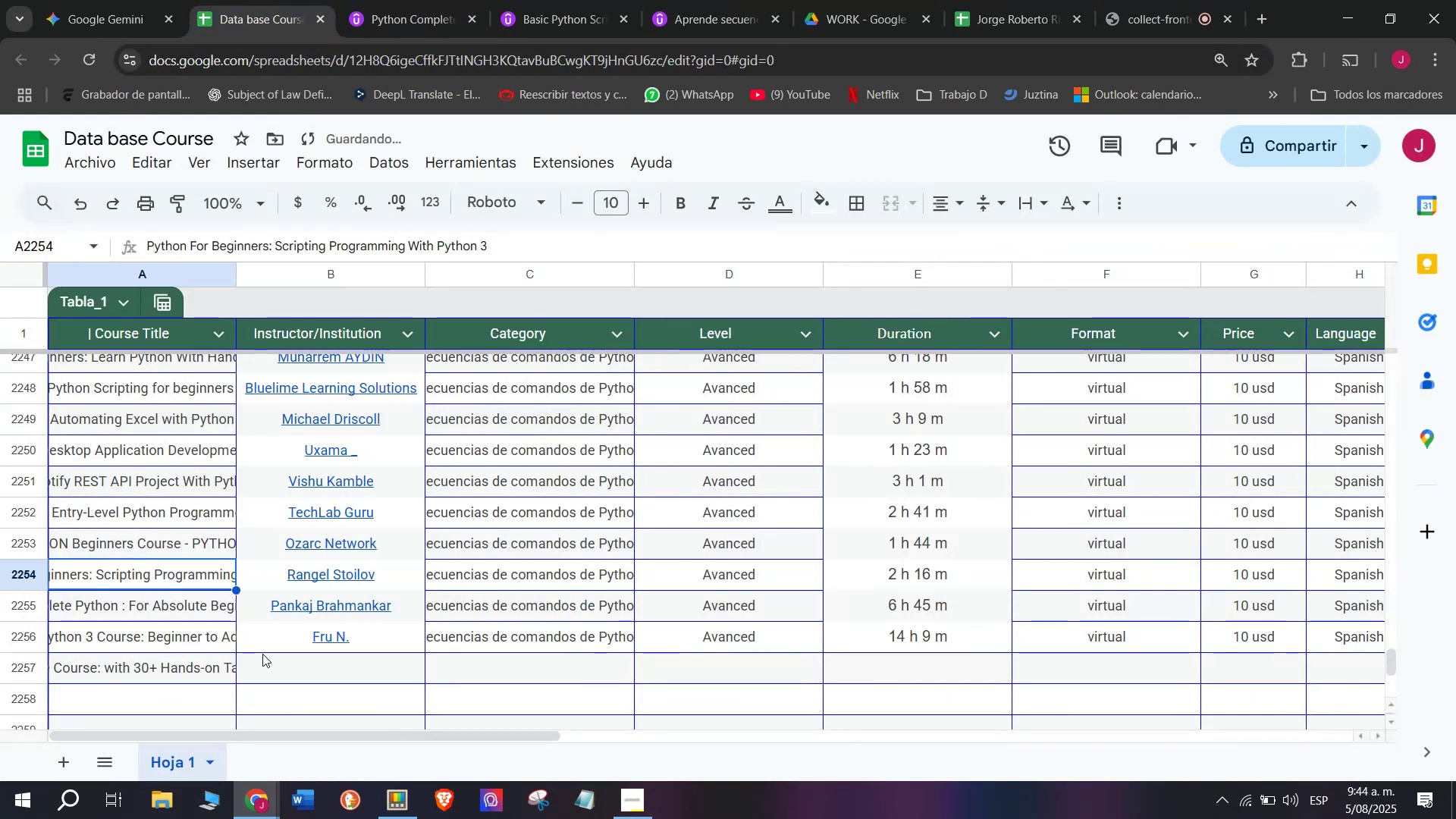 
triple_click([262, 654])
 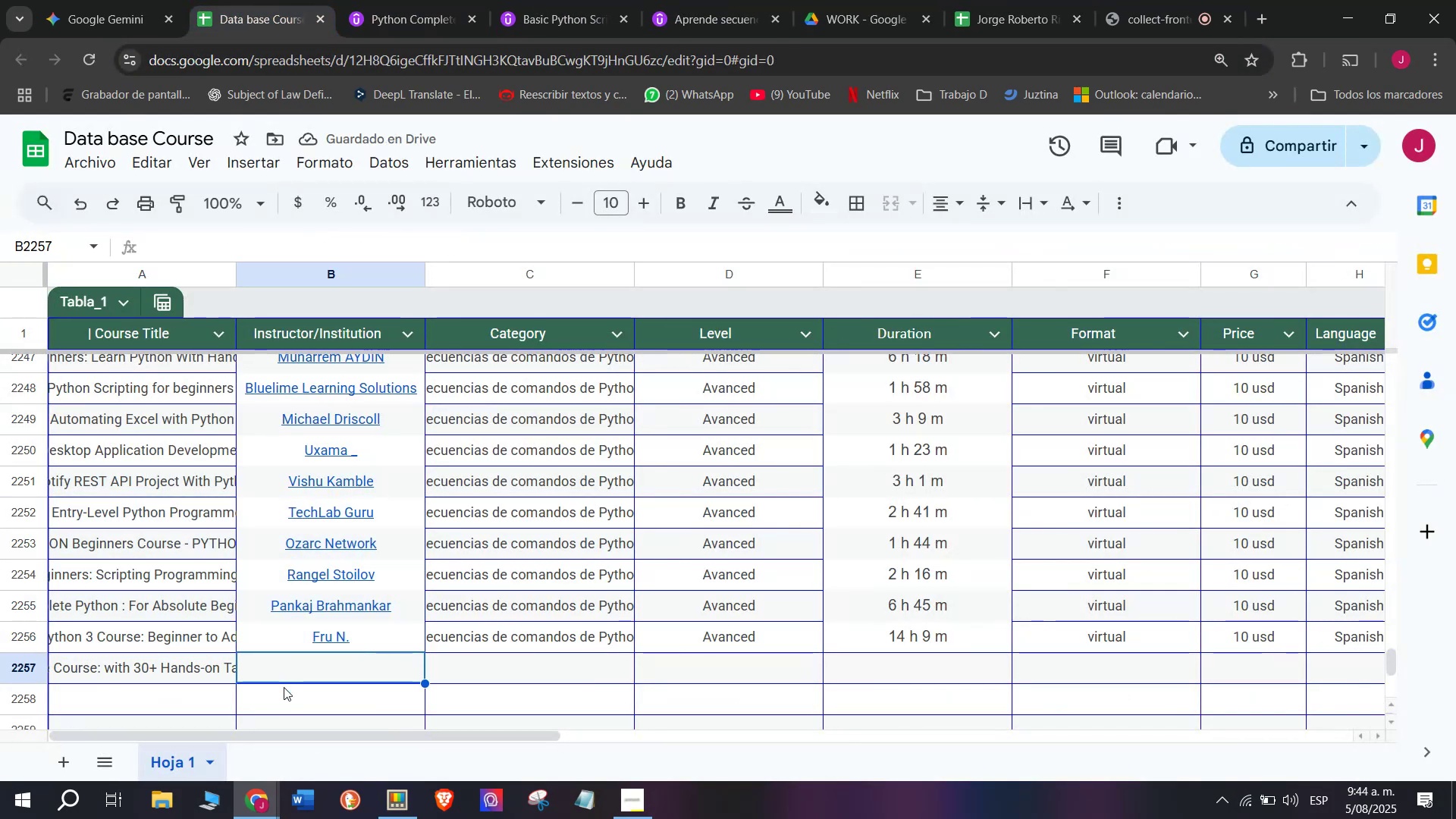 
left_click([420, 0])
 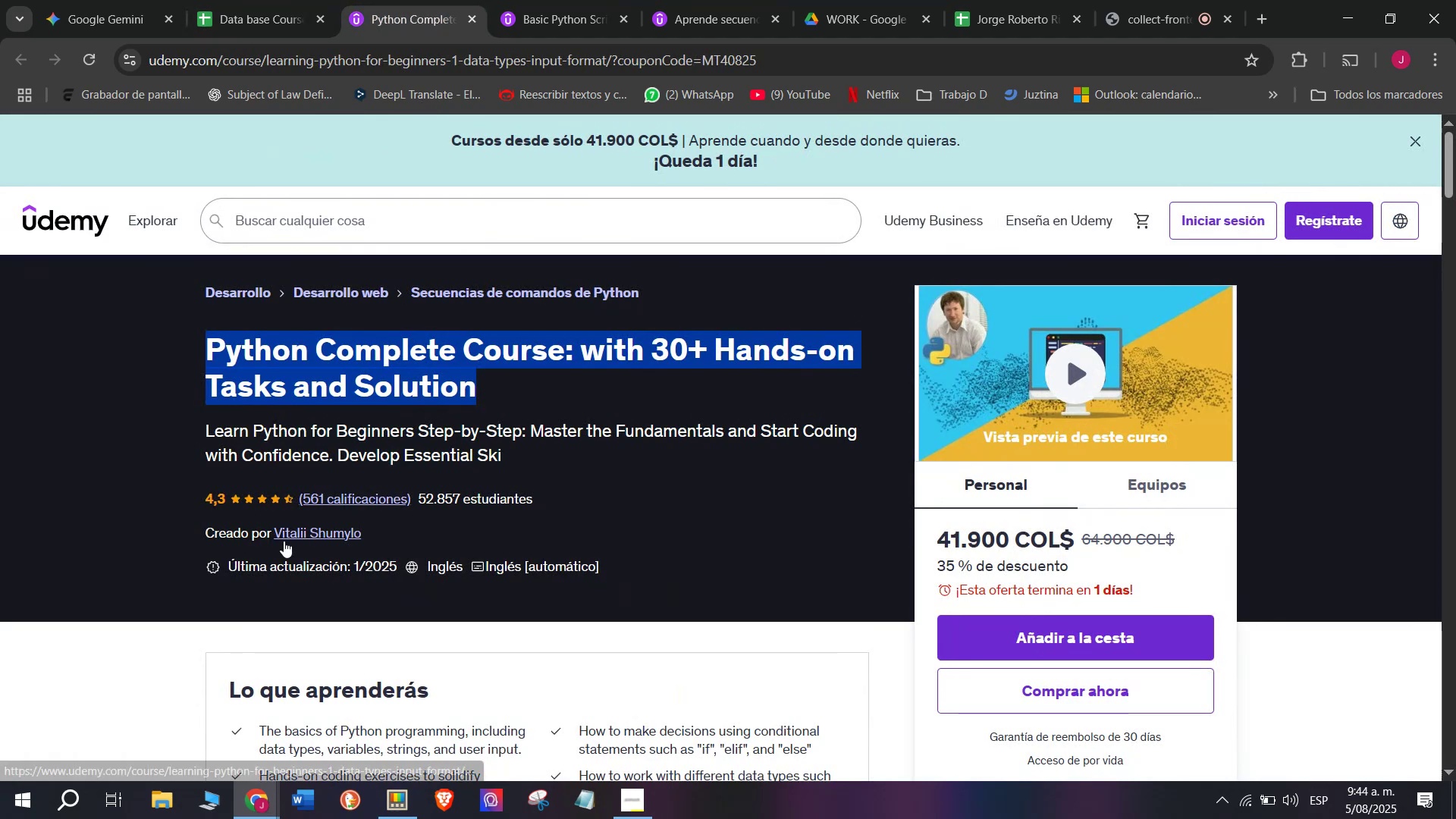 
left_click([284, 538])
 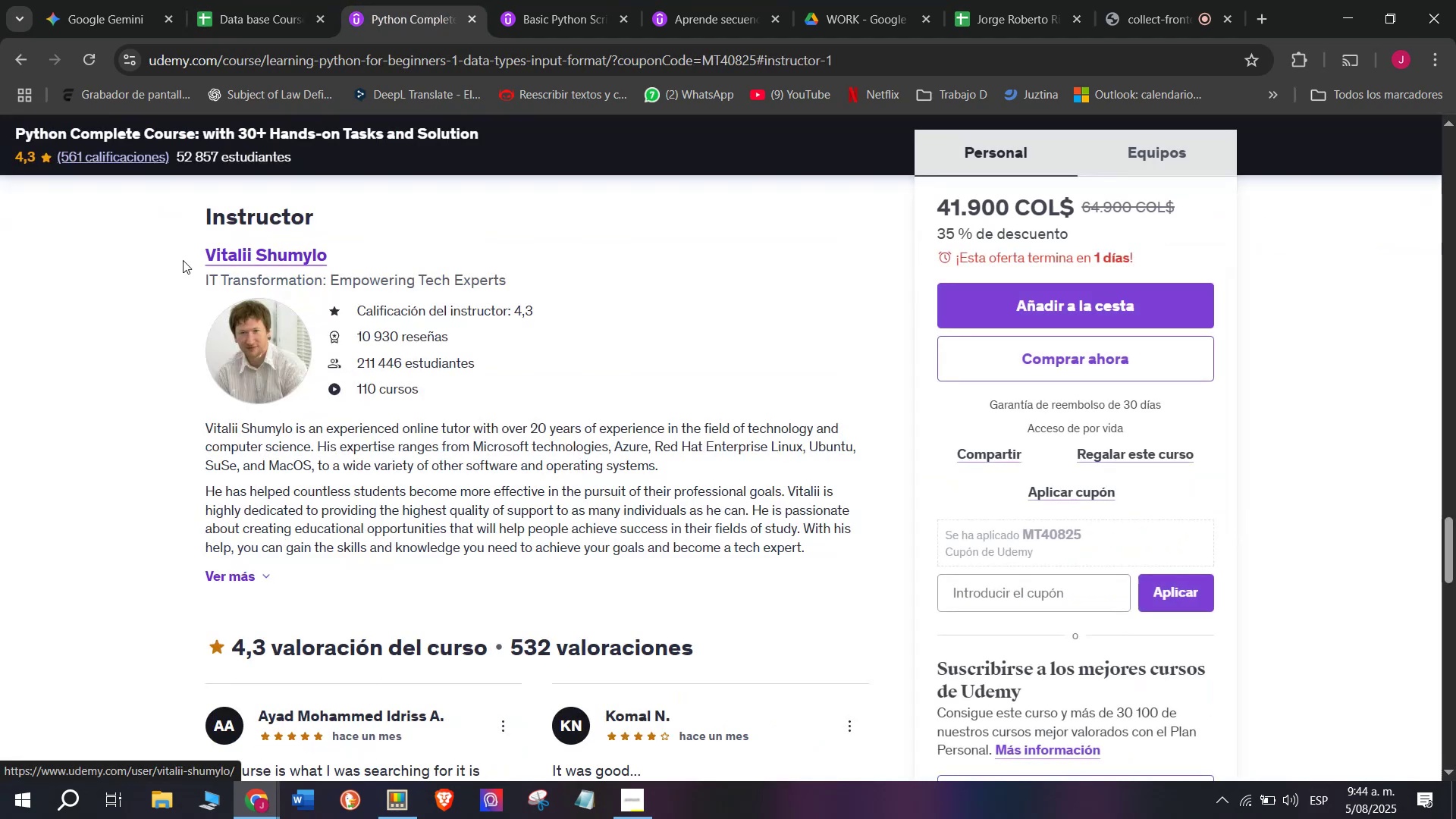 
left_click_drag(start_coordinate=[180, 253], to_coordinate=[367, 256])
 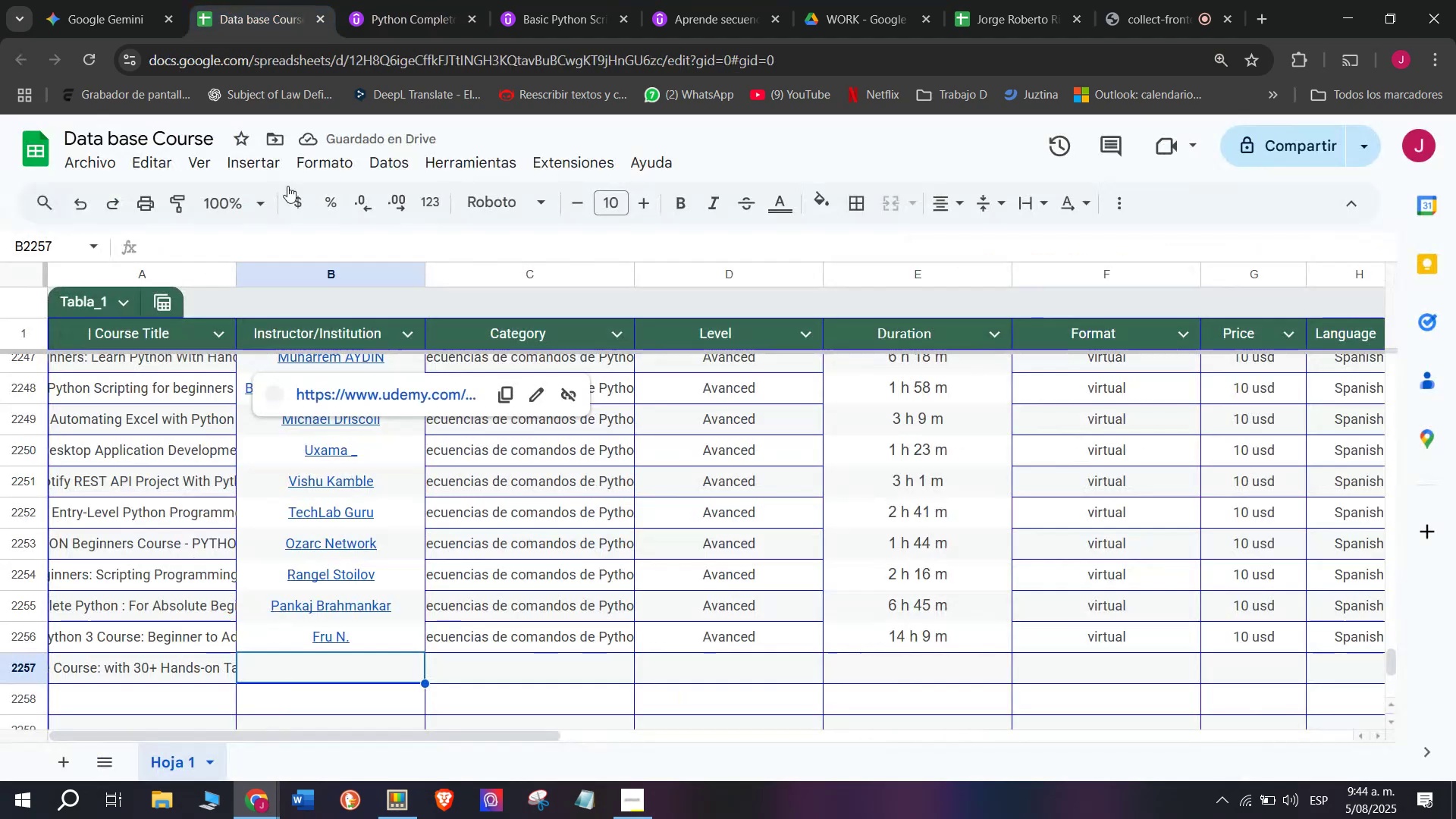 
key(Control+ControlLeft)
 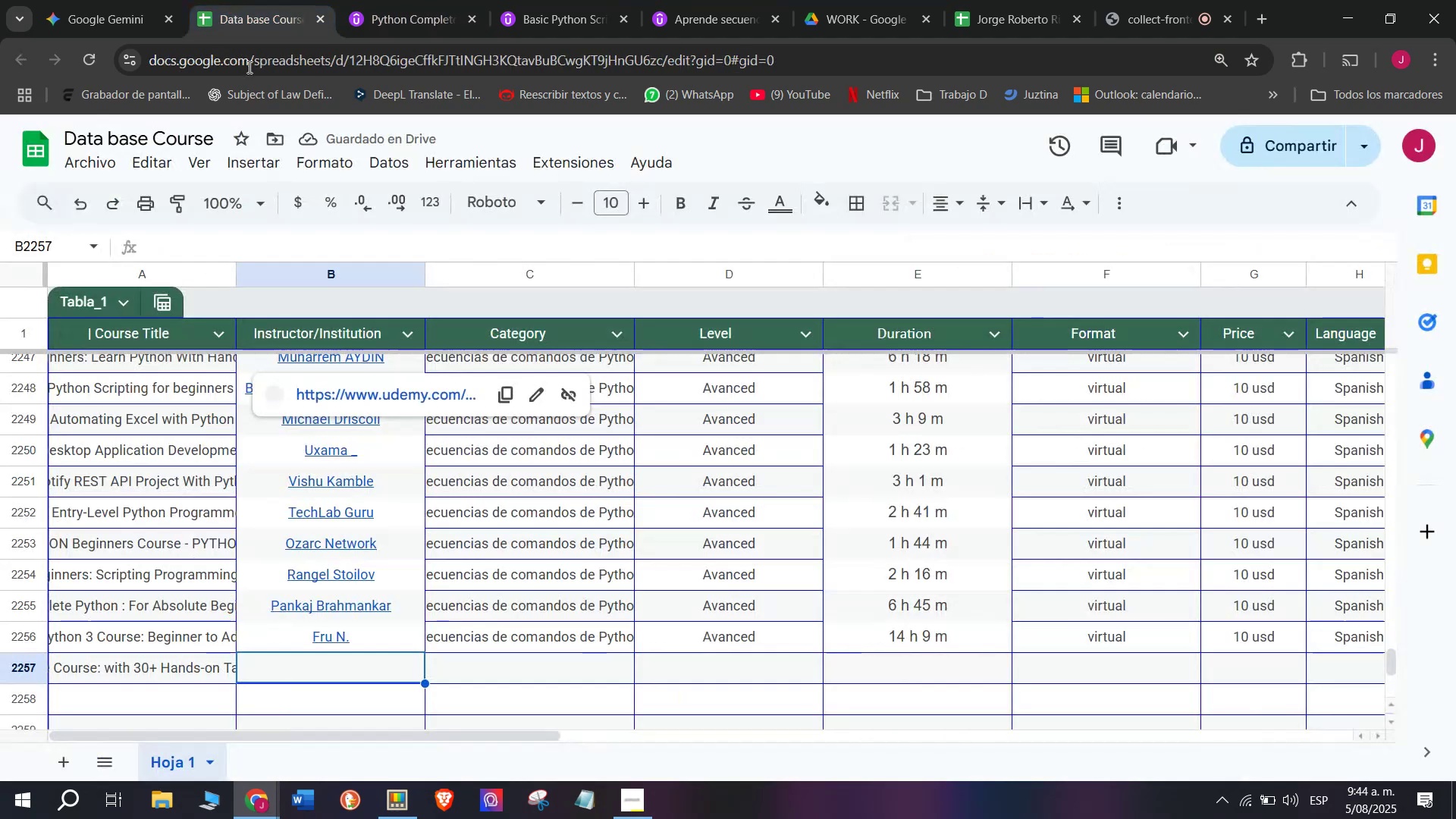 
key(Break)
 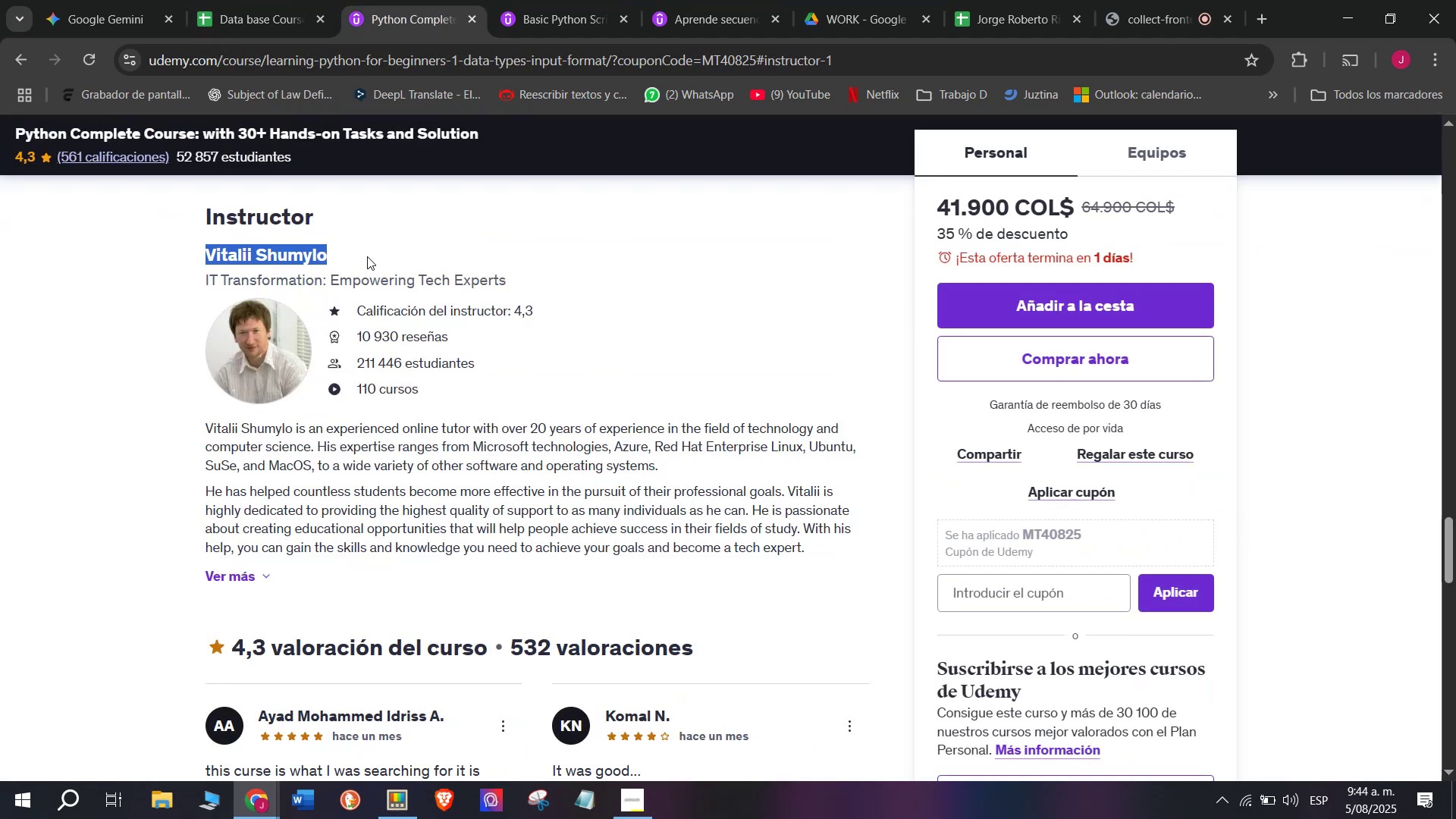 
key(Control+C)
 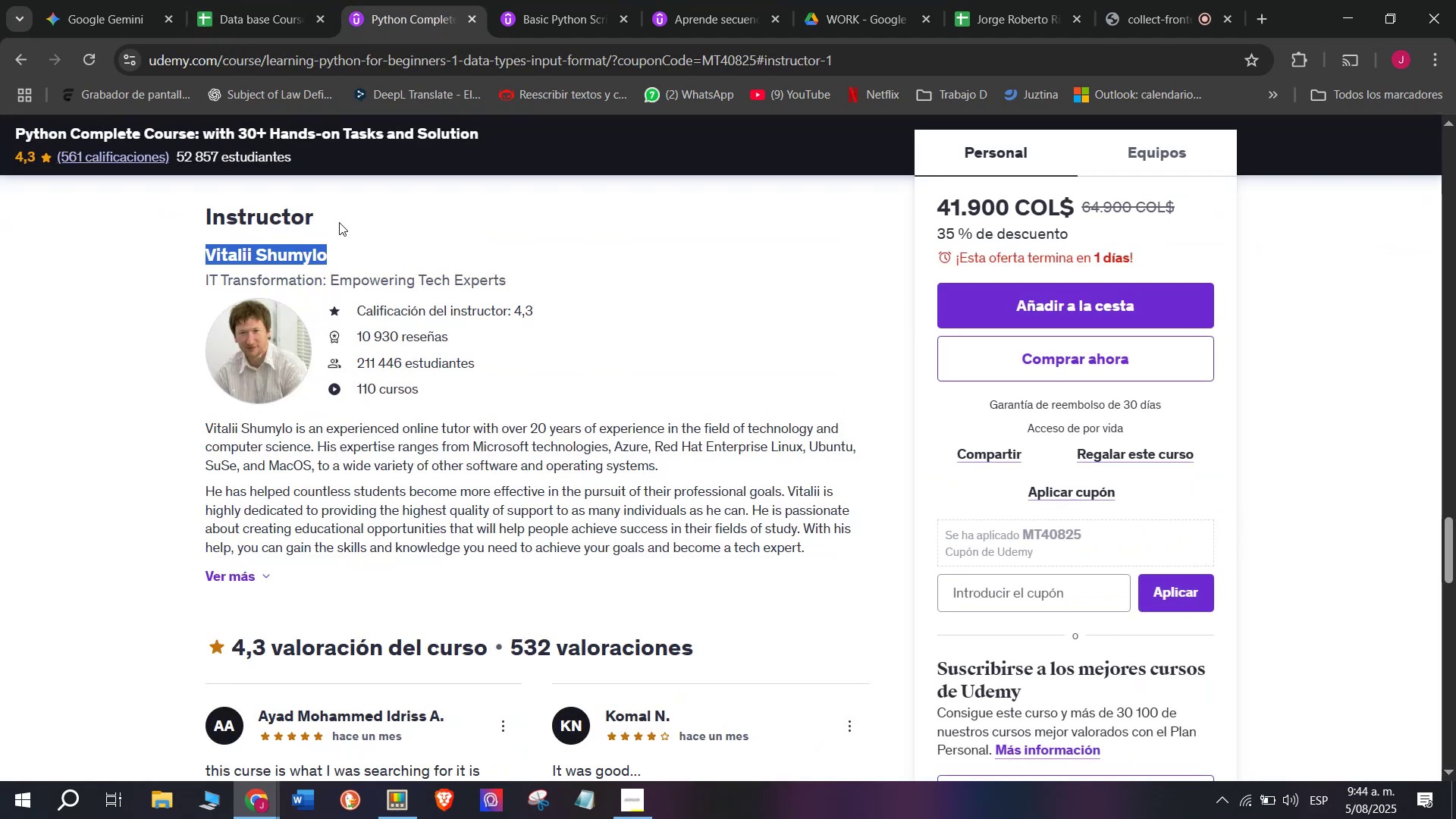 
key(Control+ControlLeft)
 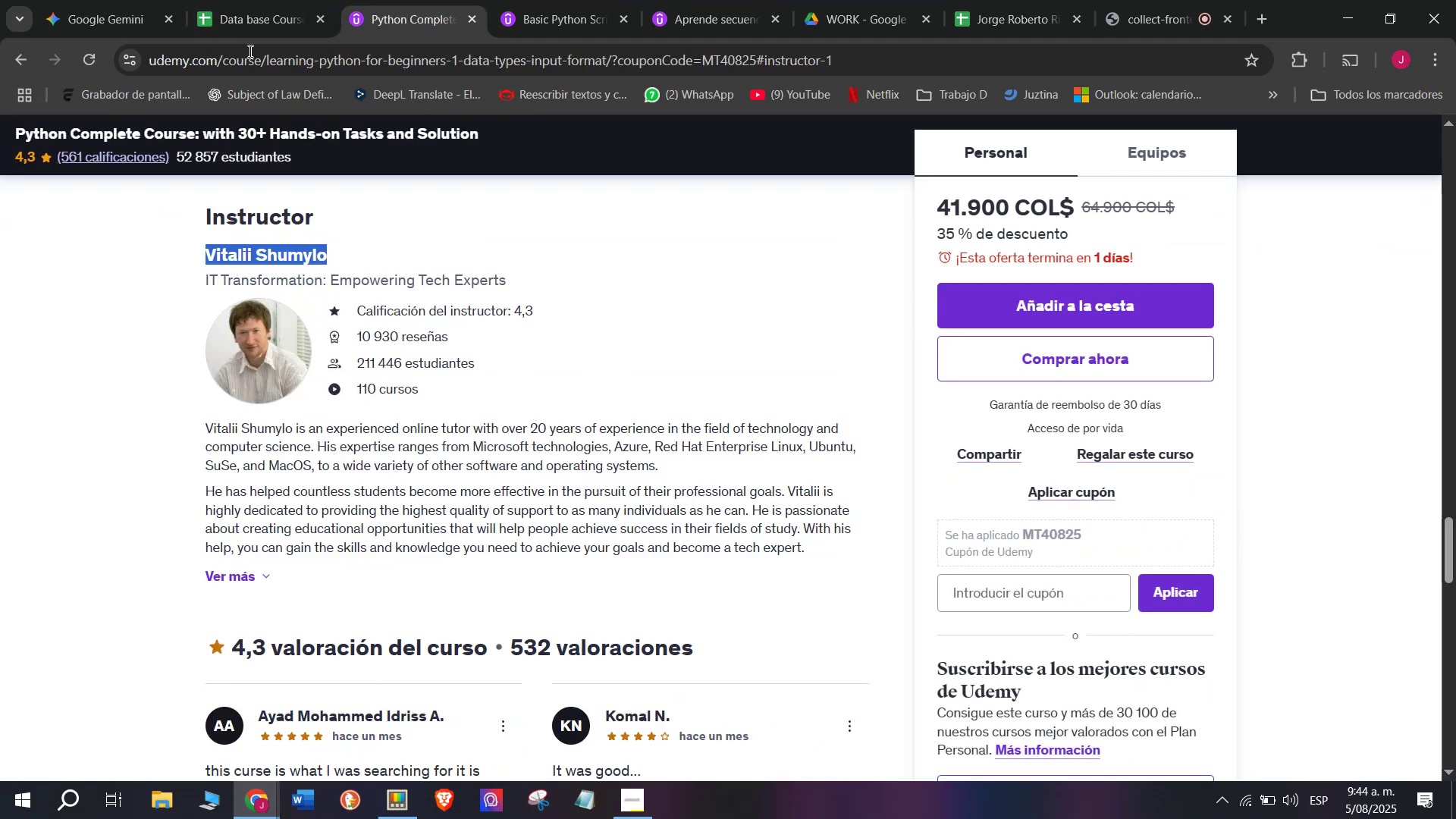 
key(Break)
 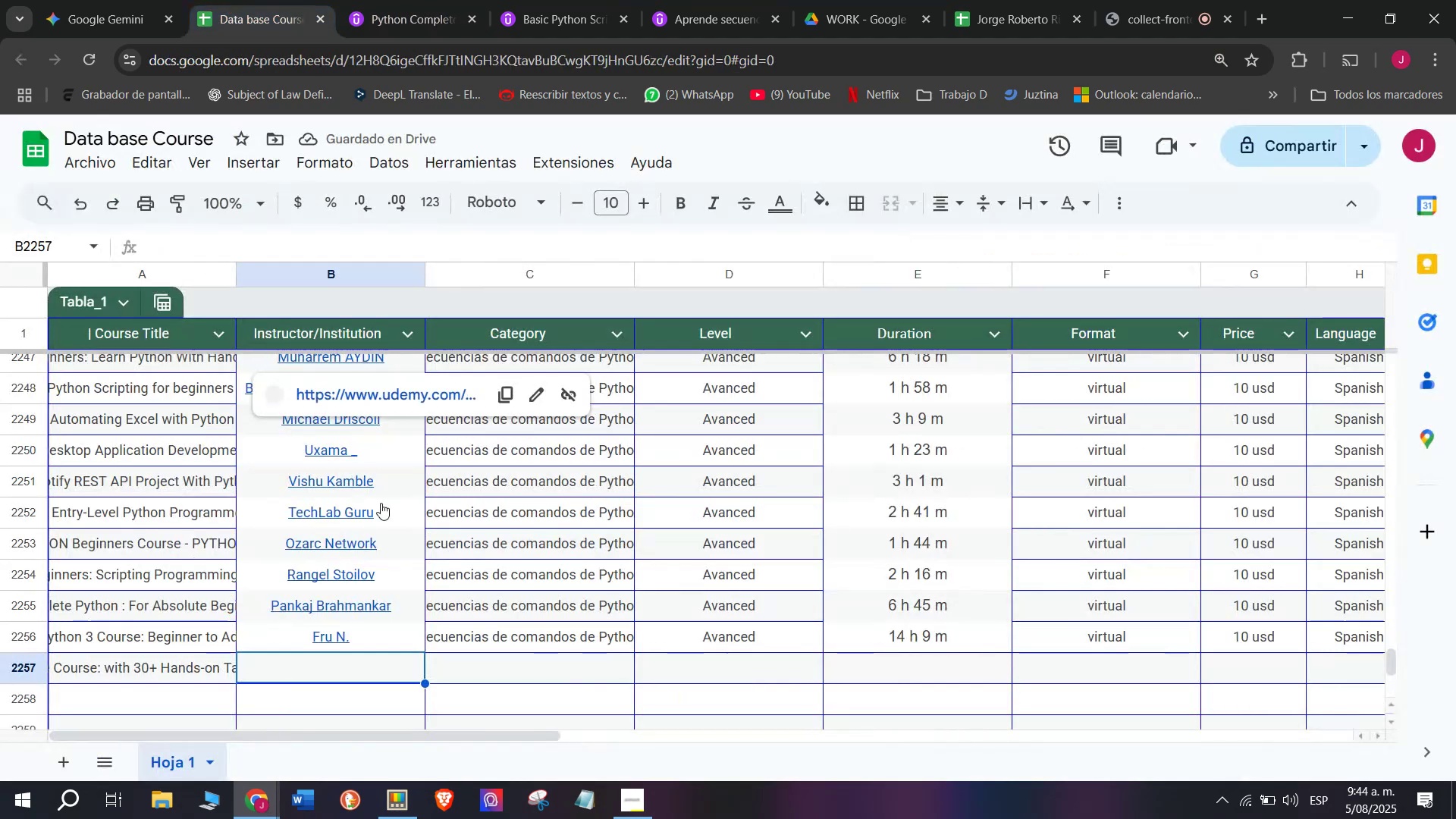 
key(Control+C)
 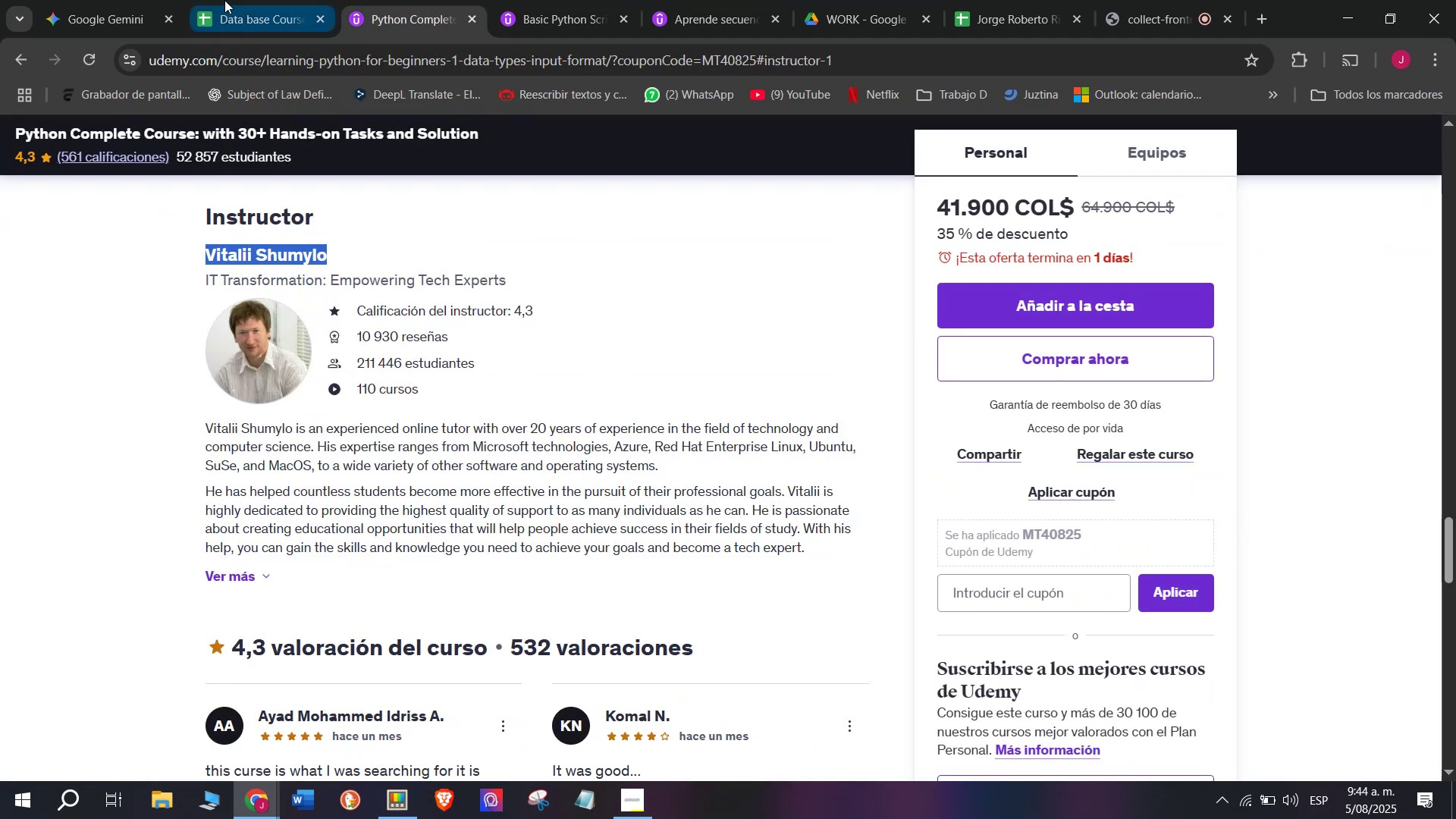 
left_click([224, 0])
 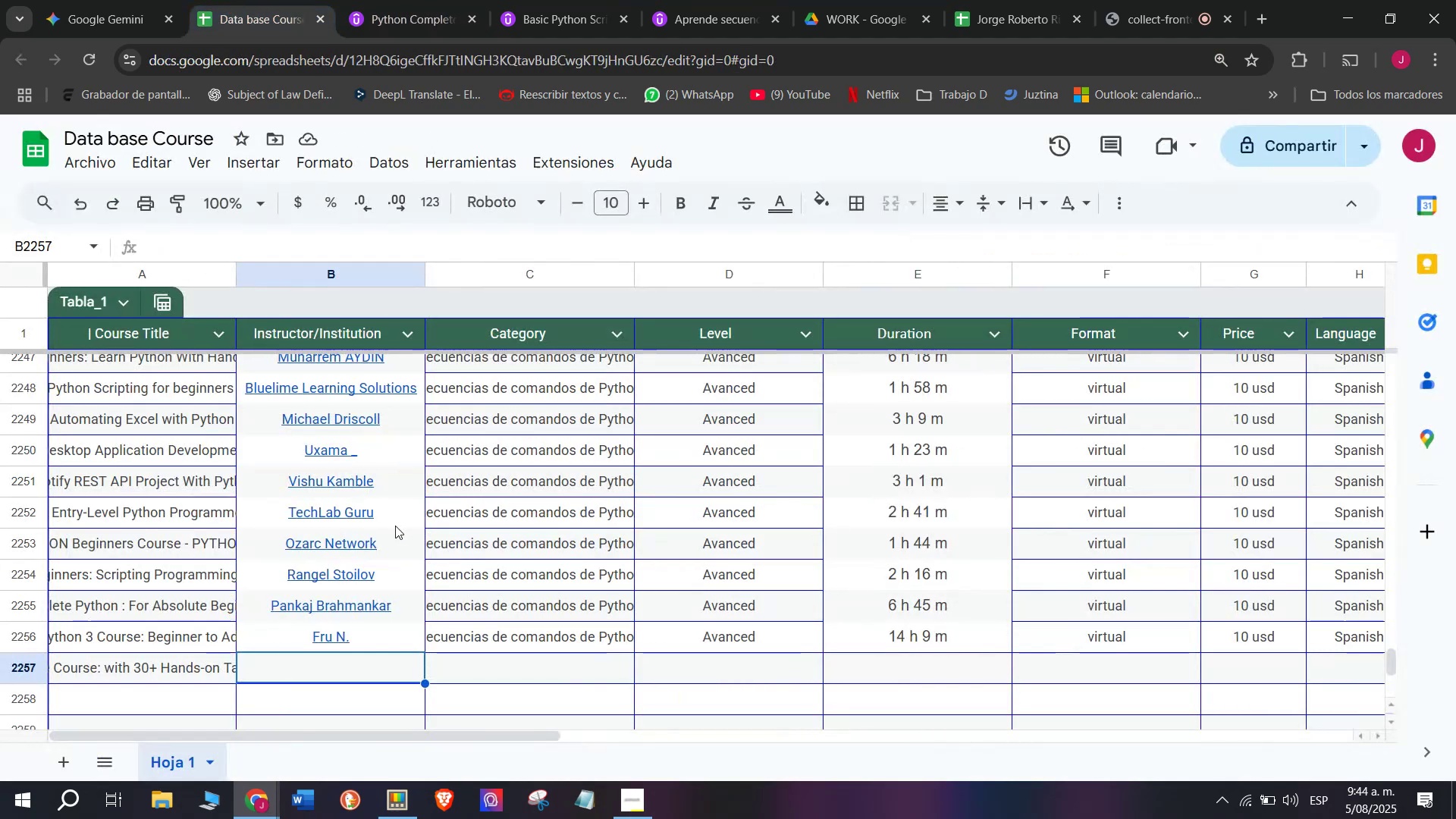 
key(Z)
 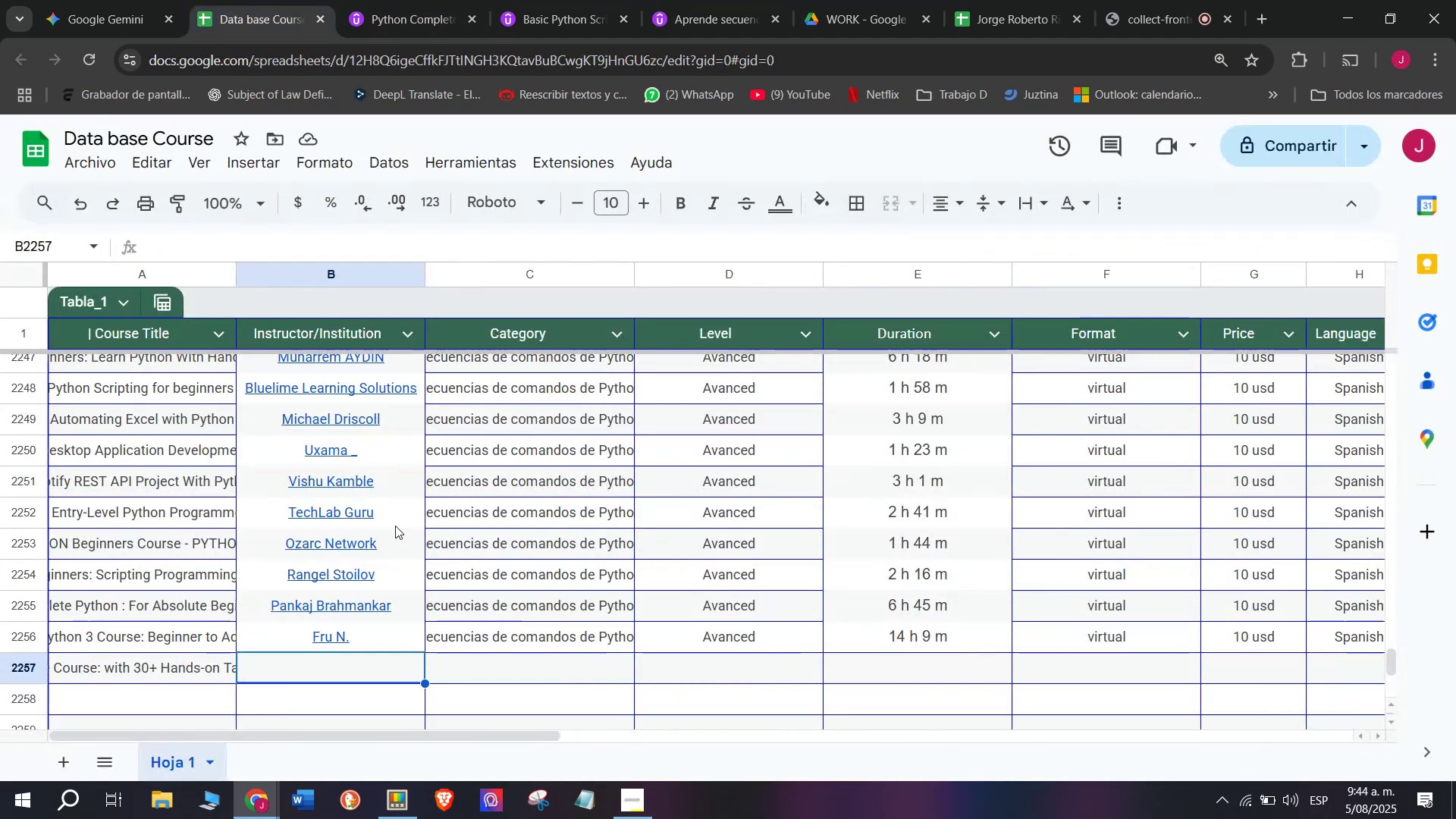 
key(Control+ControlLeft)
 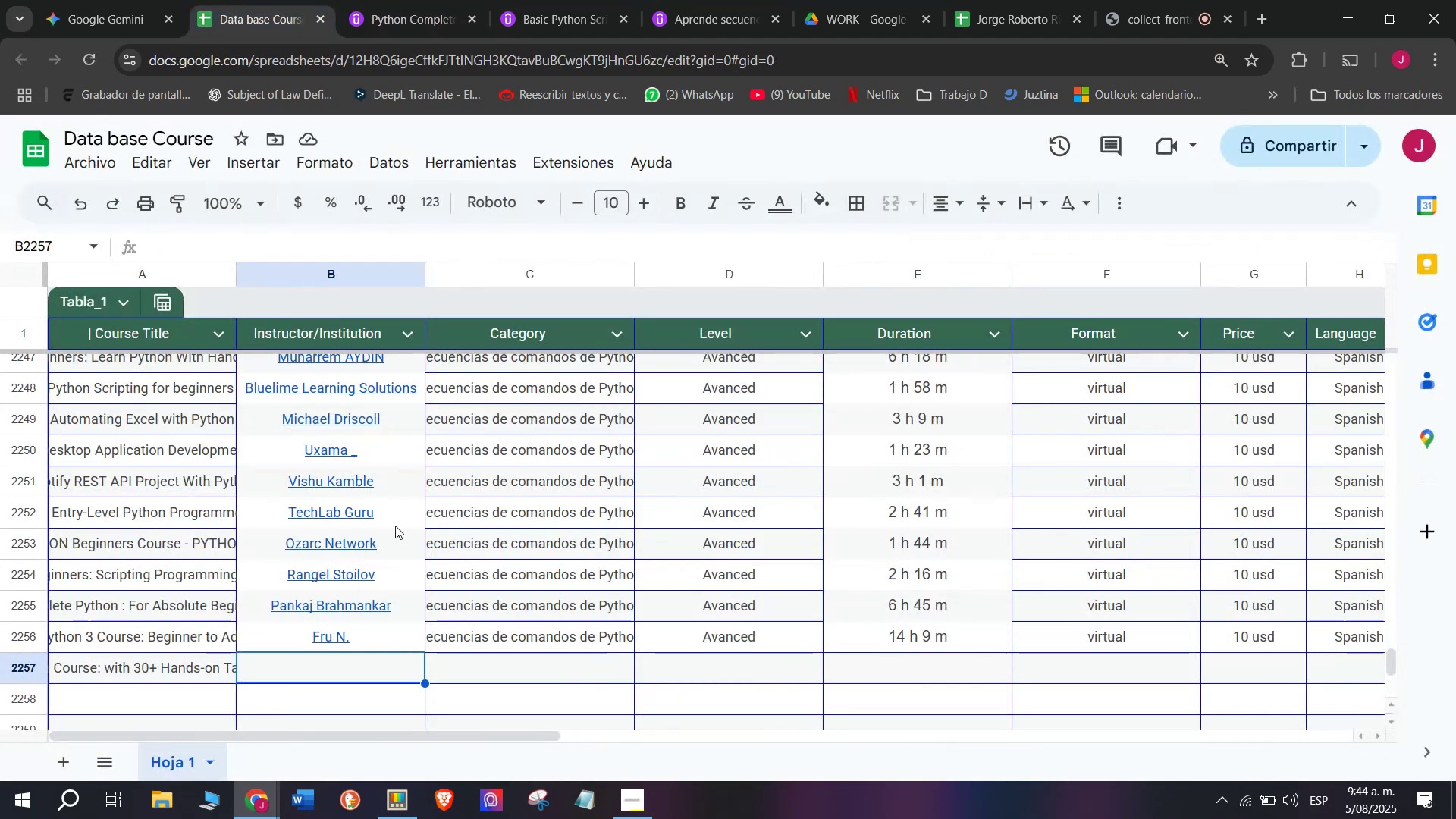 
key(Control+V)
 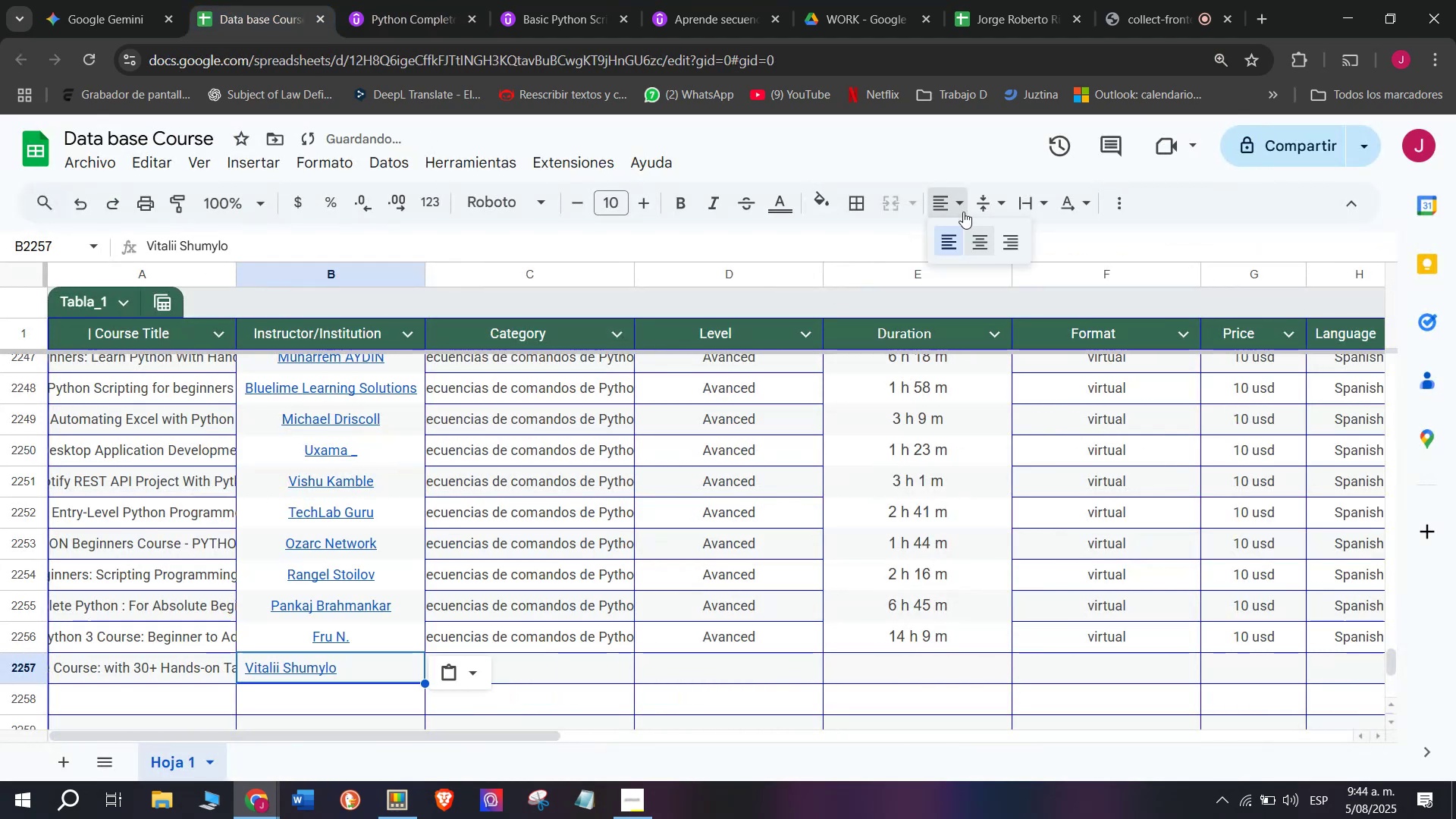 
double_click([974, 237])
 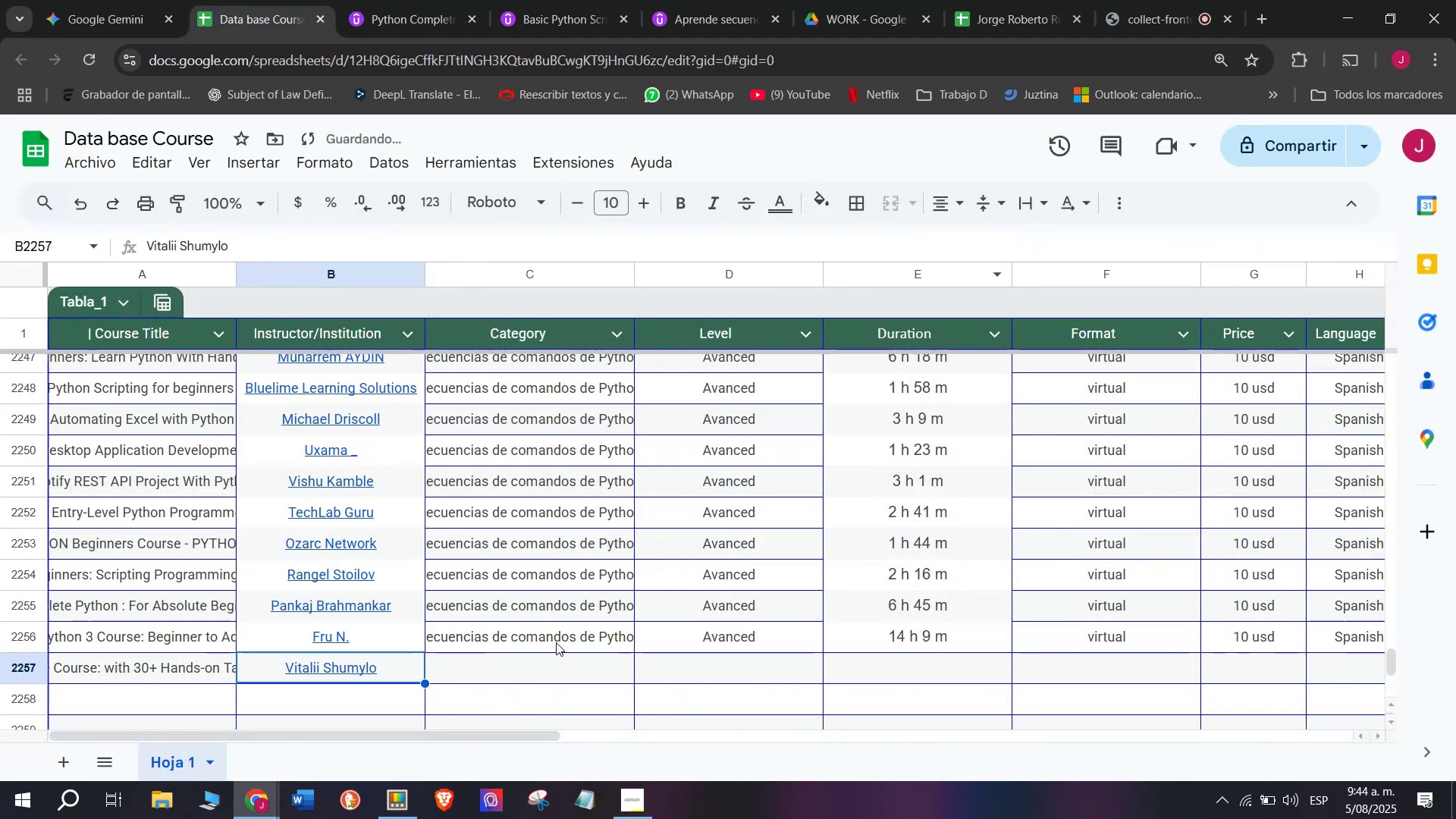 
key(Break)
 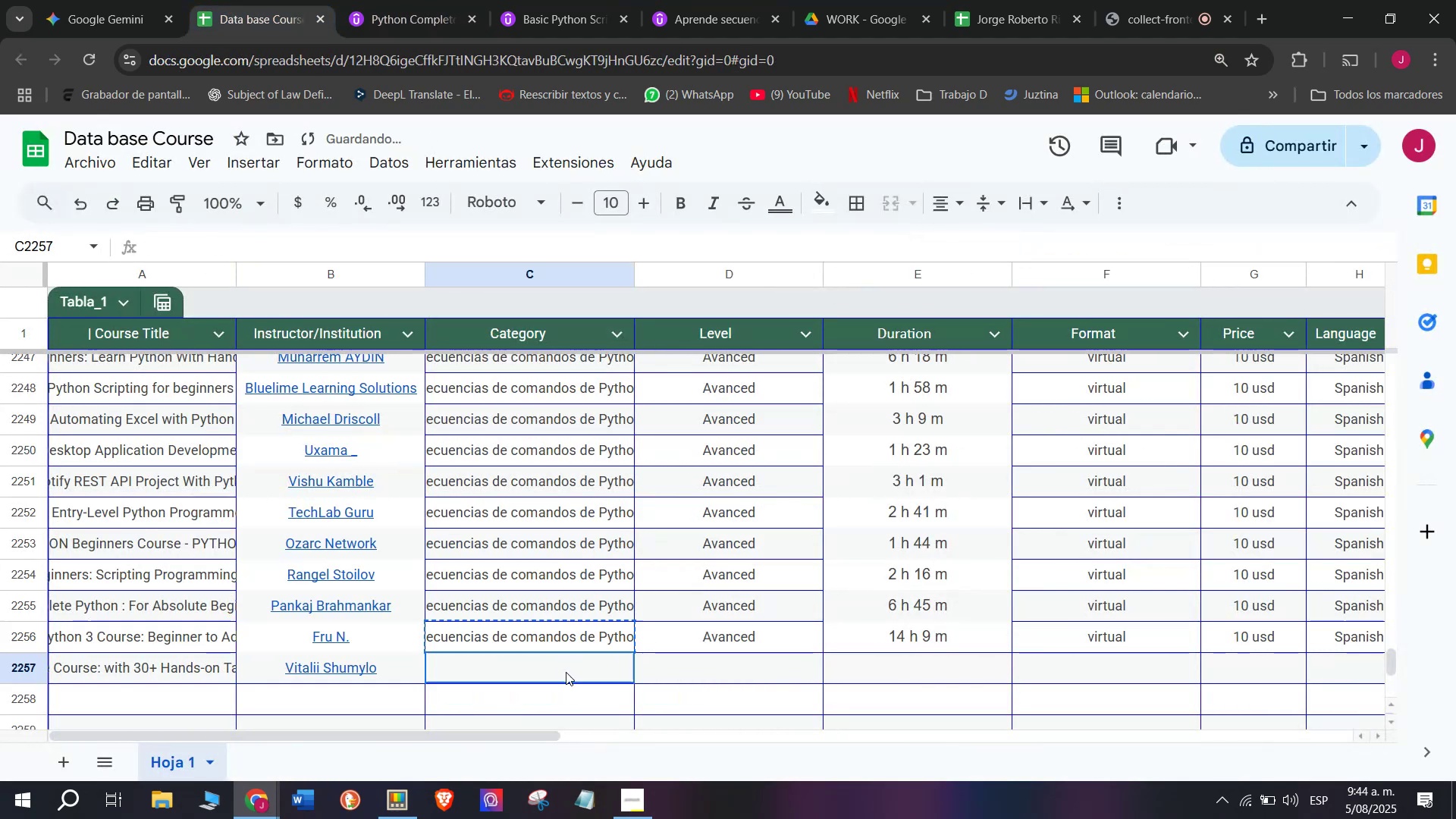 
key(Control+ControlLeft)
 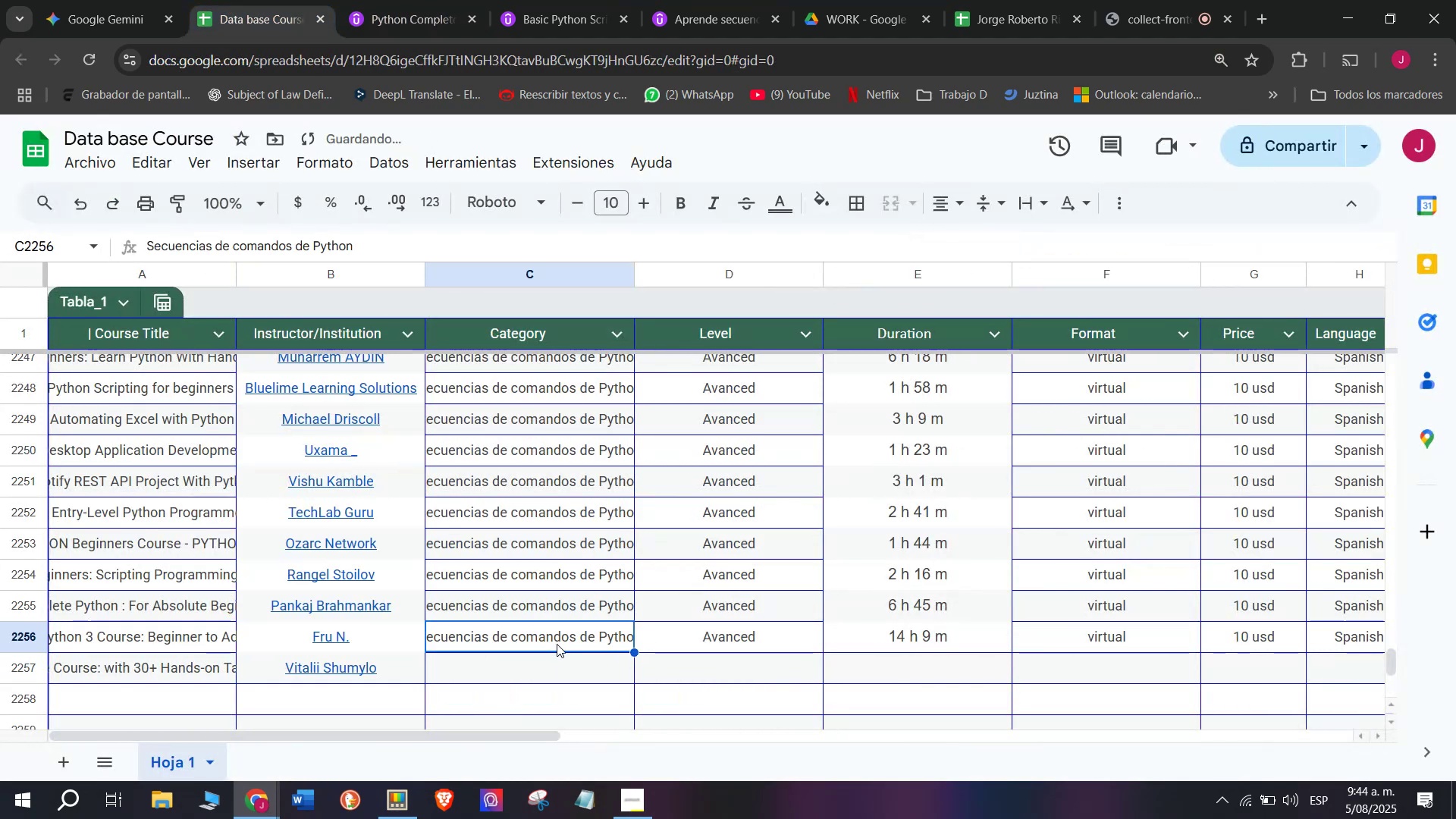 
key(Control+C)
 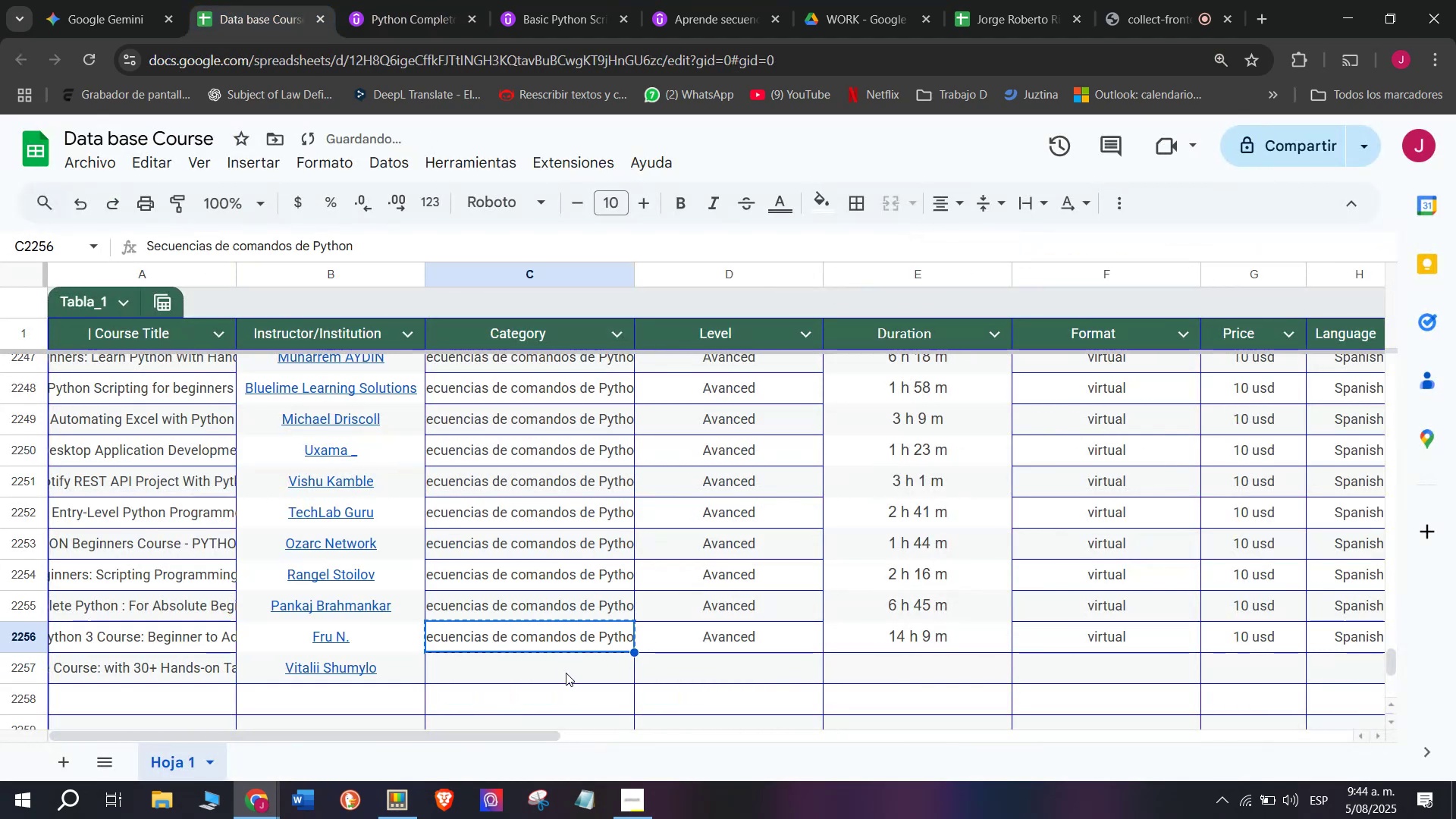 
key(Control+ControlLeft)
 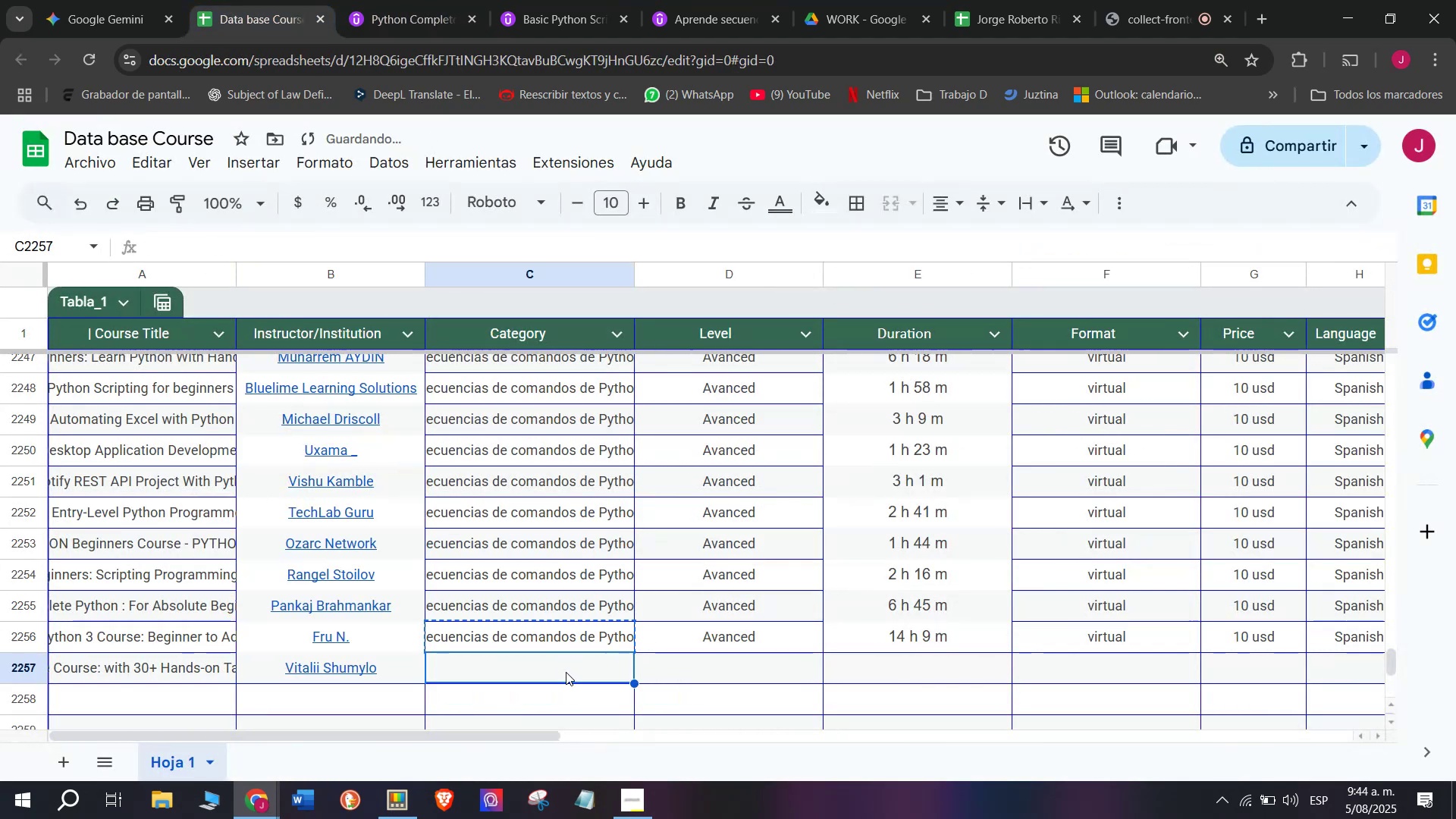 
key(Z)
 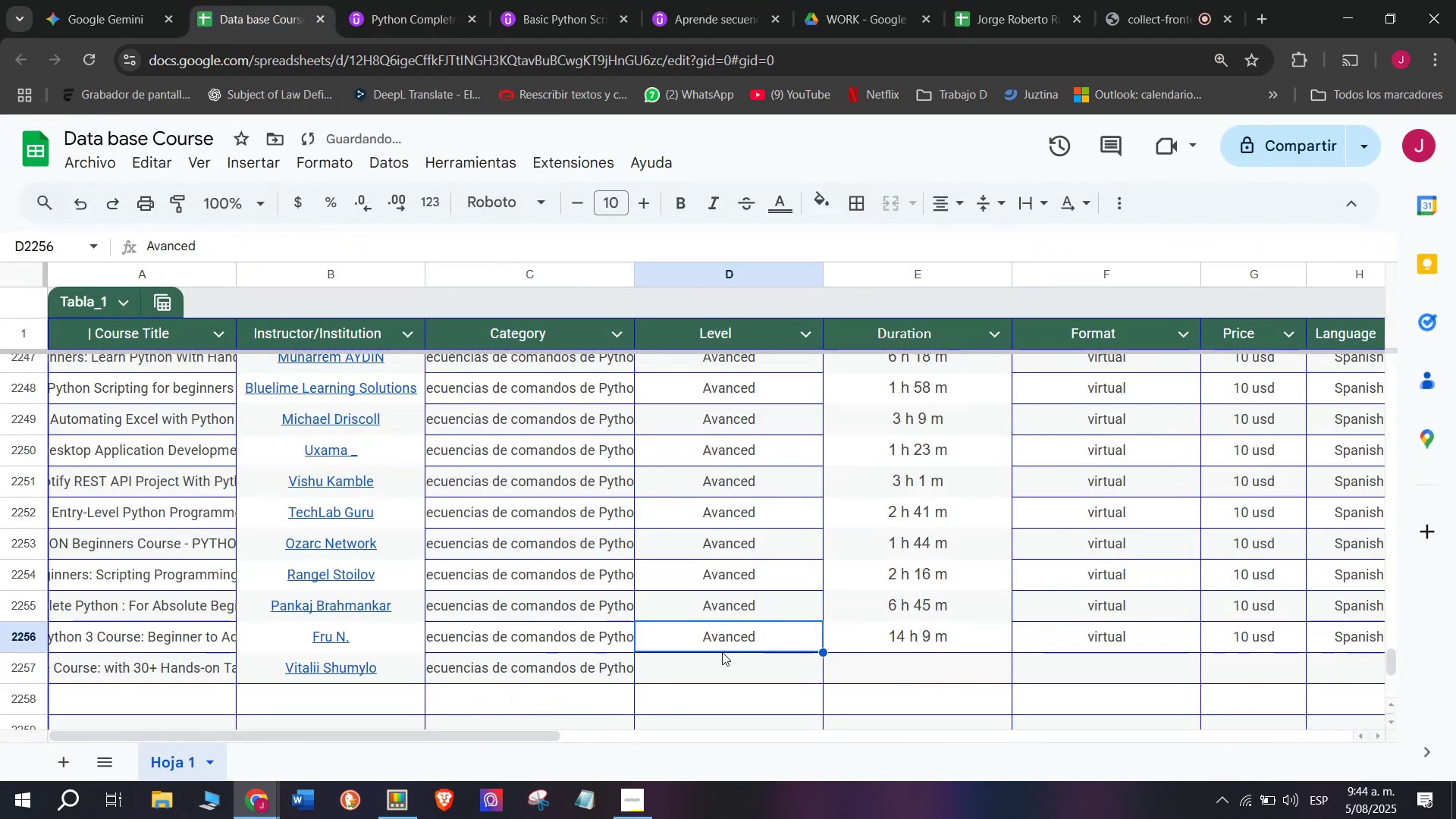 
key(Control+V)
 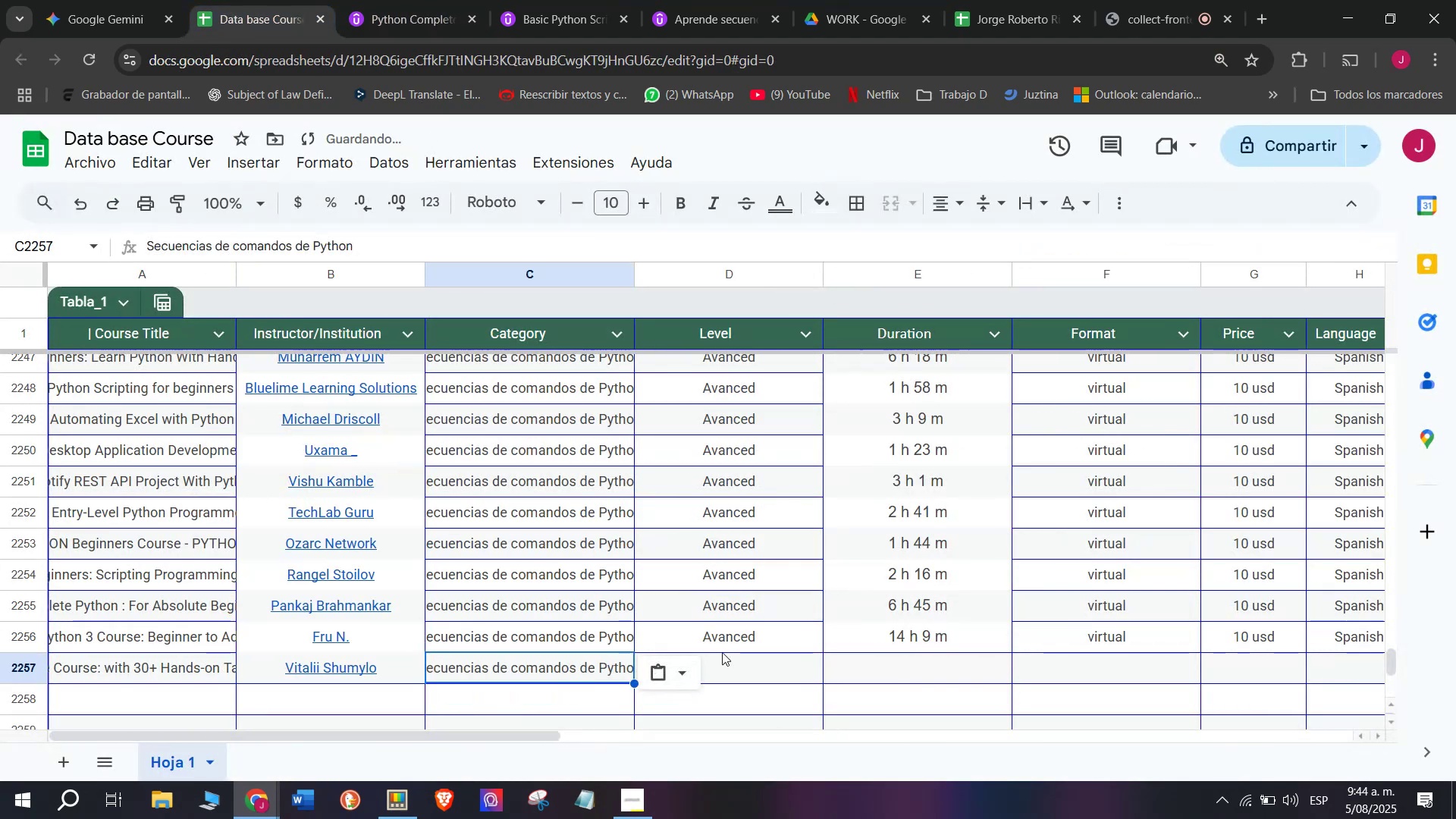 
double_click([722, 652])
 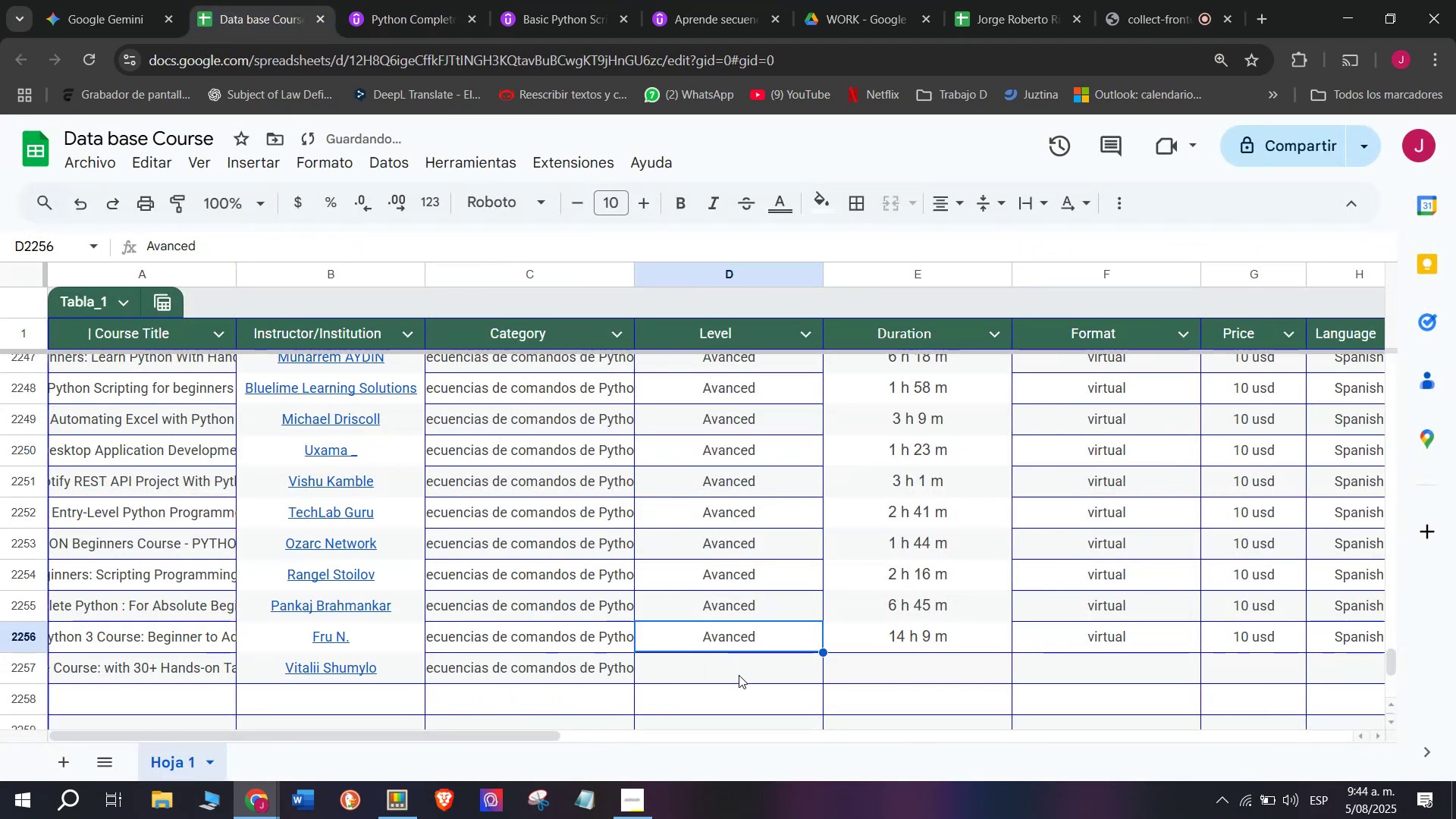 
key(Control+ControlLeft)
 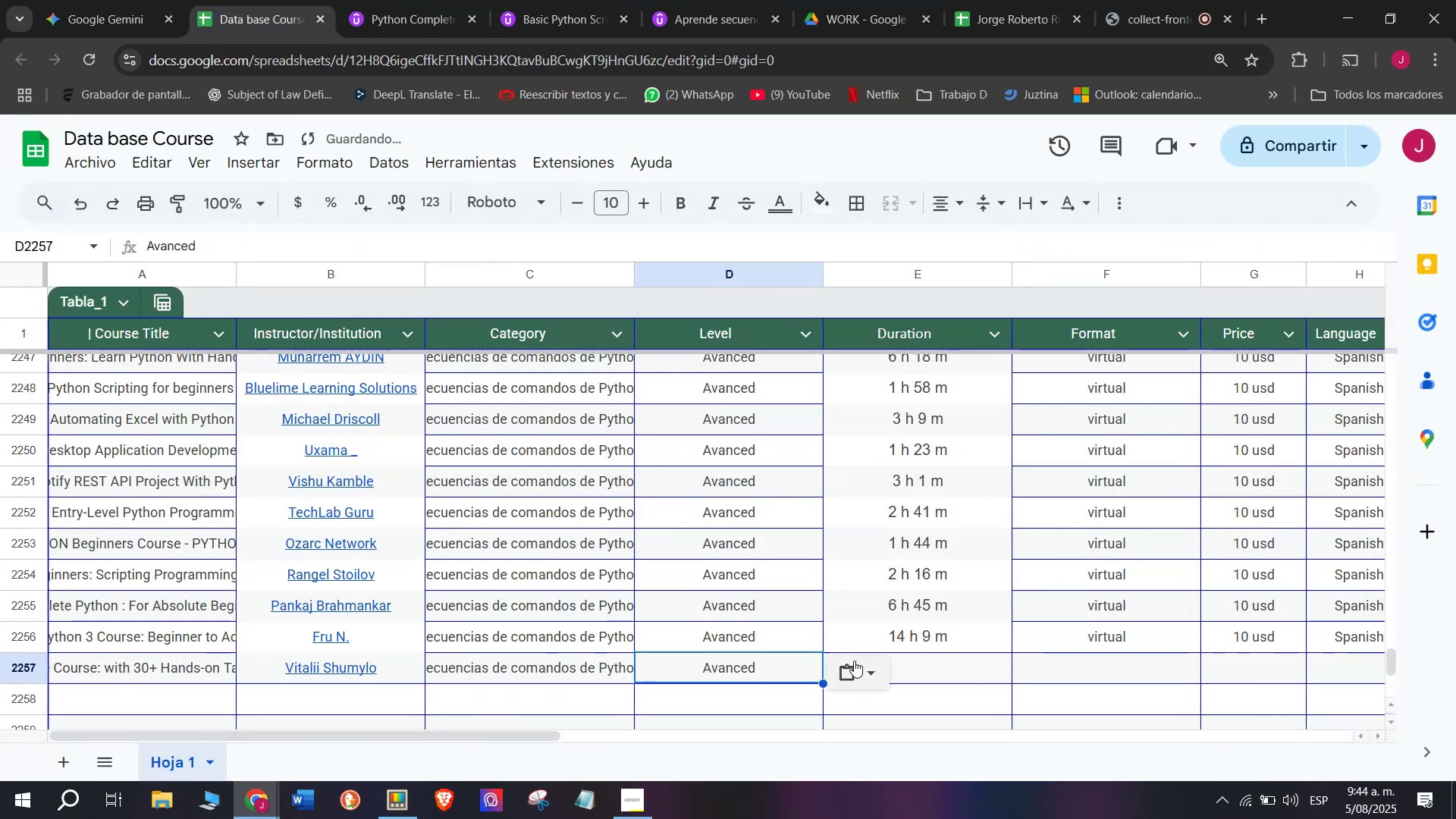 
key(Break)
 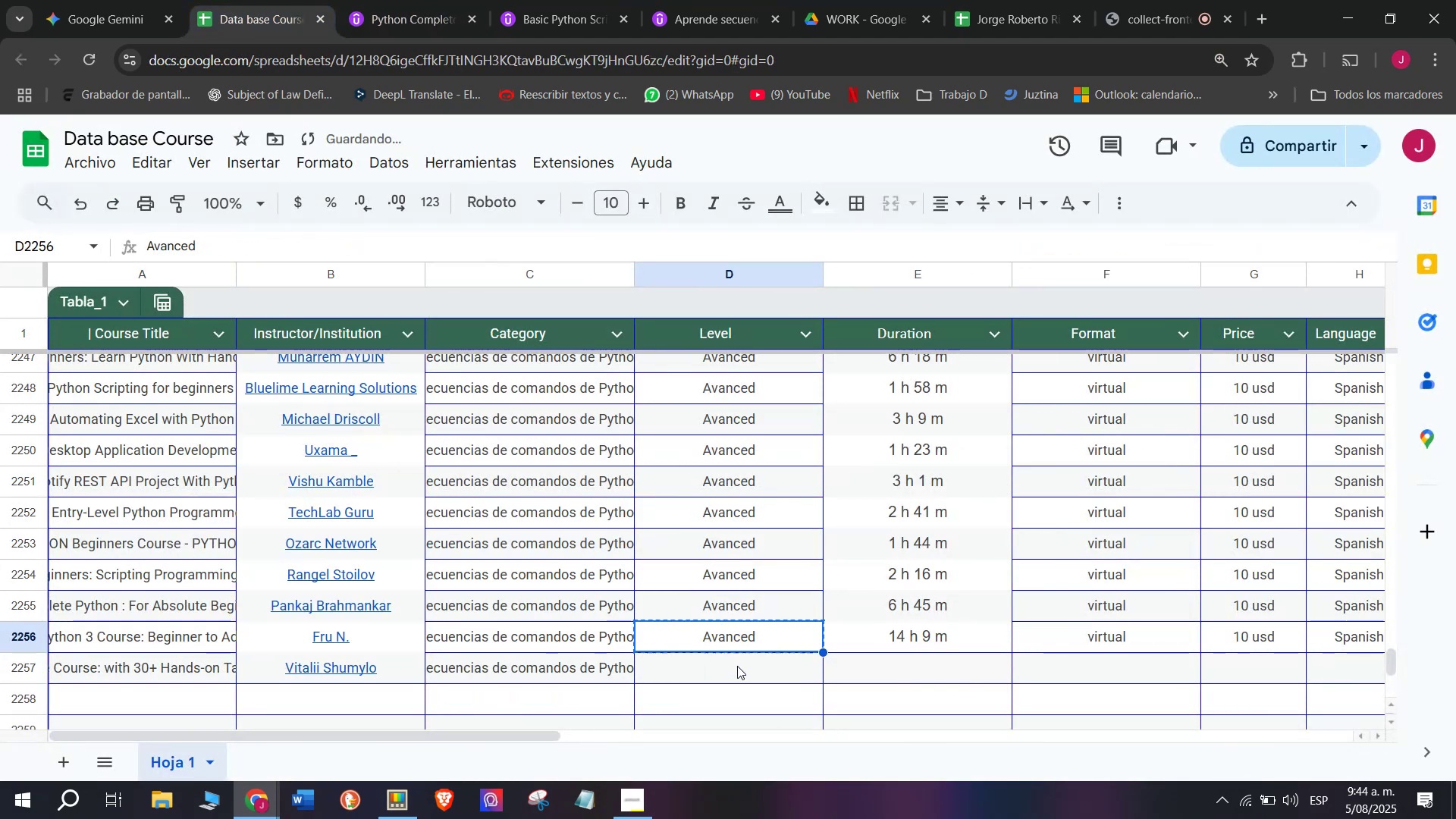 
key(Control+C)
 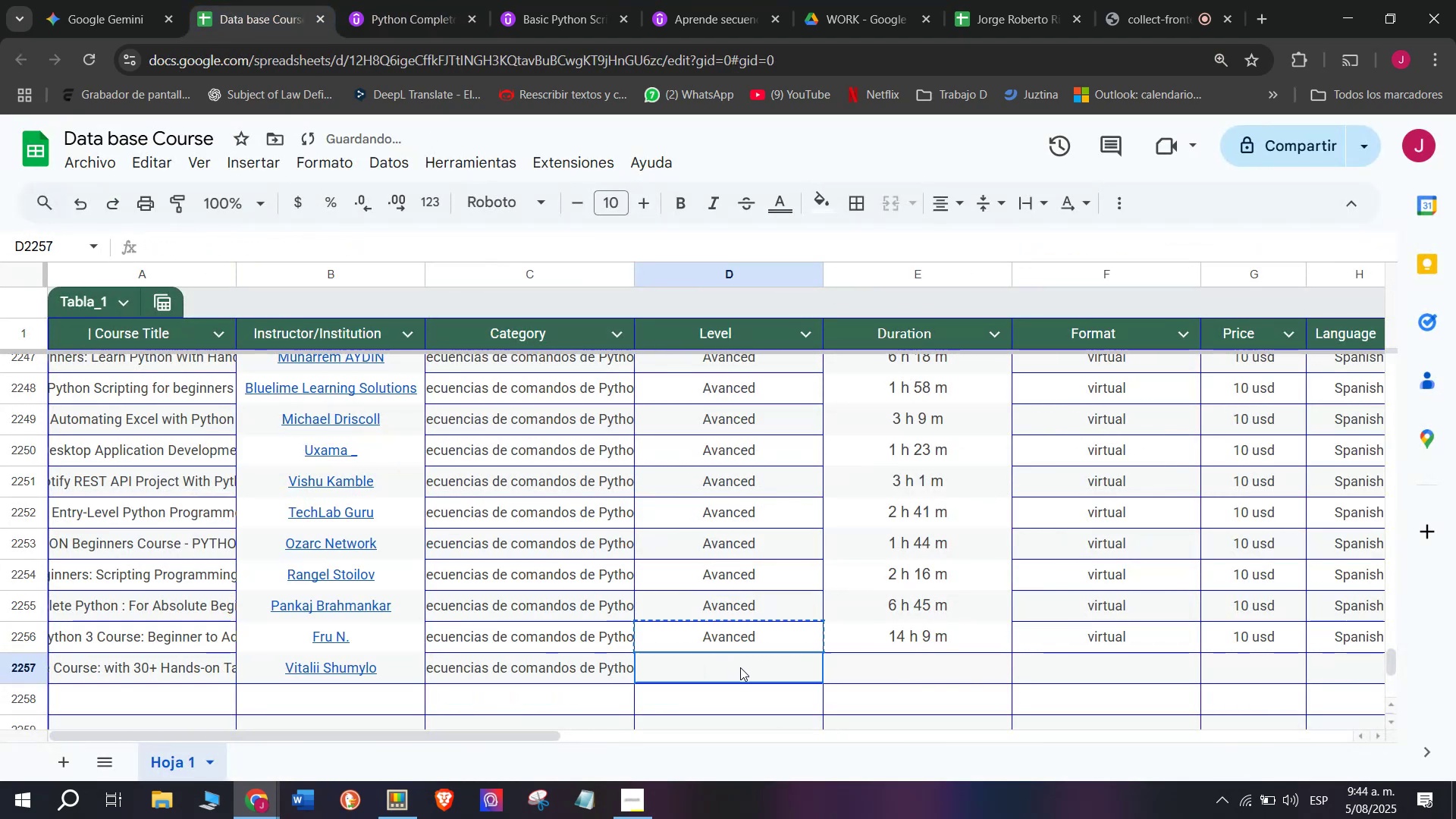 
key(Z)
 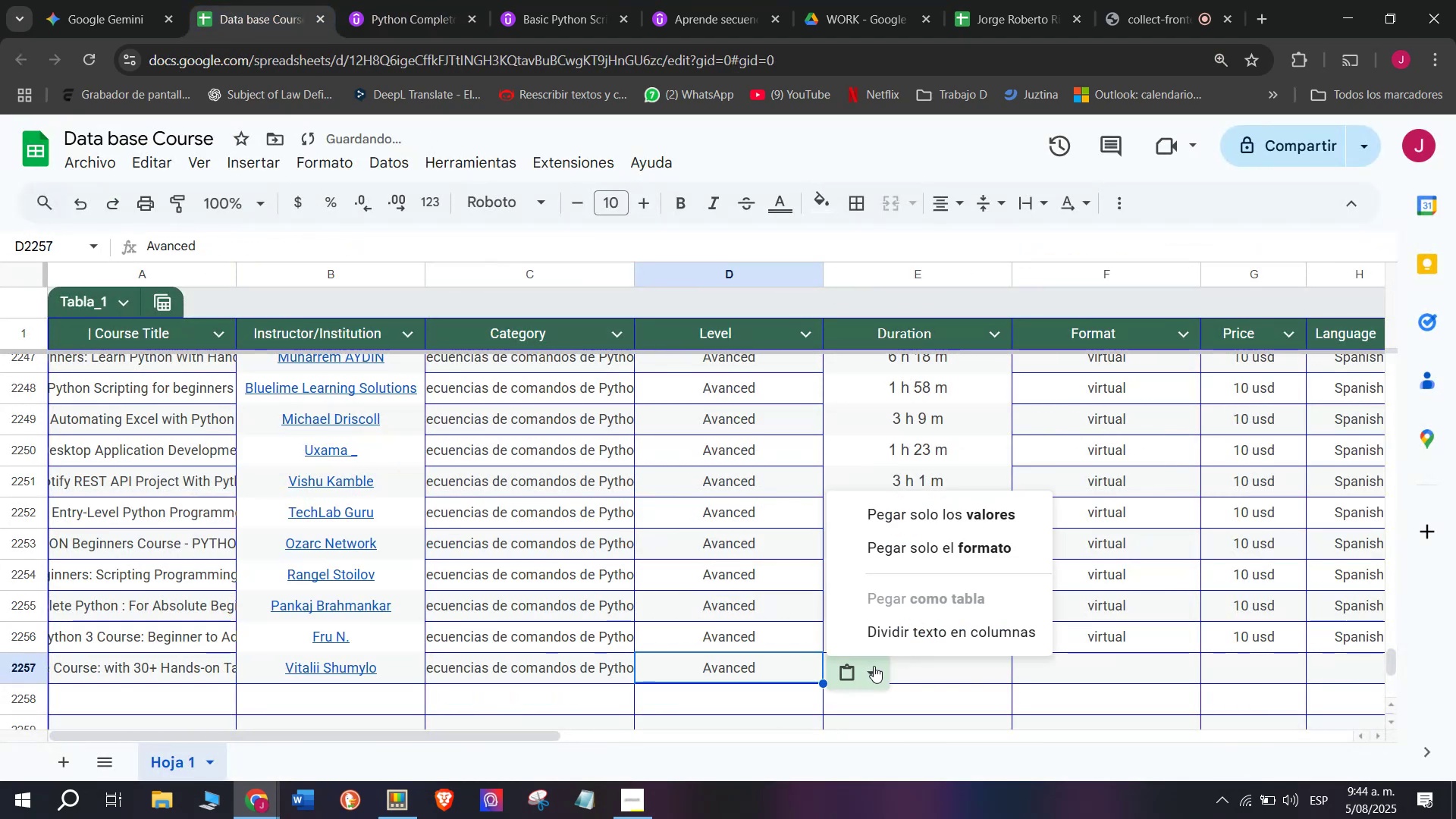 
key(Control+ControlLeft)
 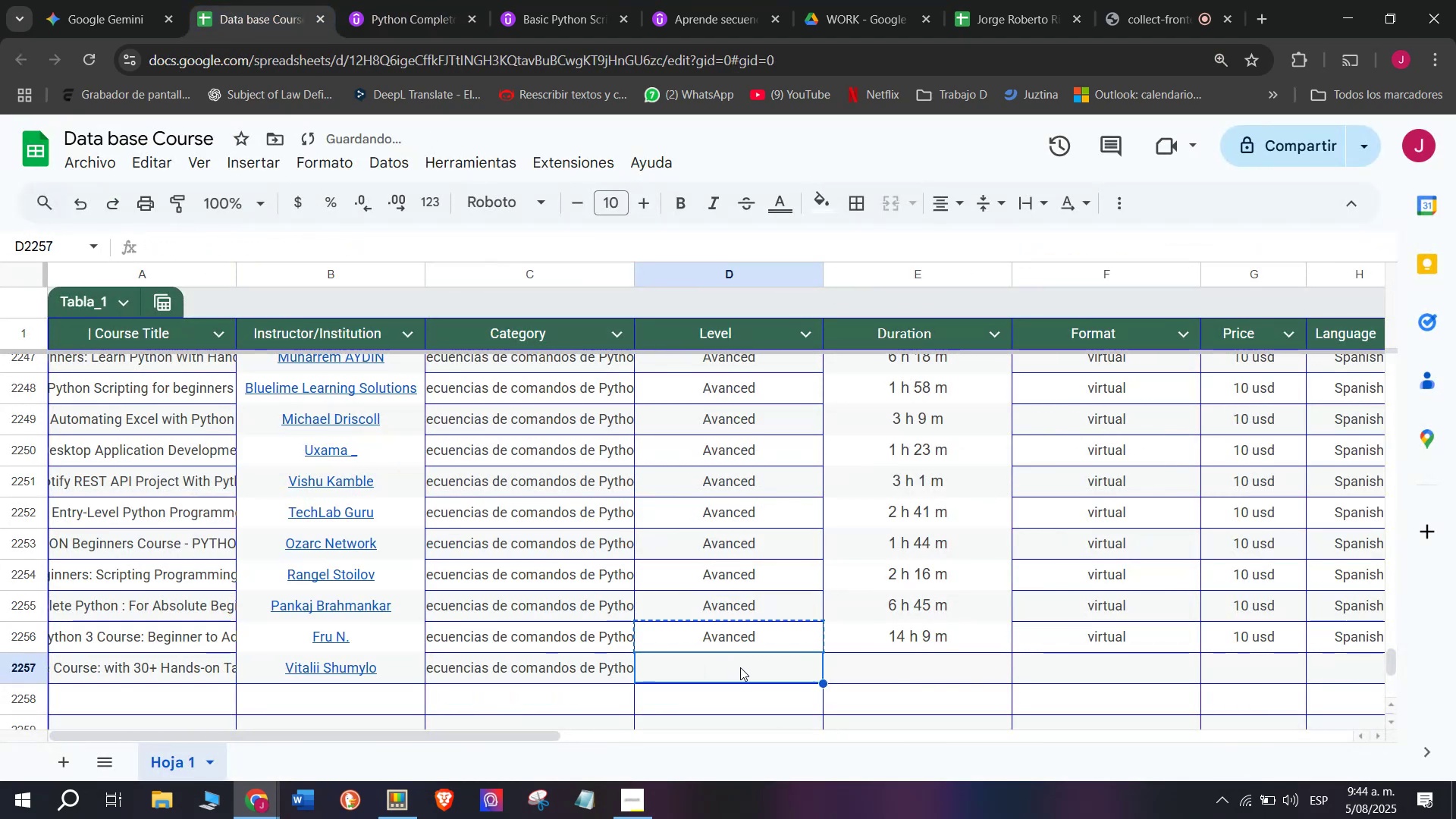 
key(Control+V)
 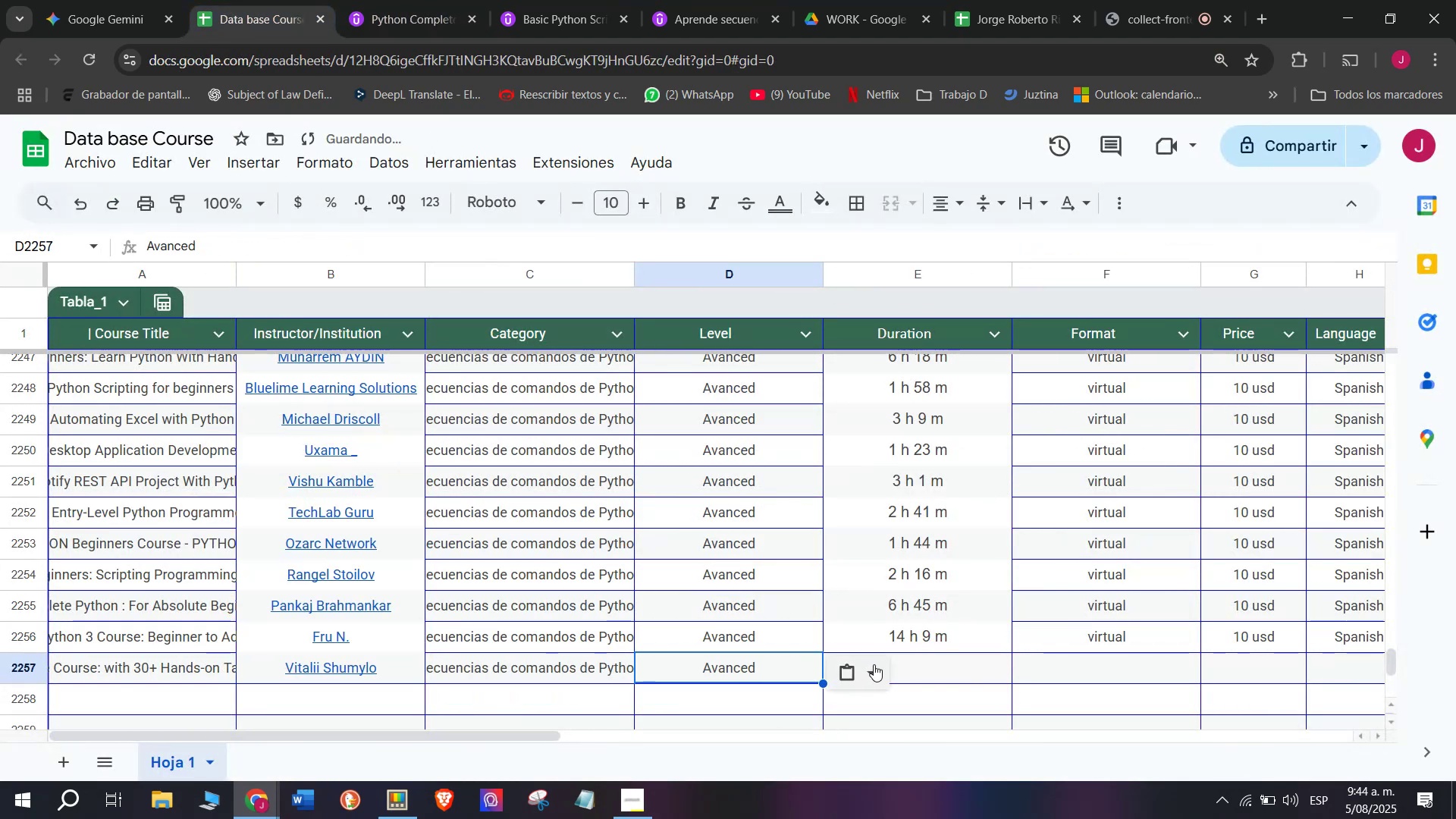 
double_click([874, 664])
 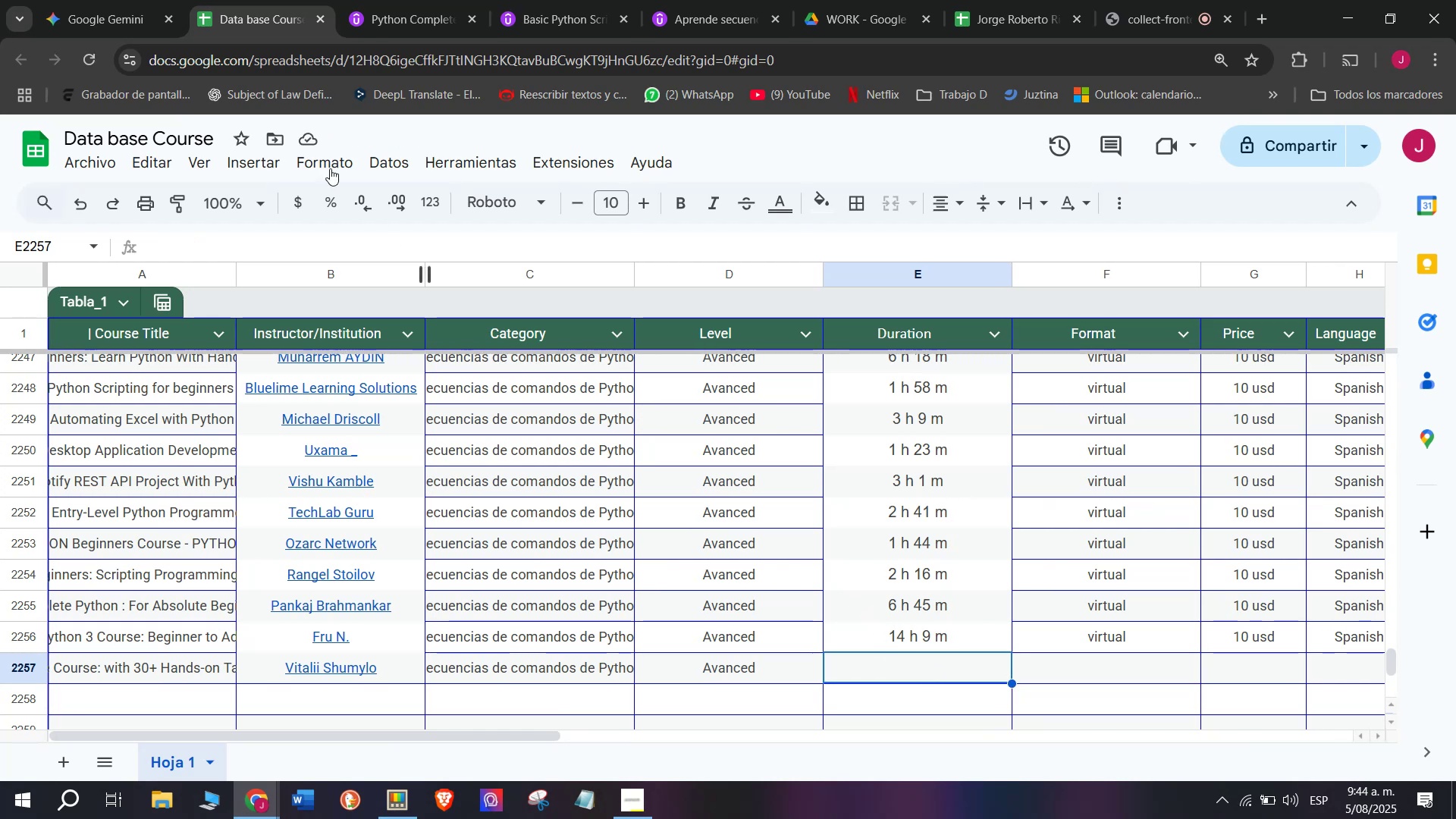 
wait(7.2)
 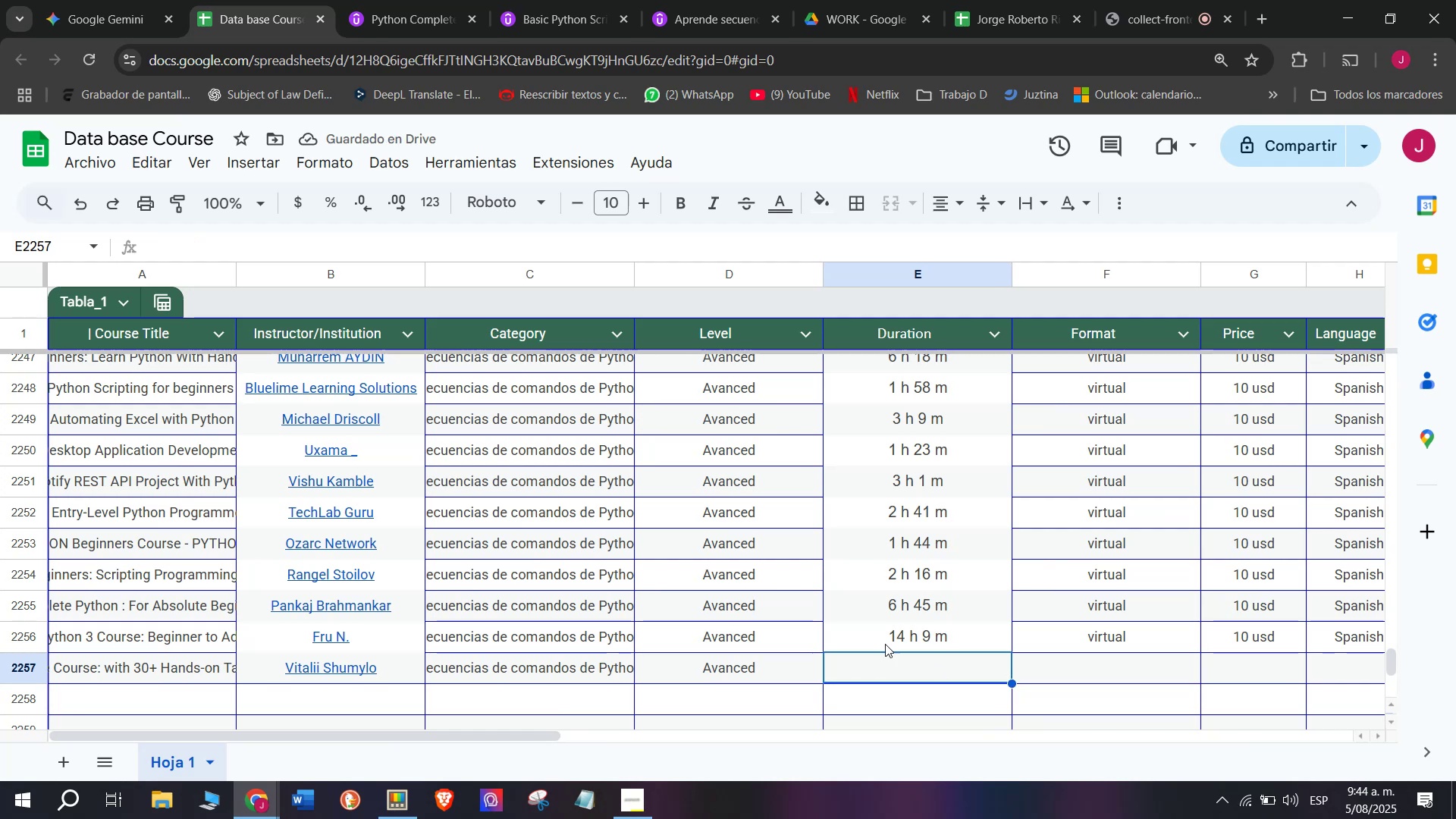 
left_click([223, 0])
 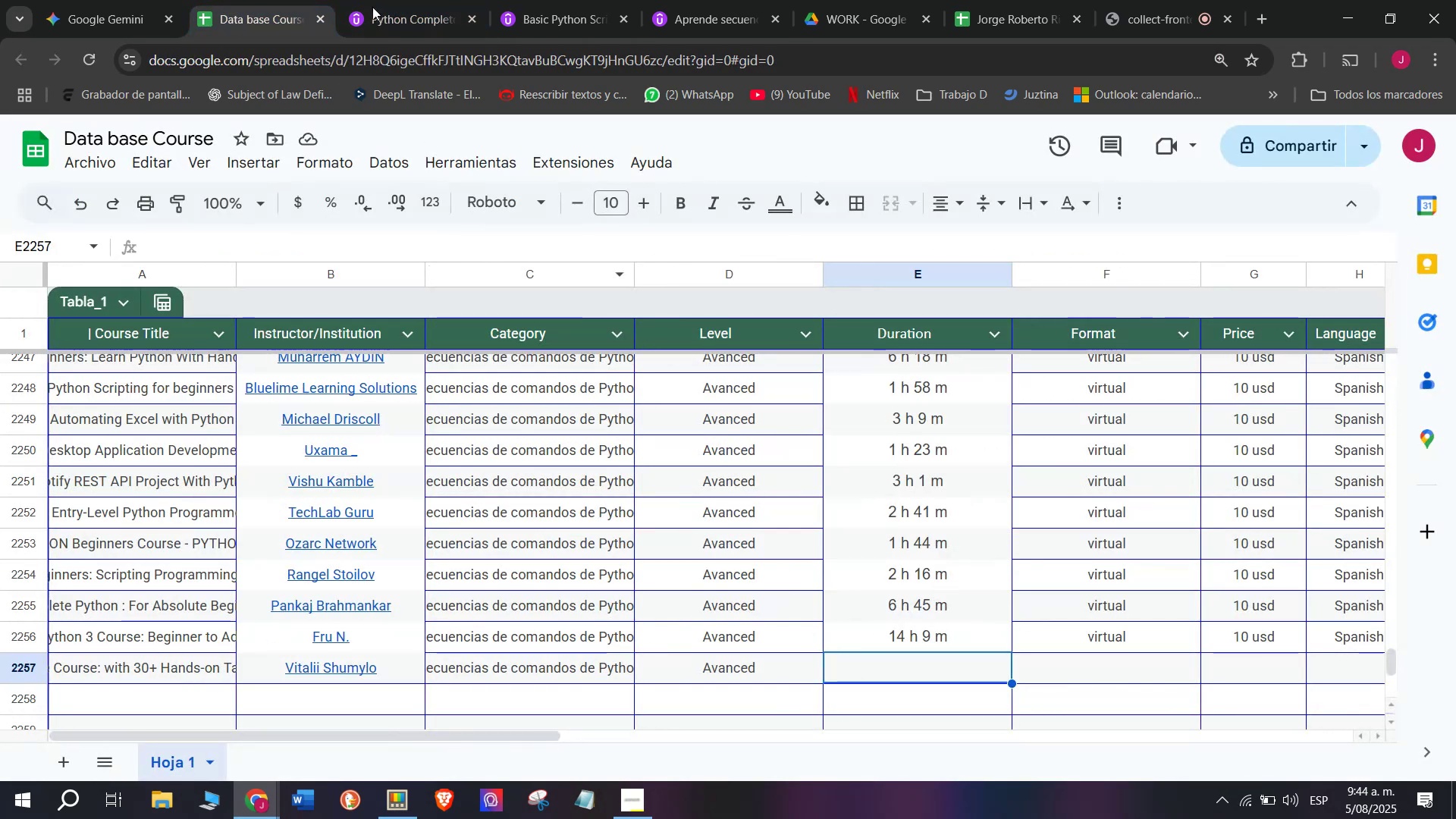 
left_click([391, 0])
 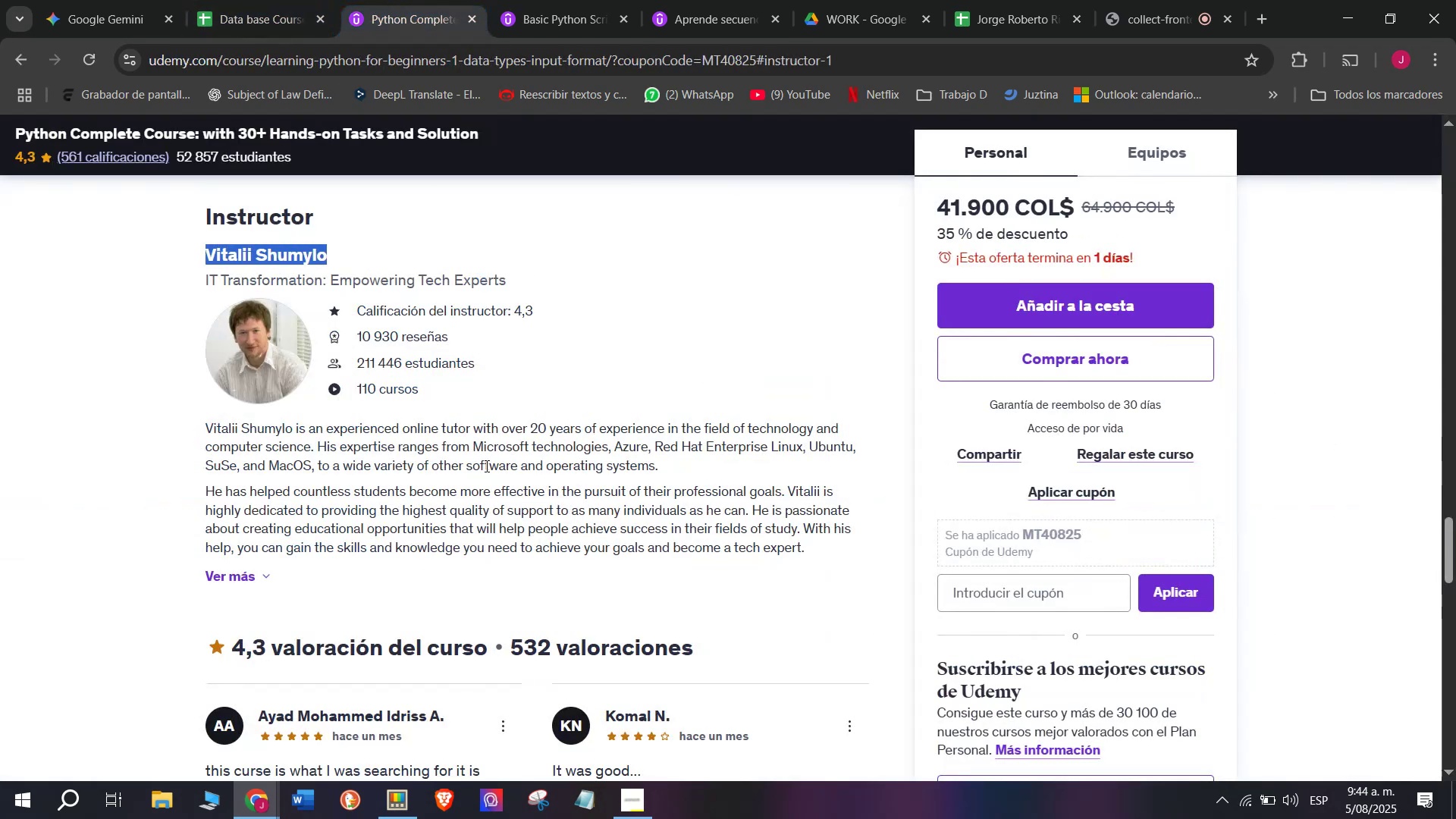 
scroll: coordinate [344, 517], scroll_direction: up, amount: 6.0
 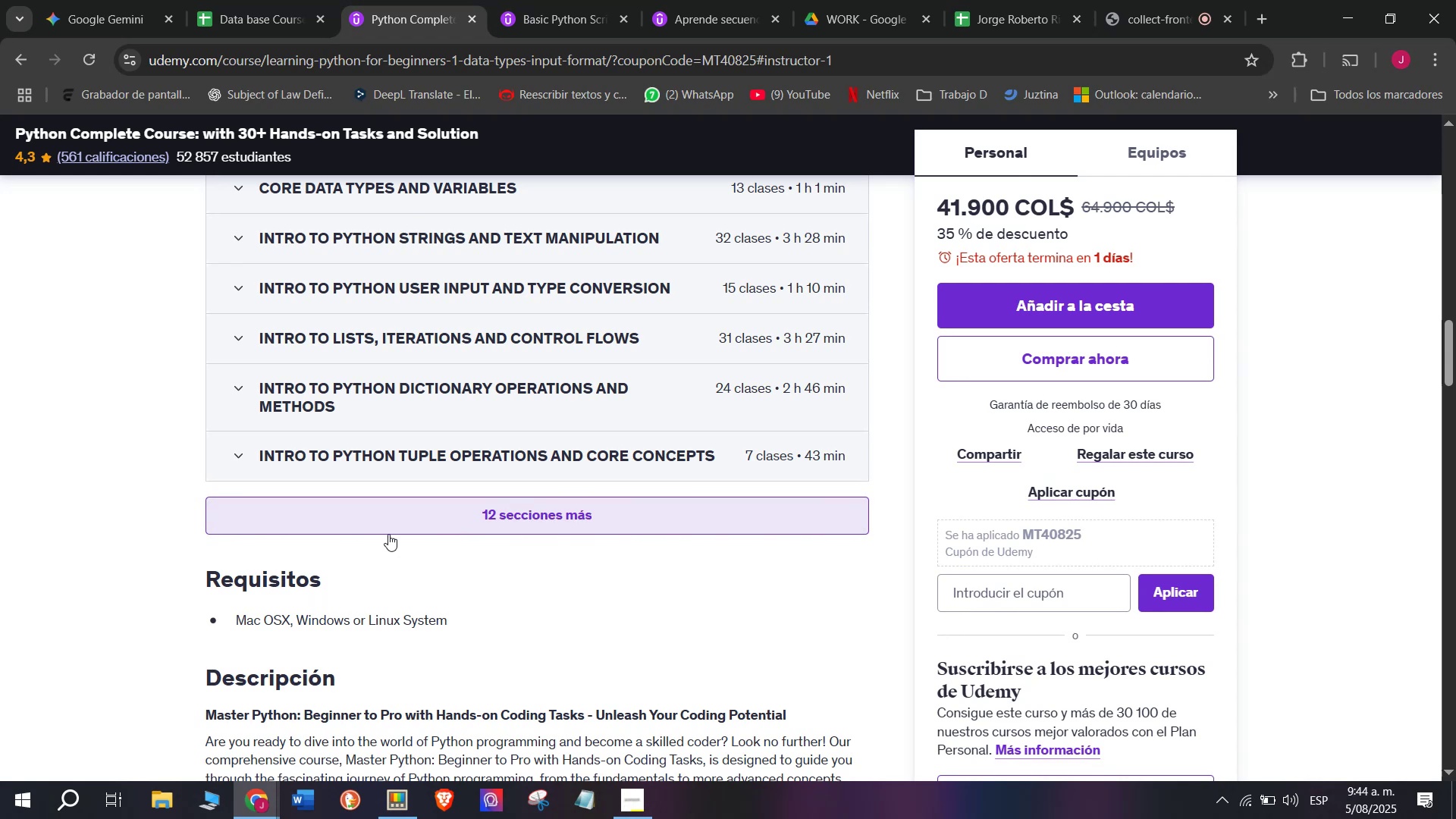 
wait(9.59)
 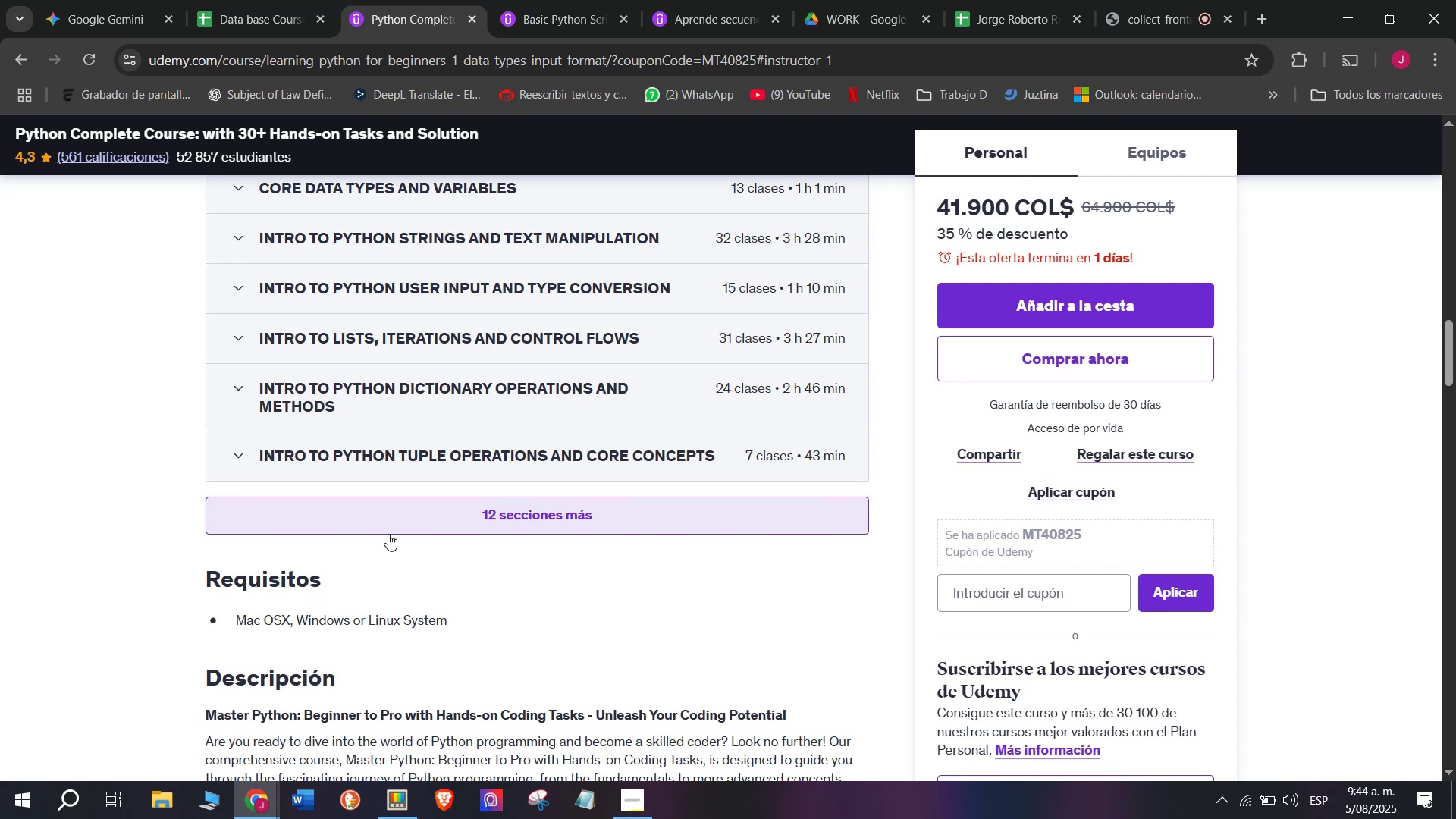 
scroll: coordinate [359, 615], scroll_direction: up, amount: 3.0
 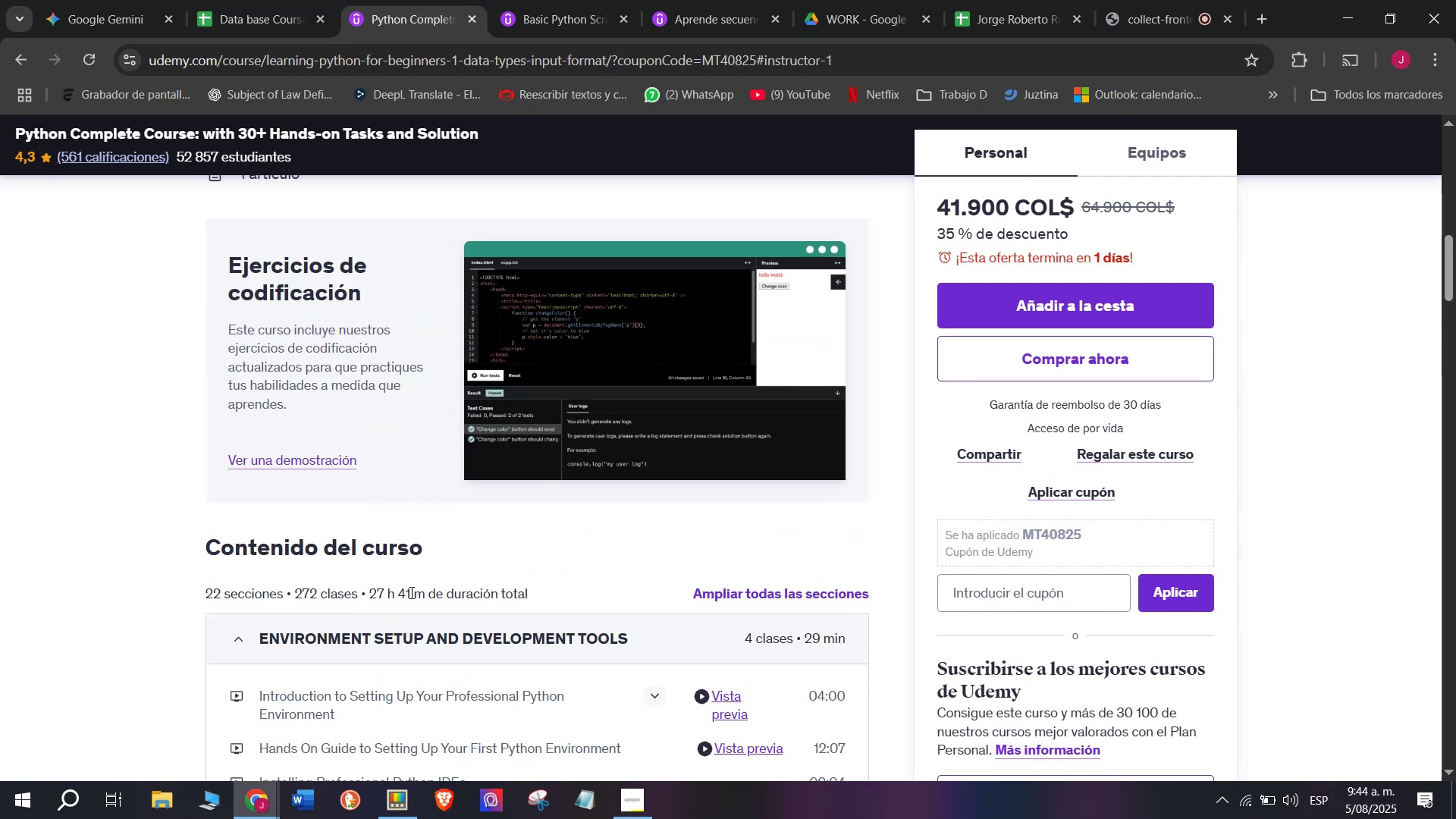 
left_click_drag(start_coordinate=[421, 595], to_coordinate=[369, 582])
 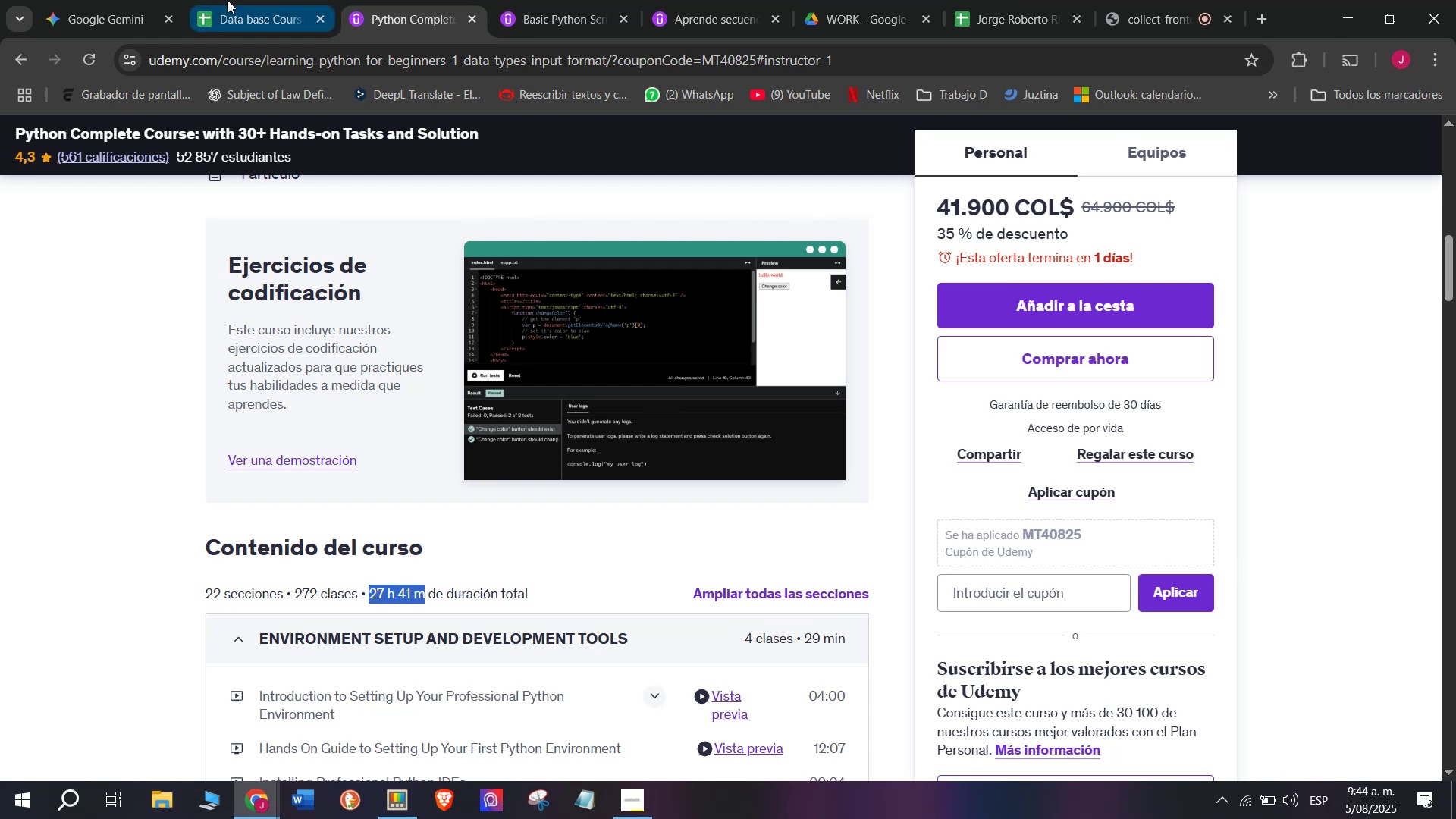 
key(Control+ControlLeft)
 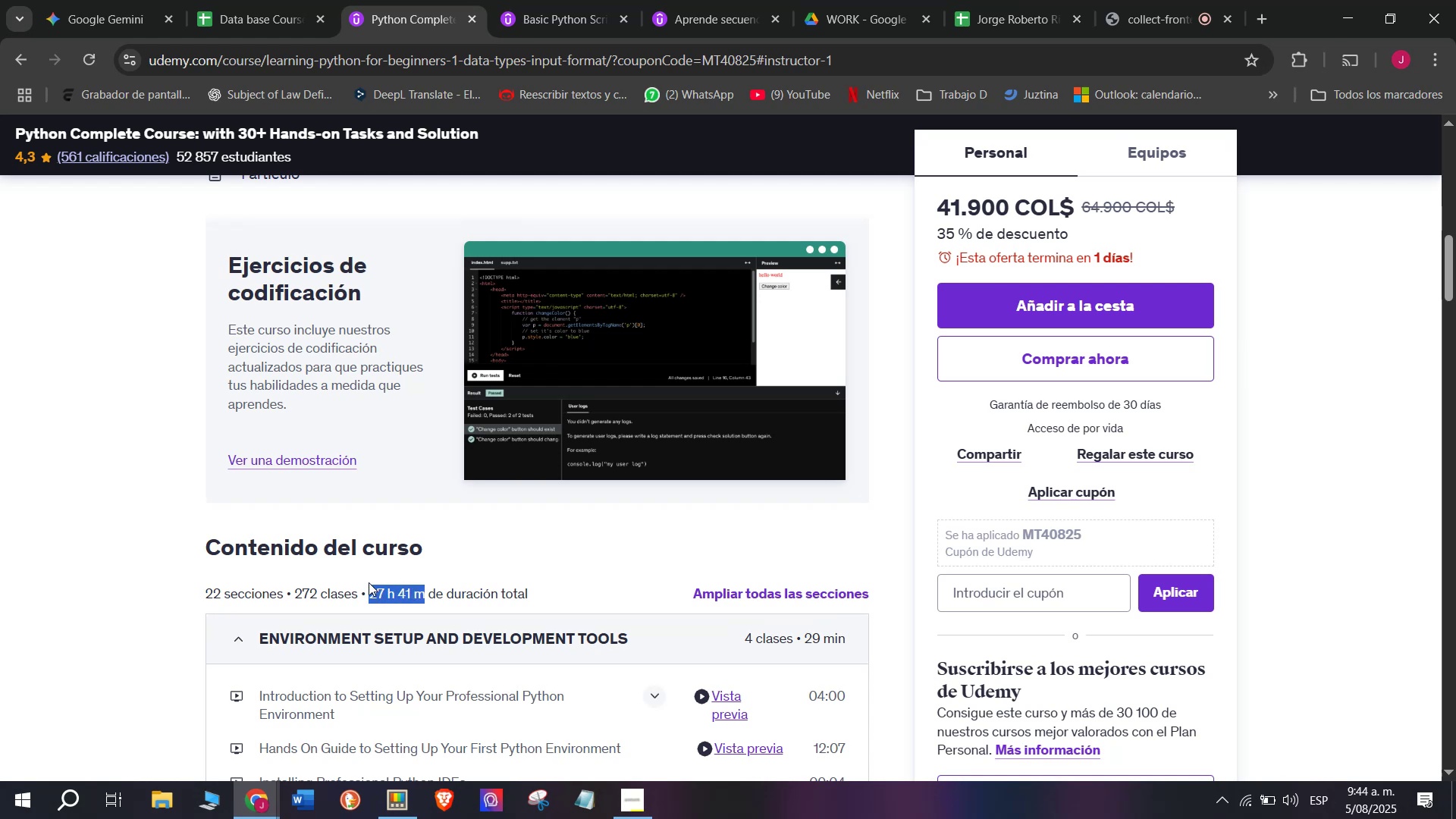 
key(Break)
 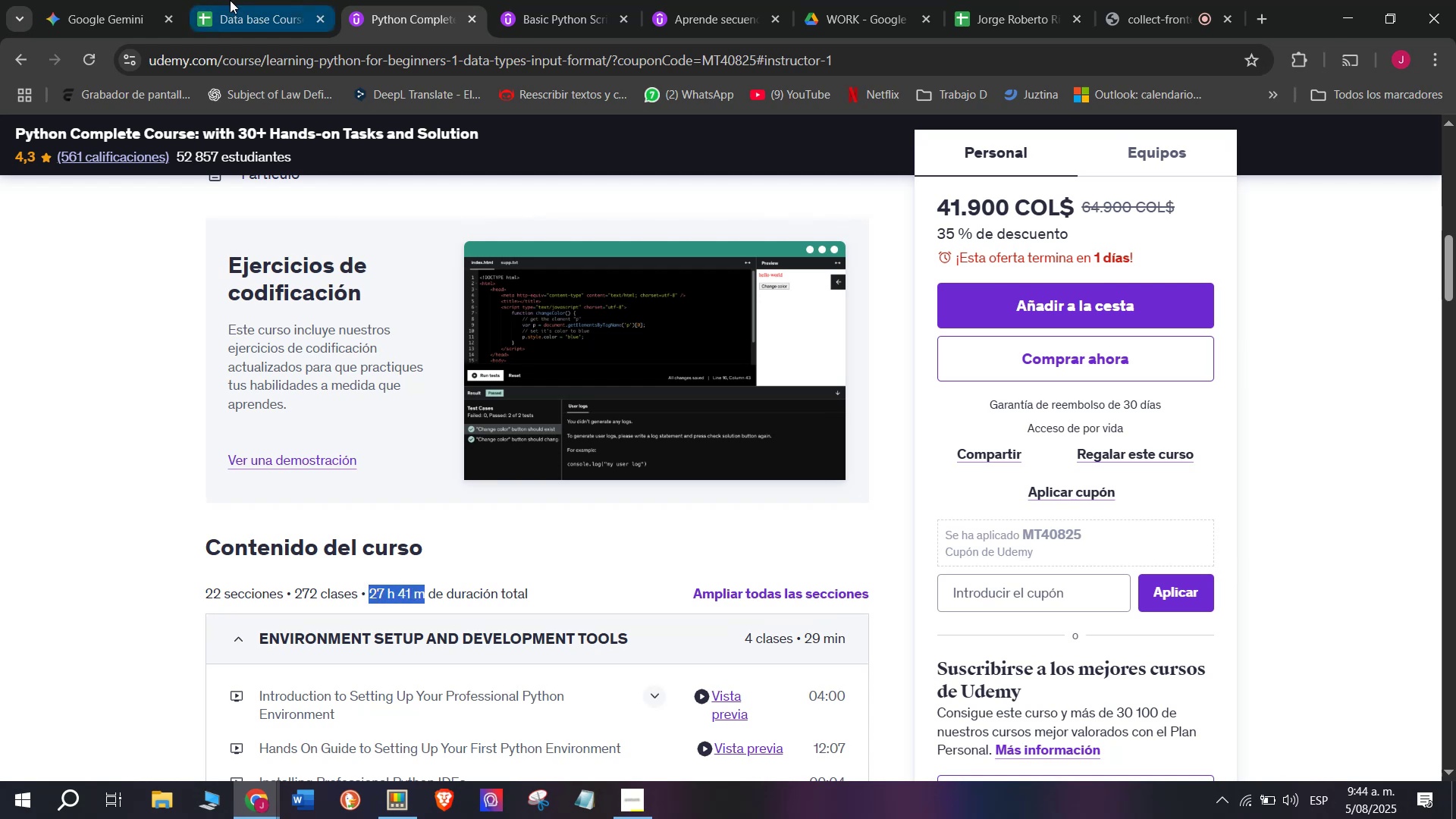 
key(Control+C)
 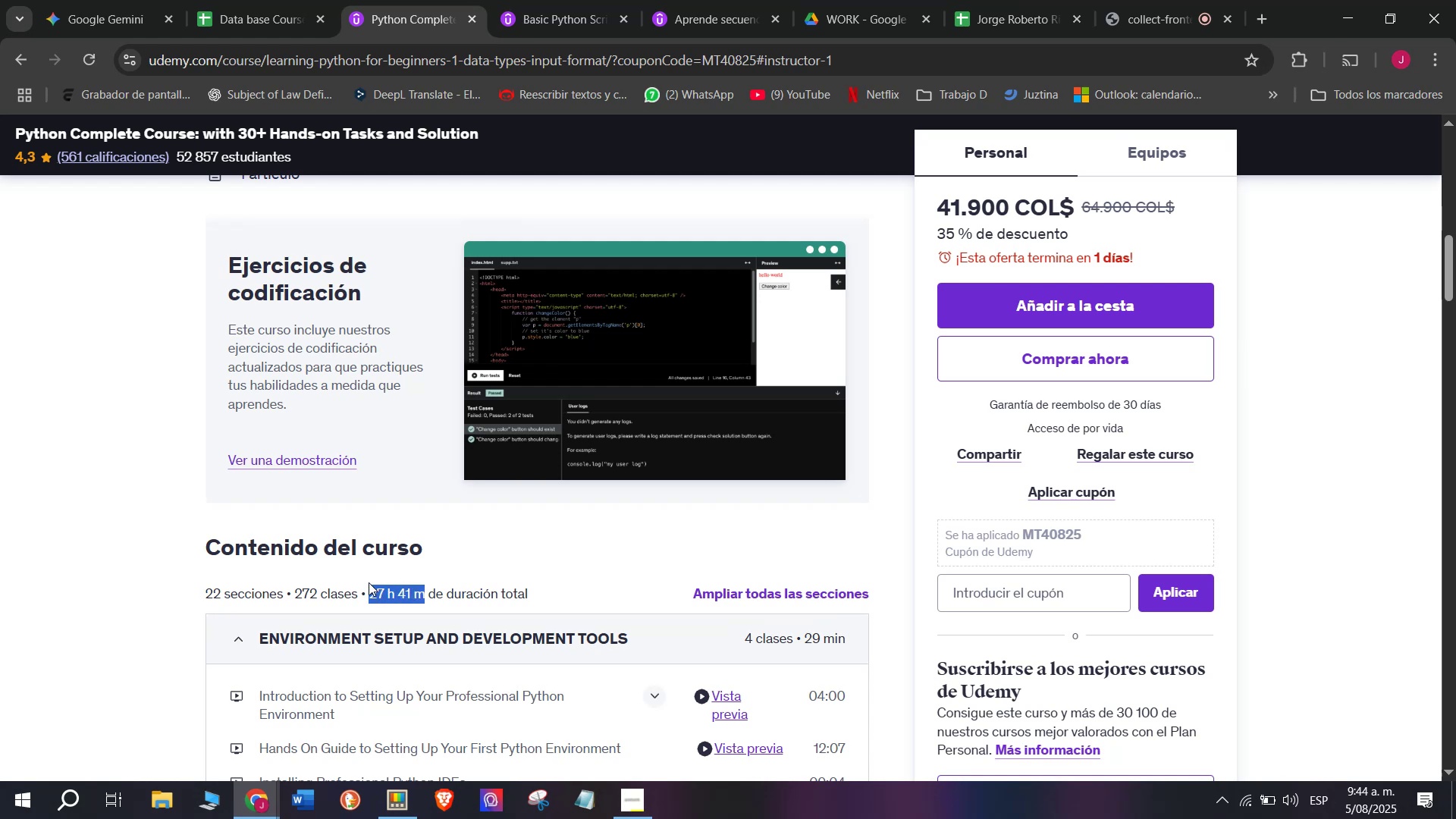 
key(Control+ControlLeft)
 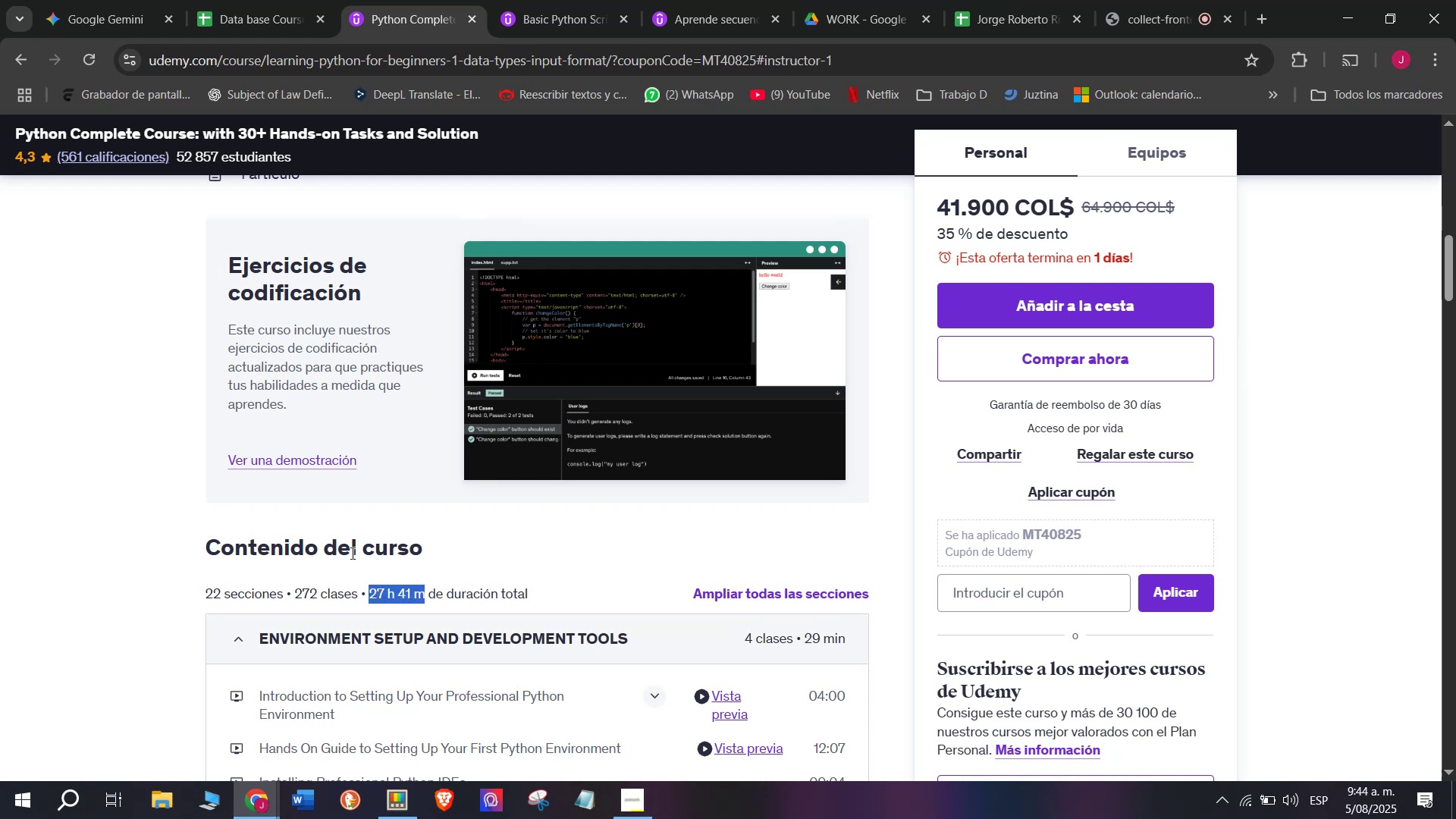 
key(Break)
 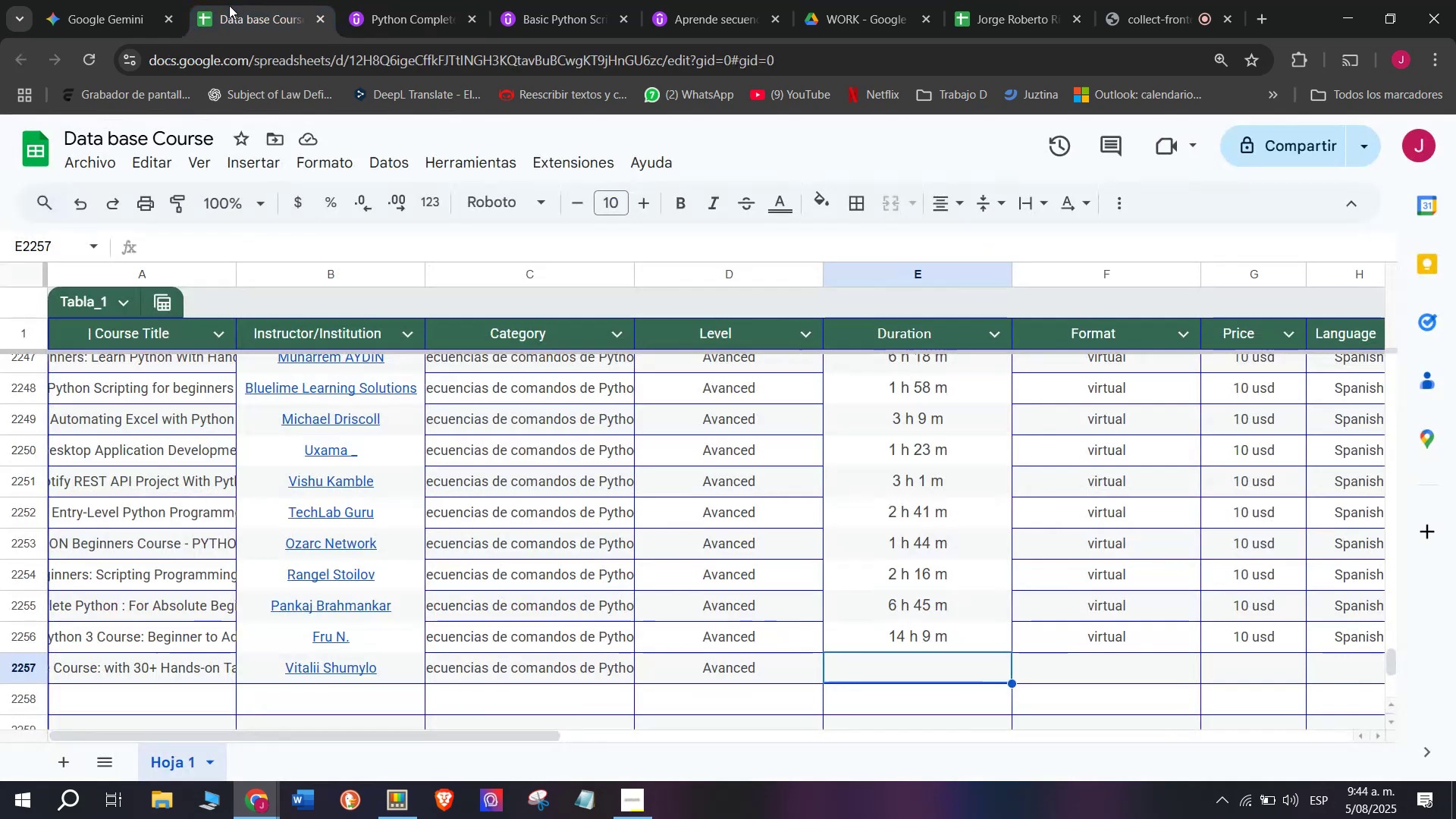 
key(Control+C)
 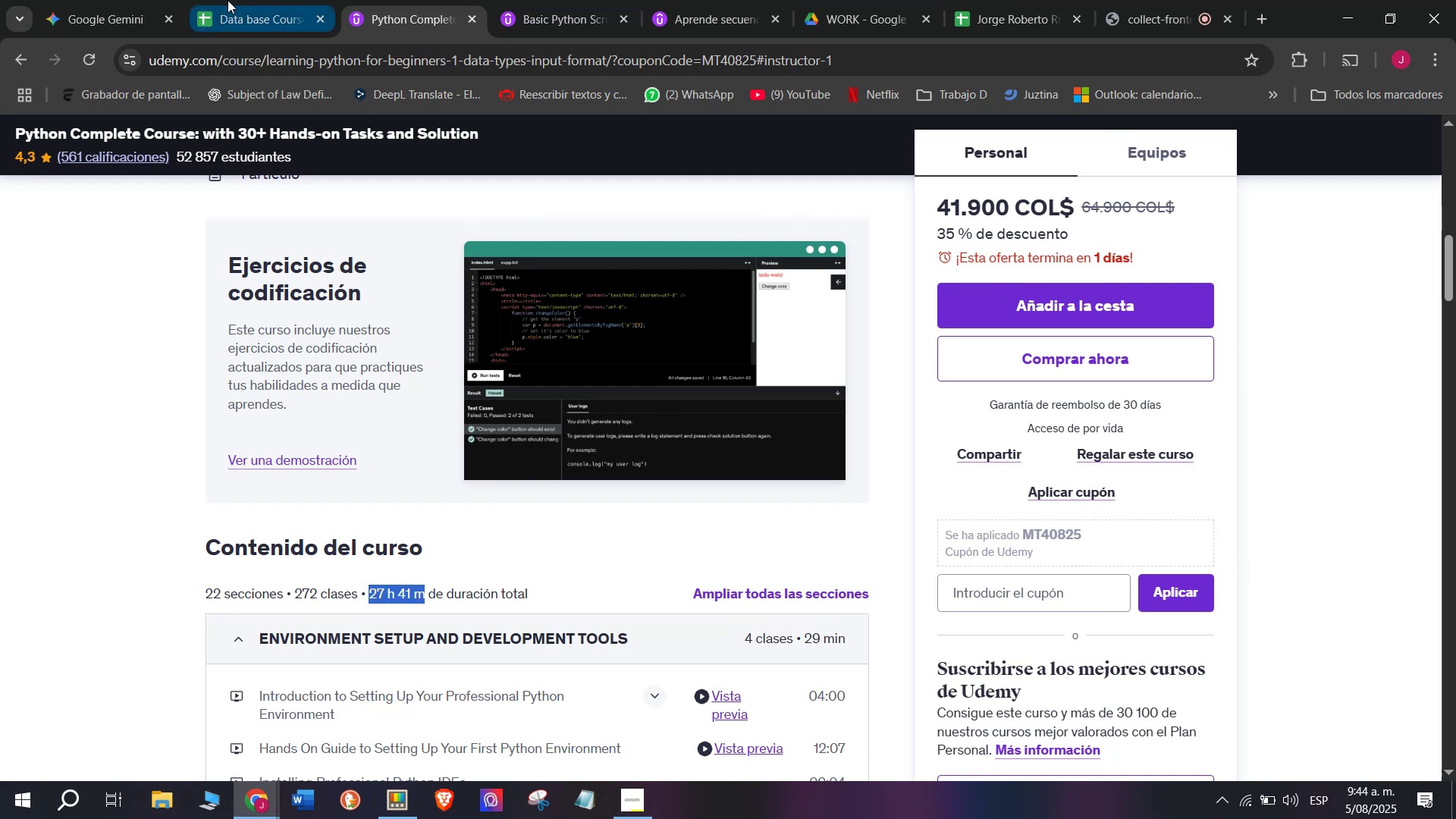 
left_click([228, 0])
 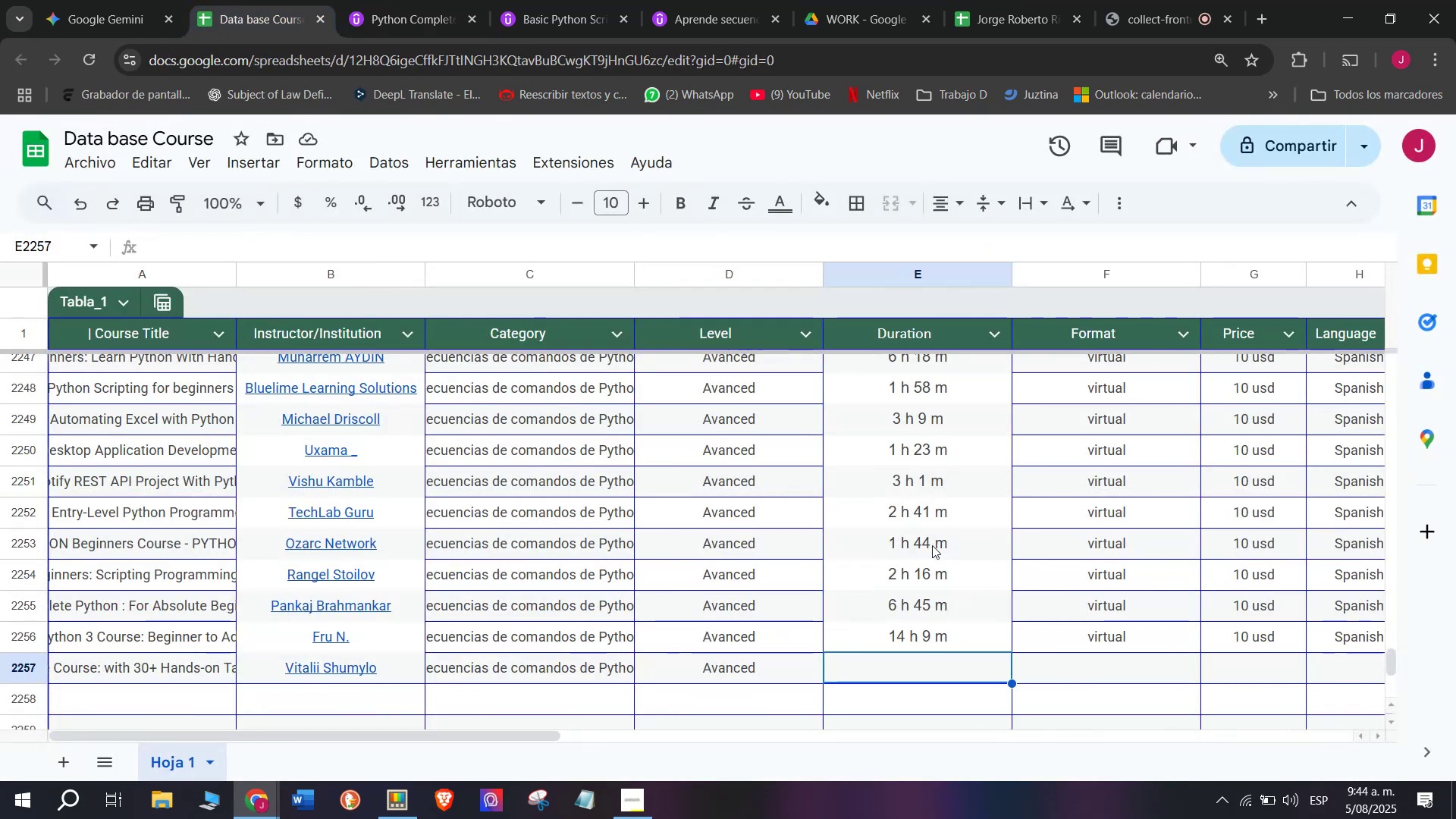 
key(Z)
 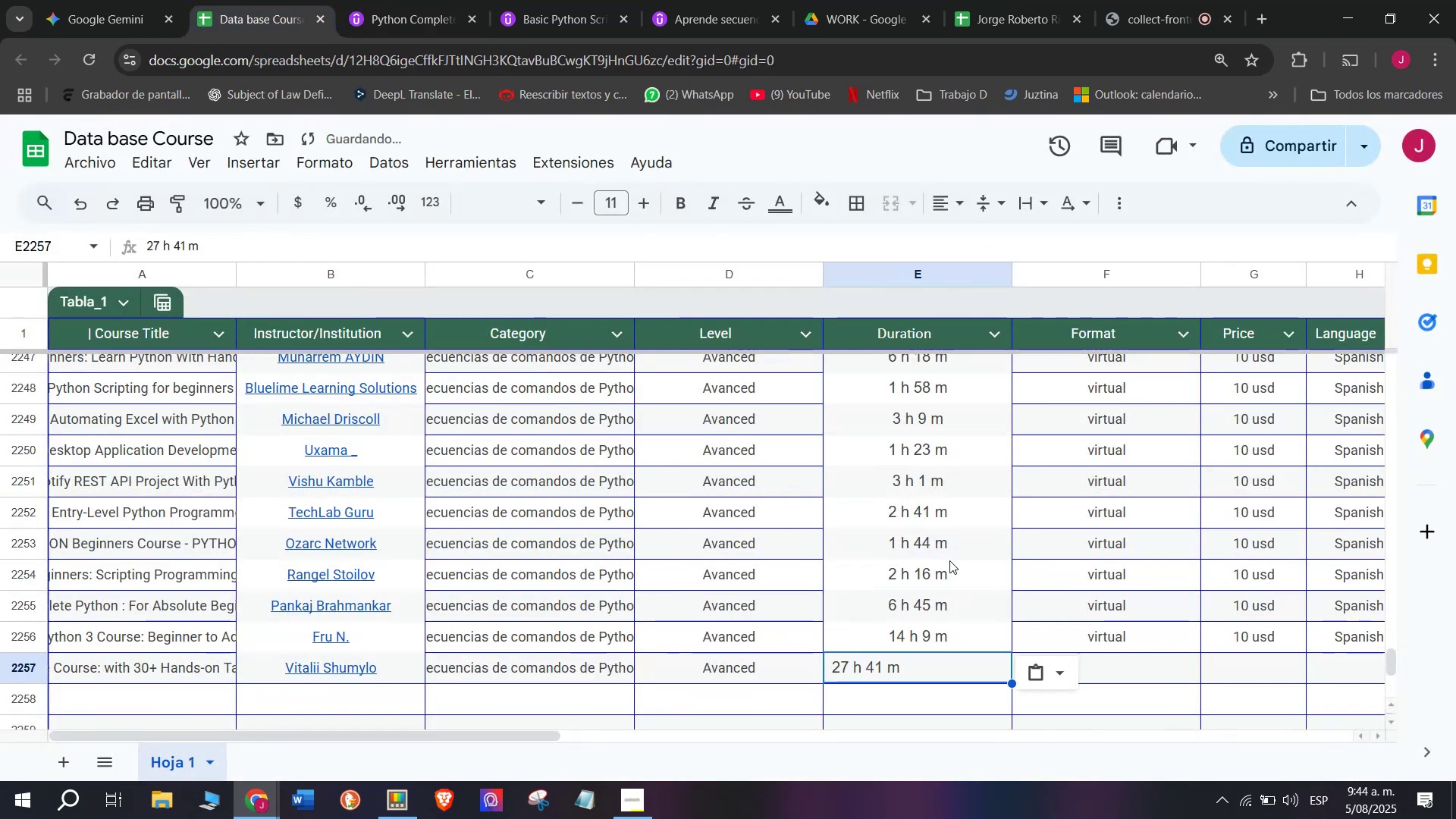 
key(Control+ControlLeft)
 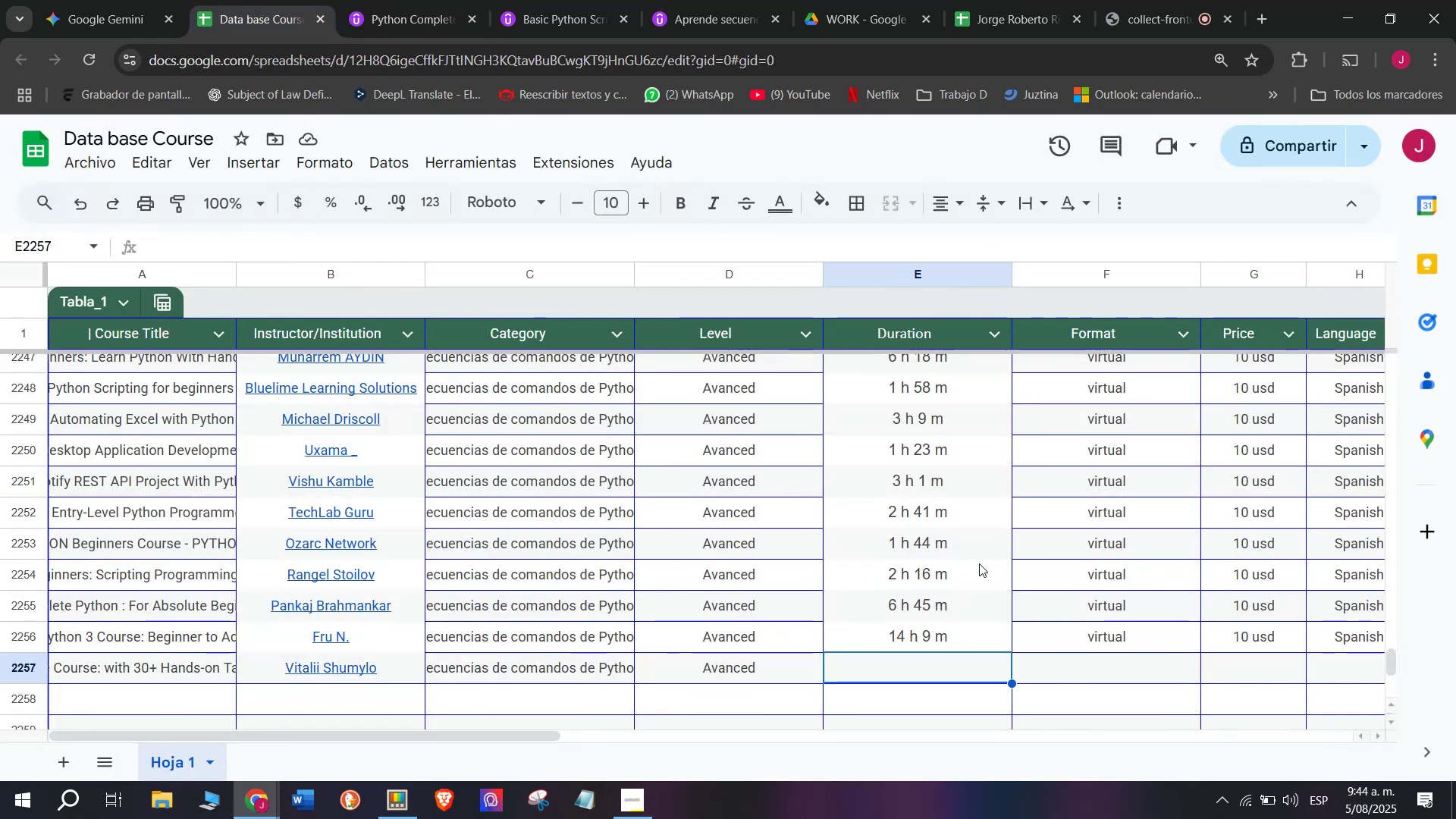 
key(Control+V)
 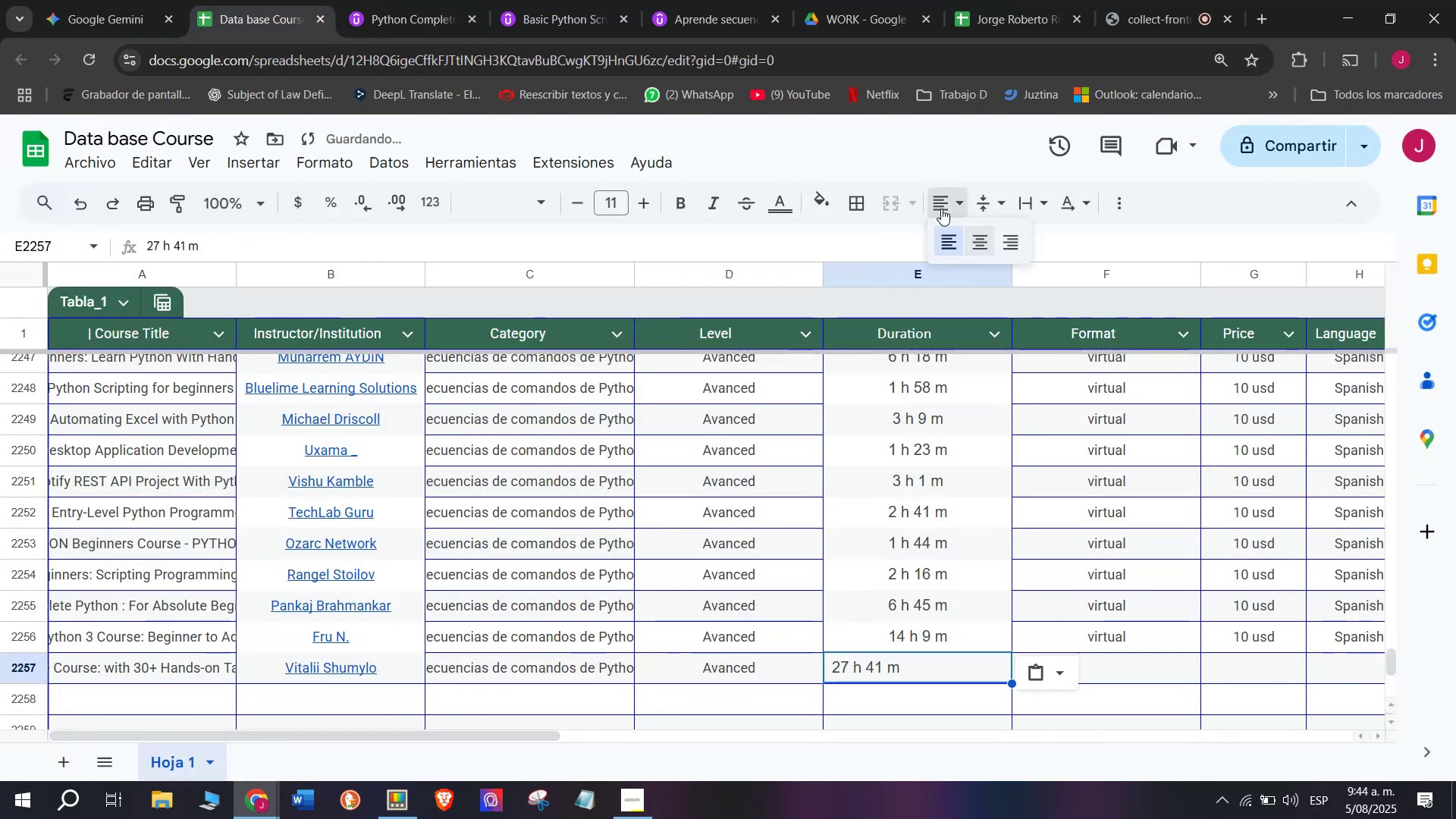 
double_click([974, 239])
 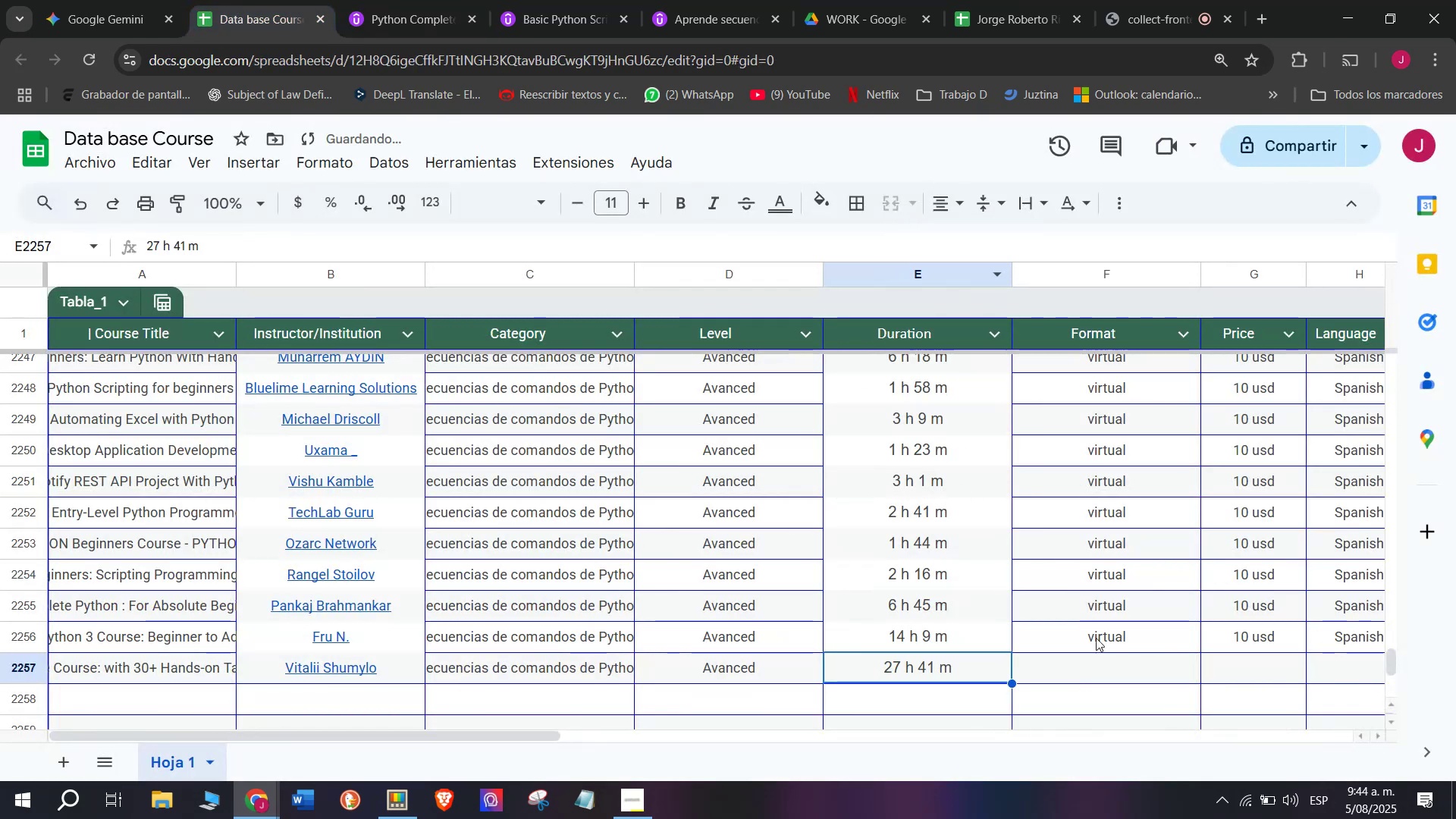 
left_click([1098, 640])
 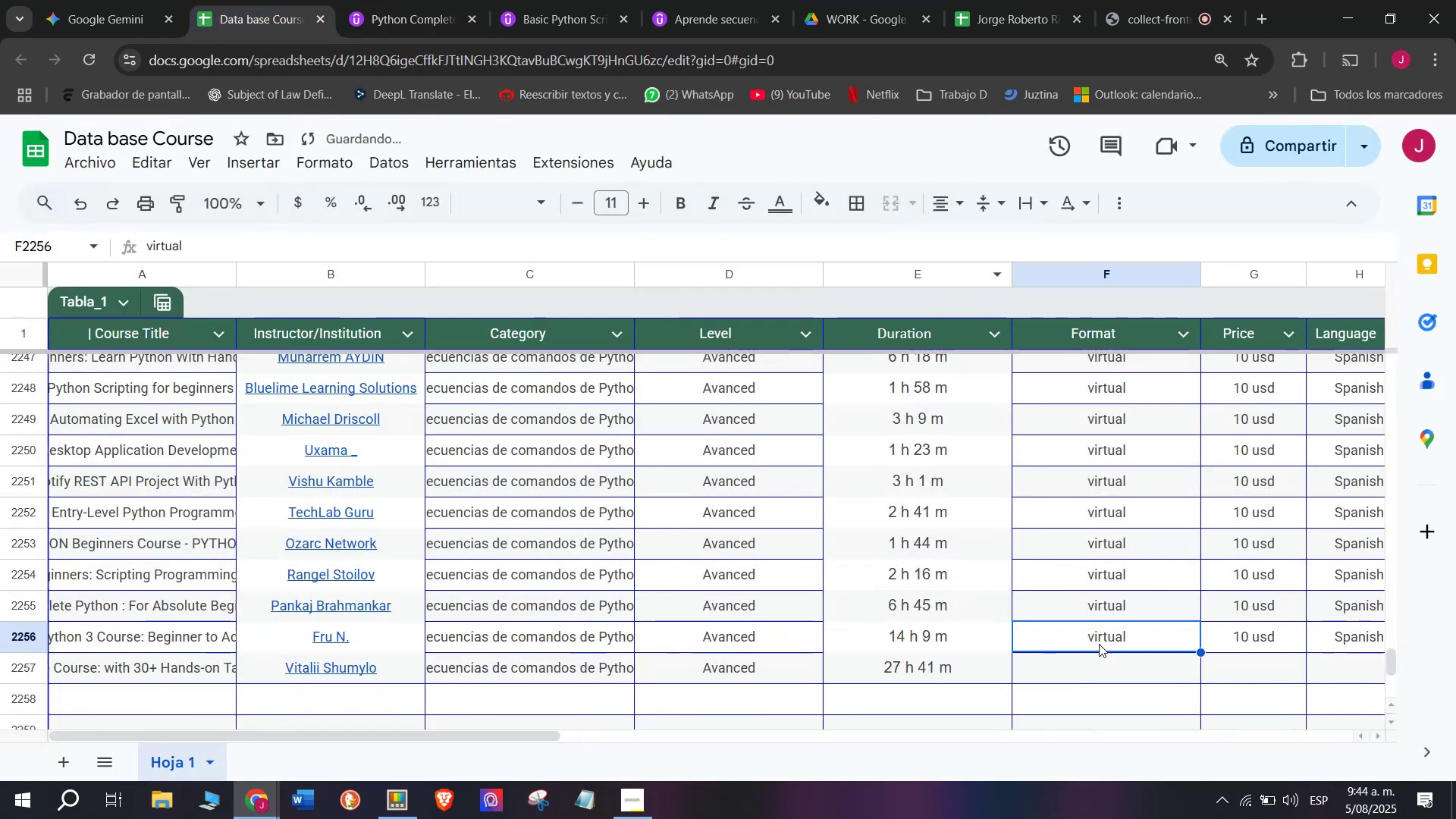 
key(Break)
 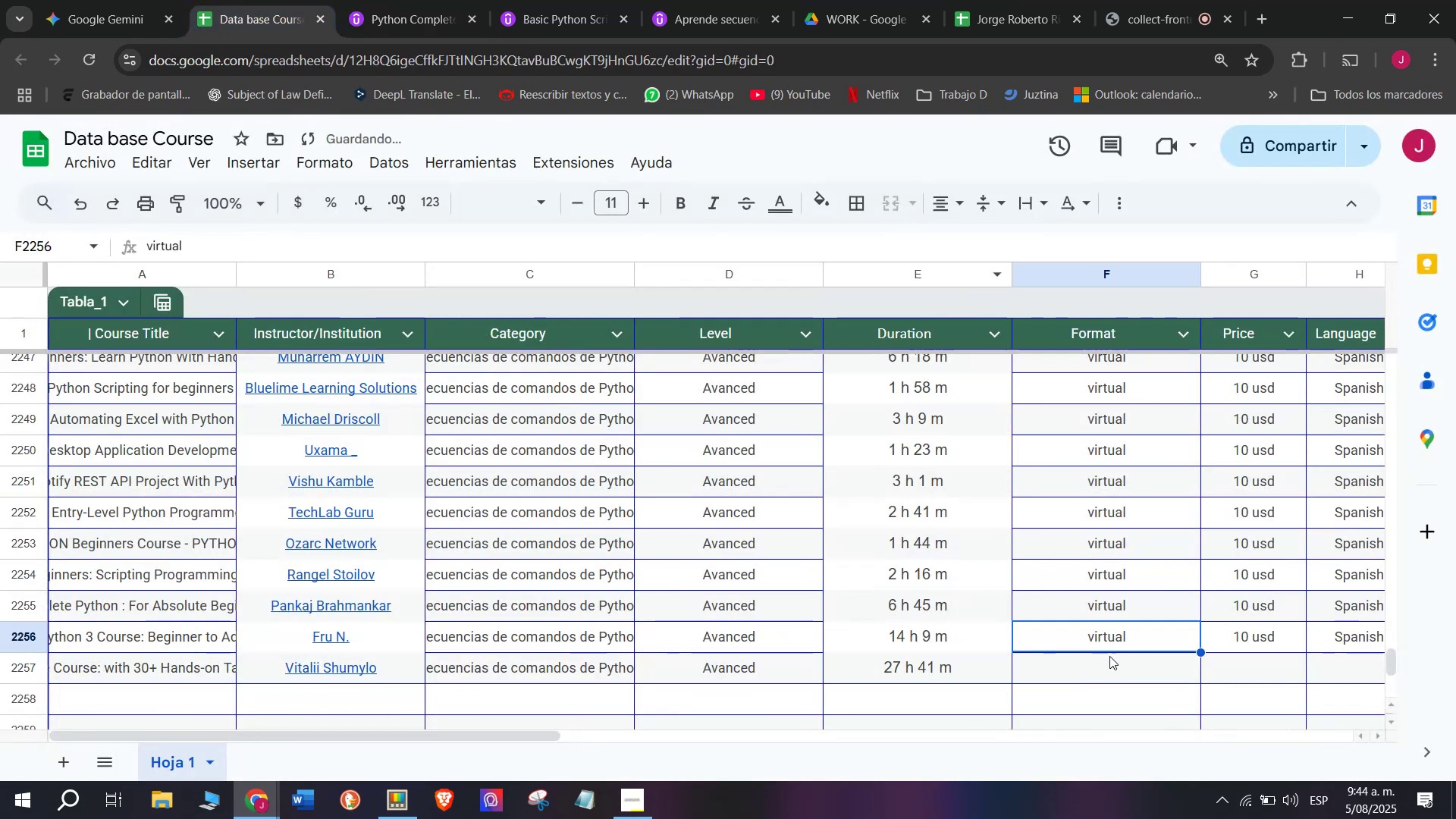 
key(Control+ControlLeft)
 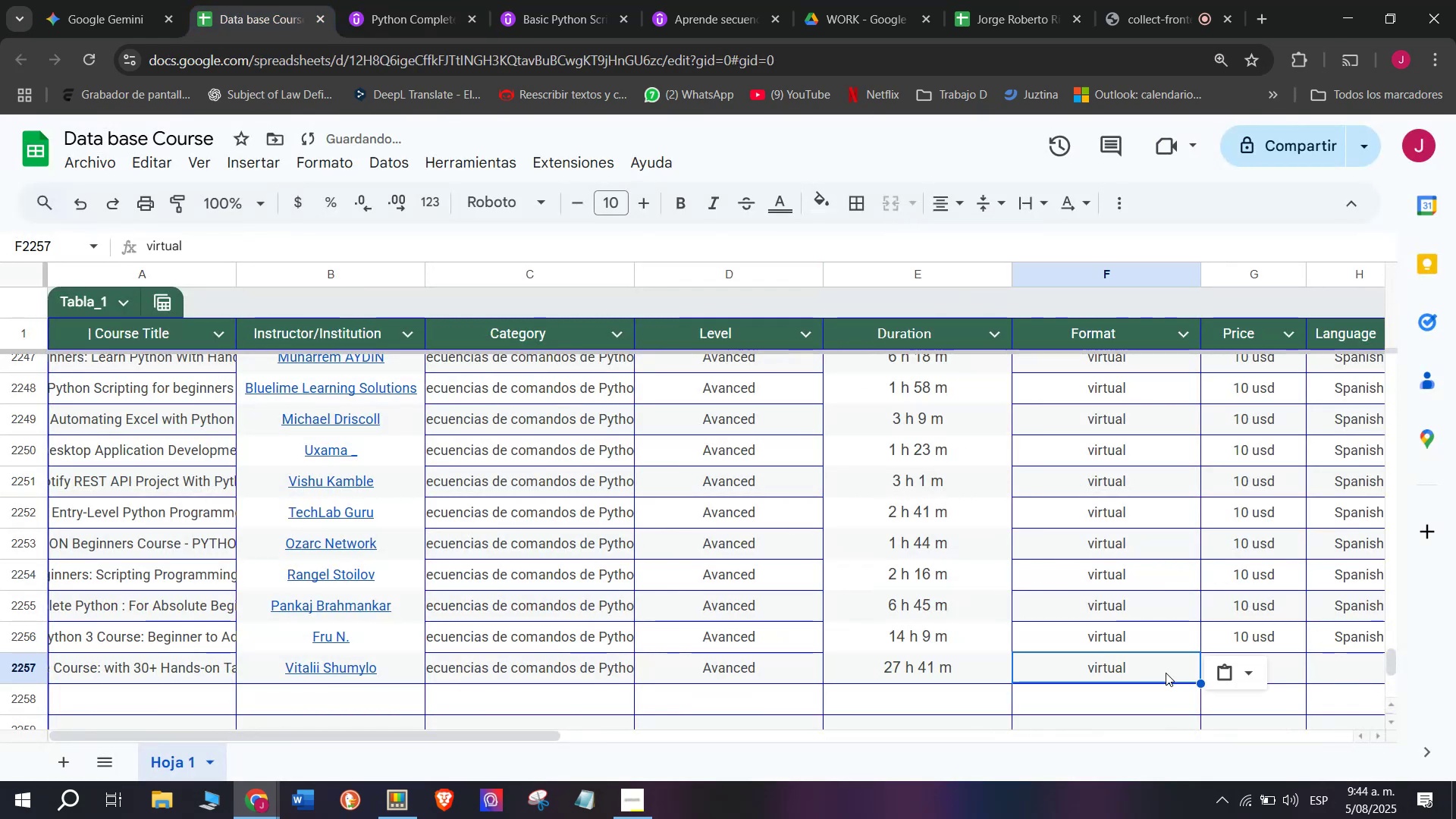 
key(Control+C)
 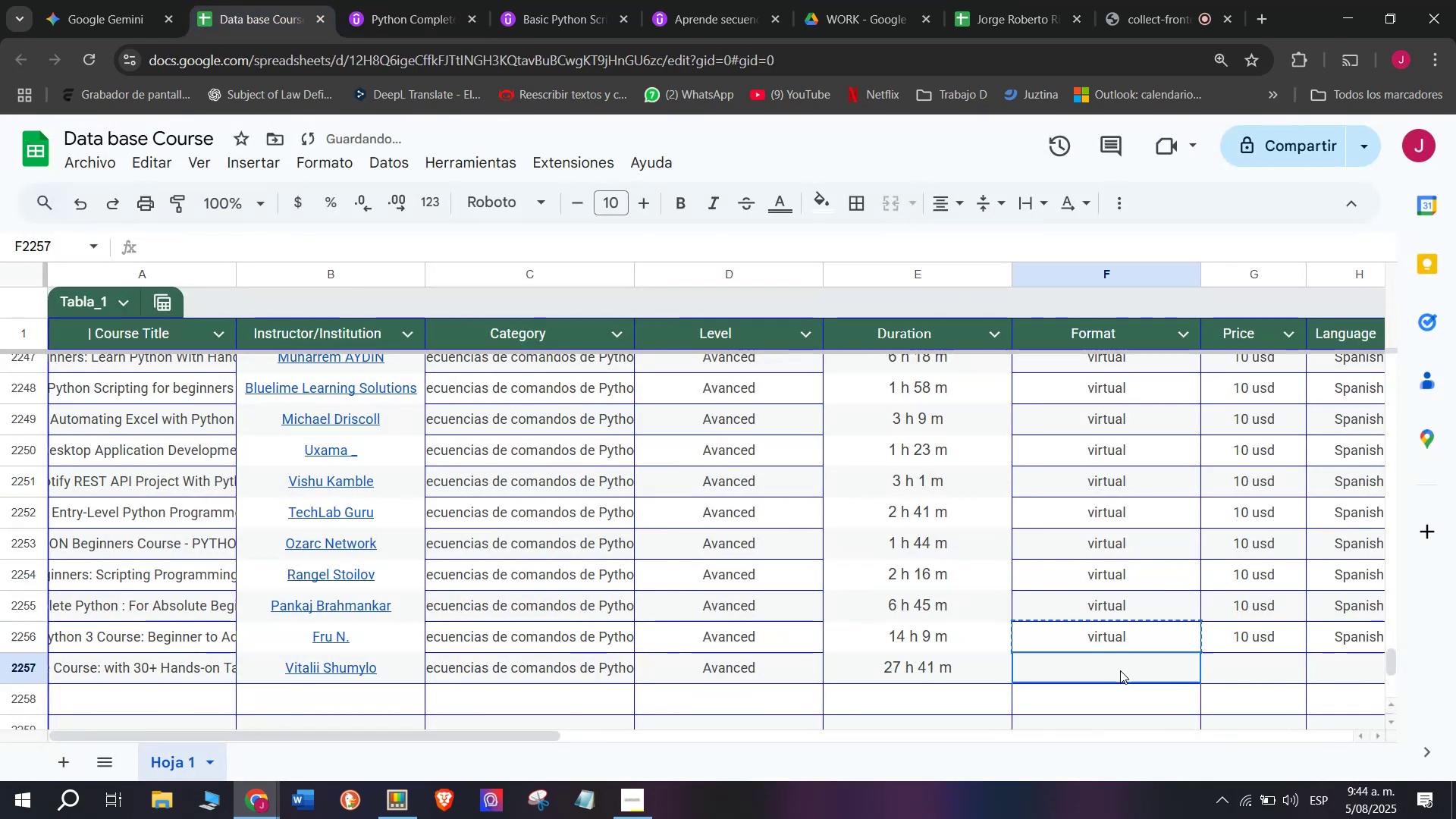 
double_click([1120, 670])
 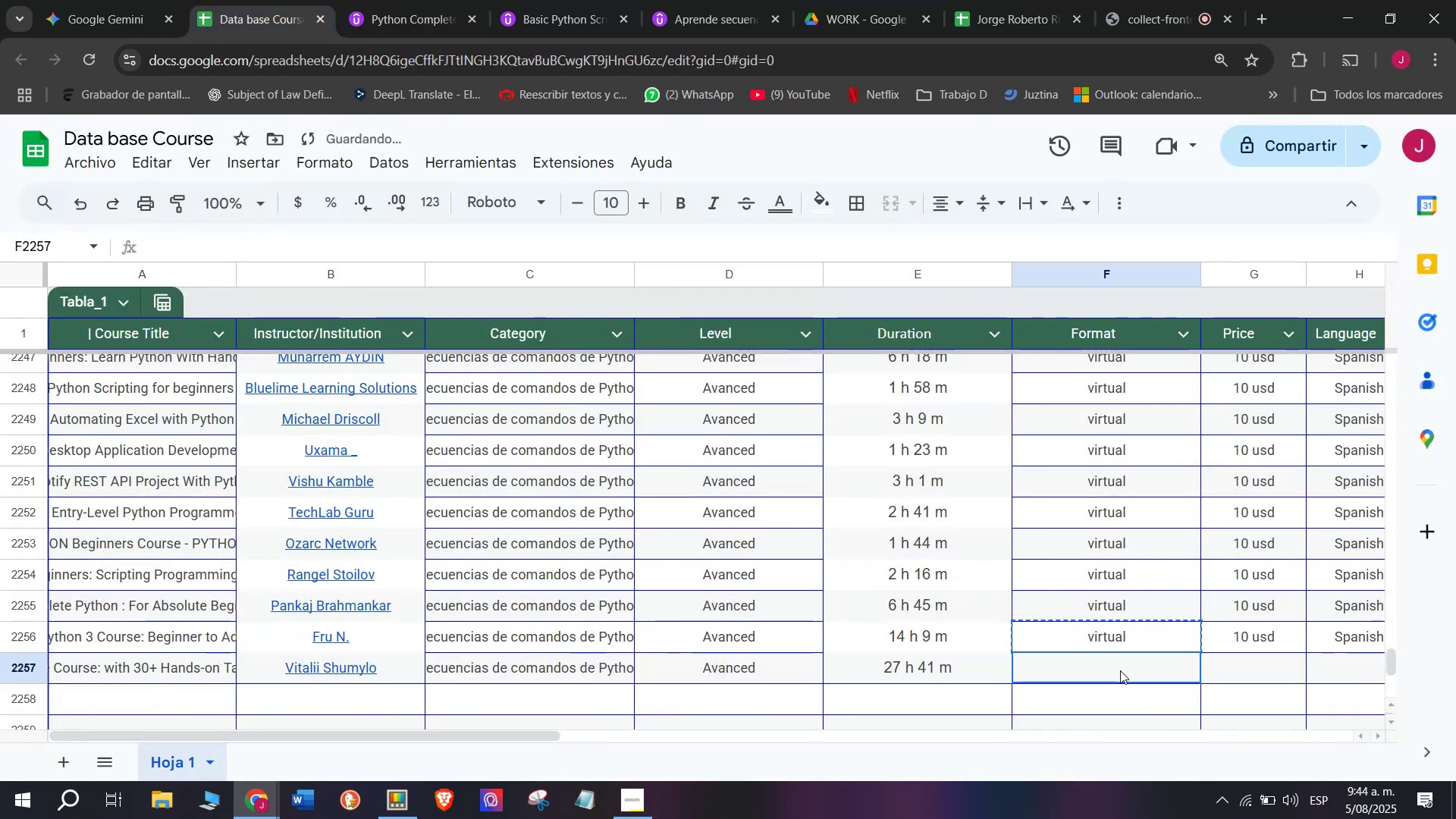 
key(Control+ControlLeft)
 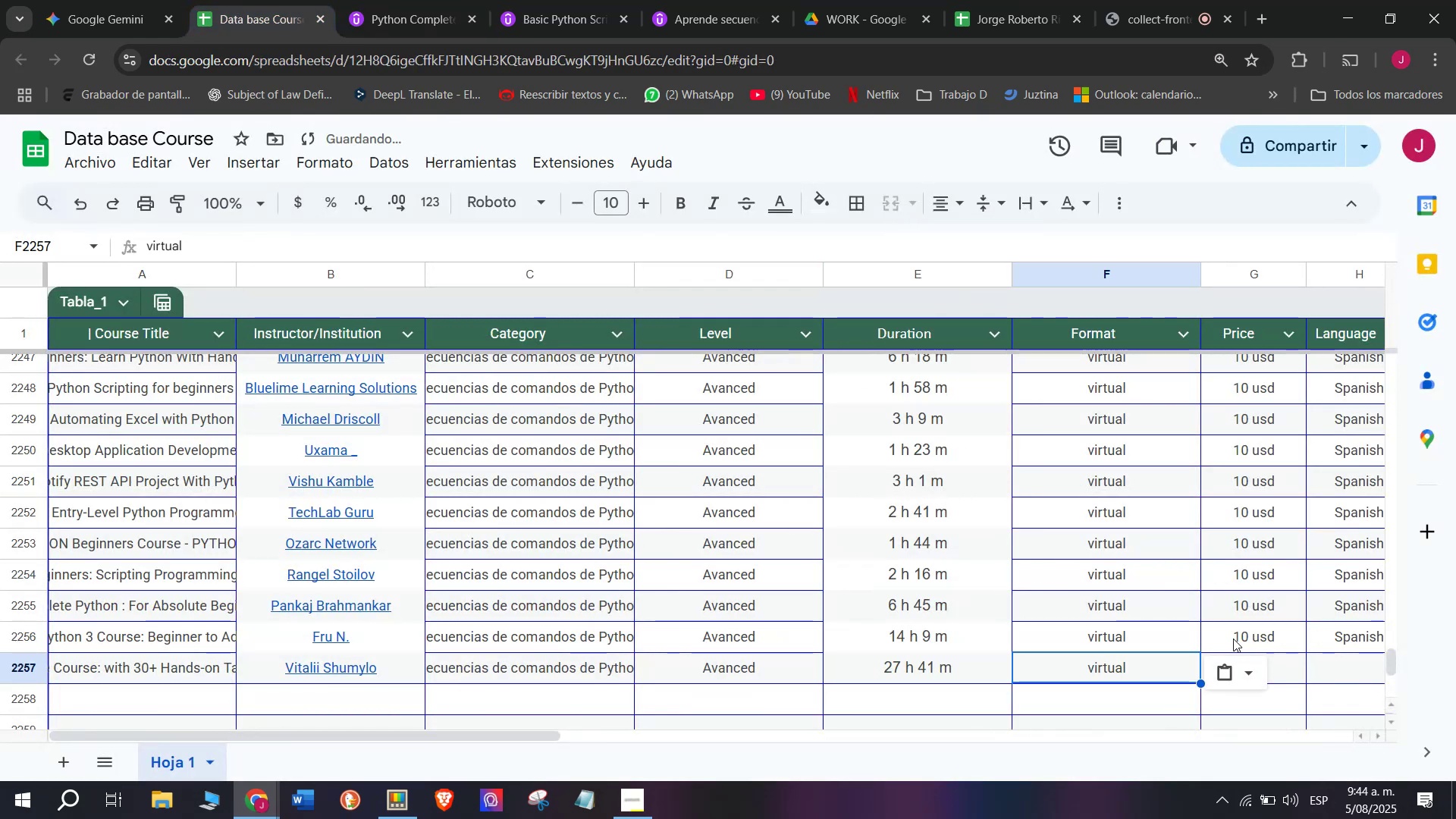 
key(Z)
 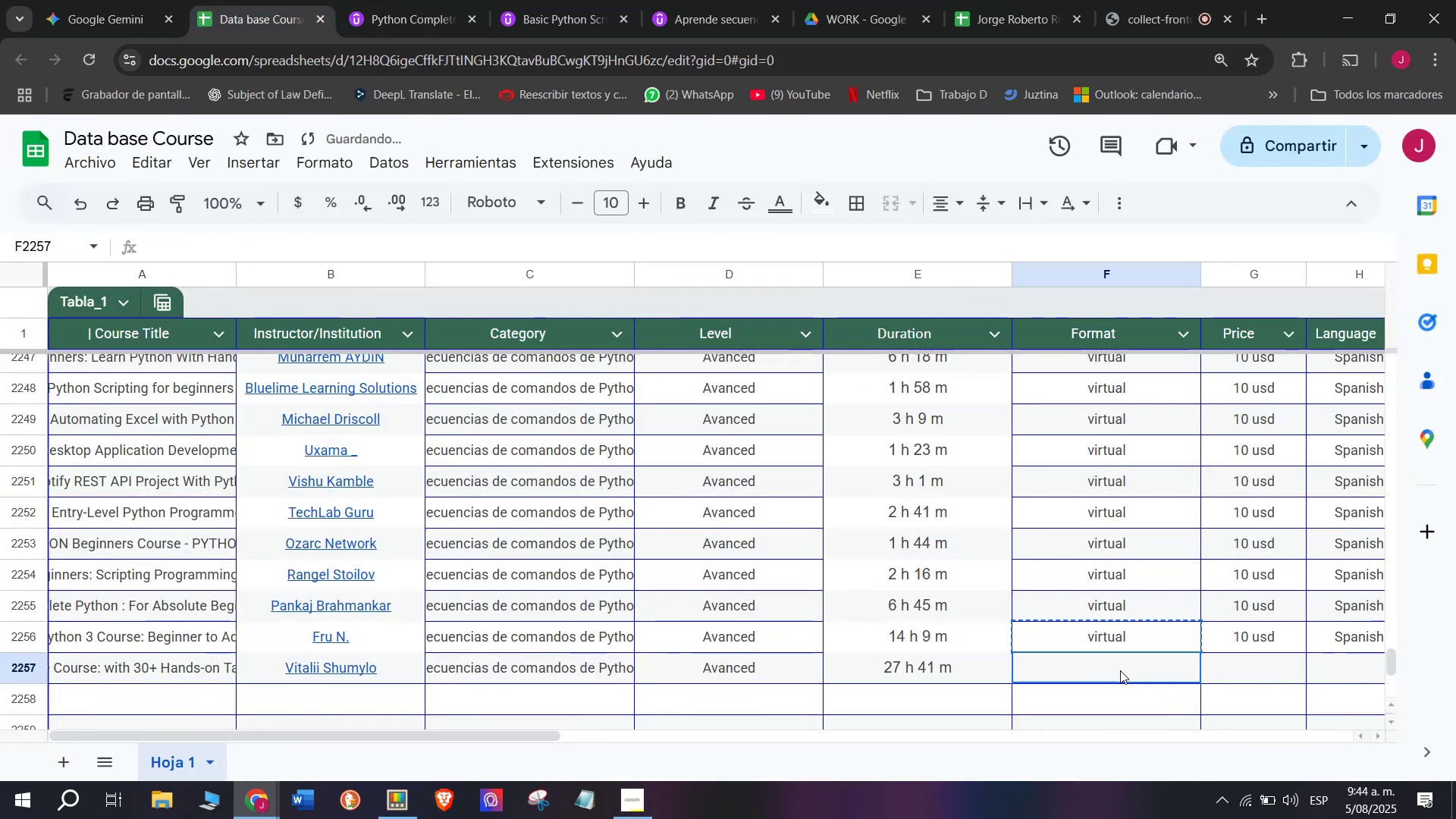 
key(Control+V)
 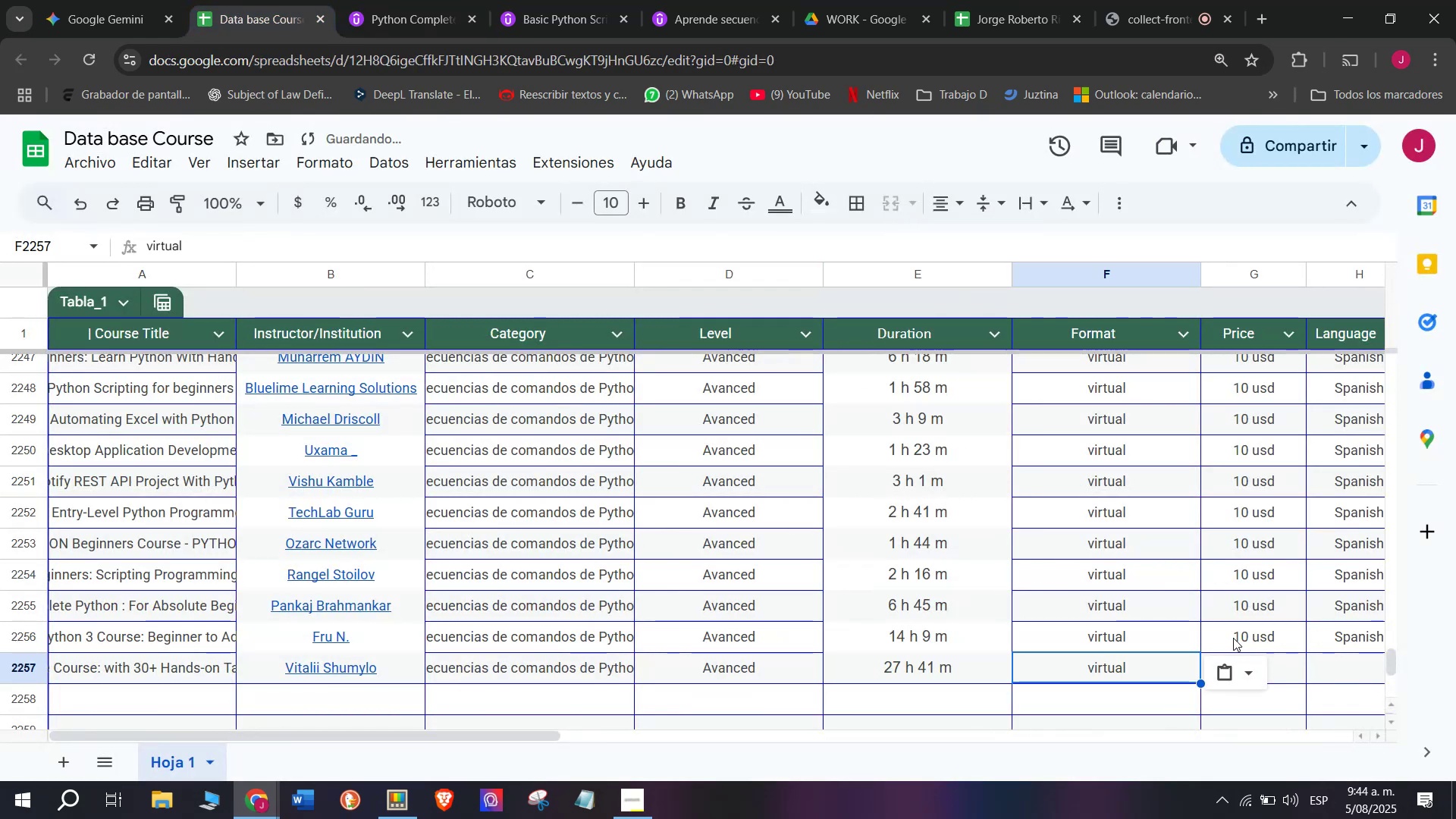 
left_click([1234, 635])
 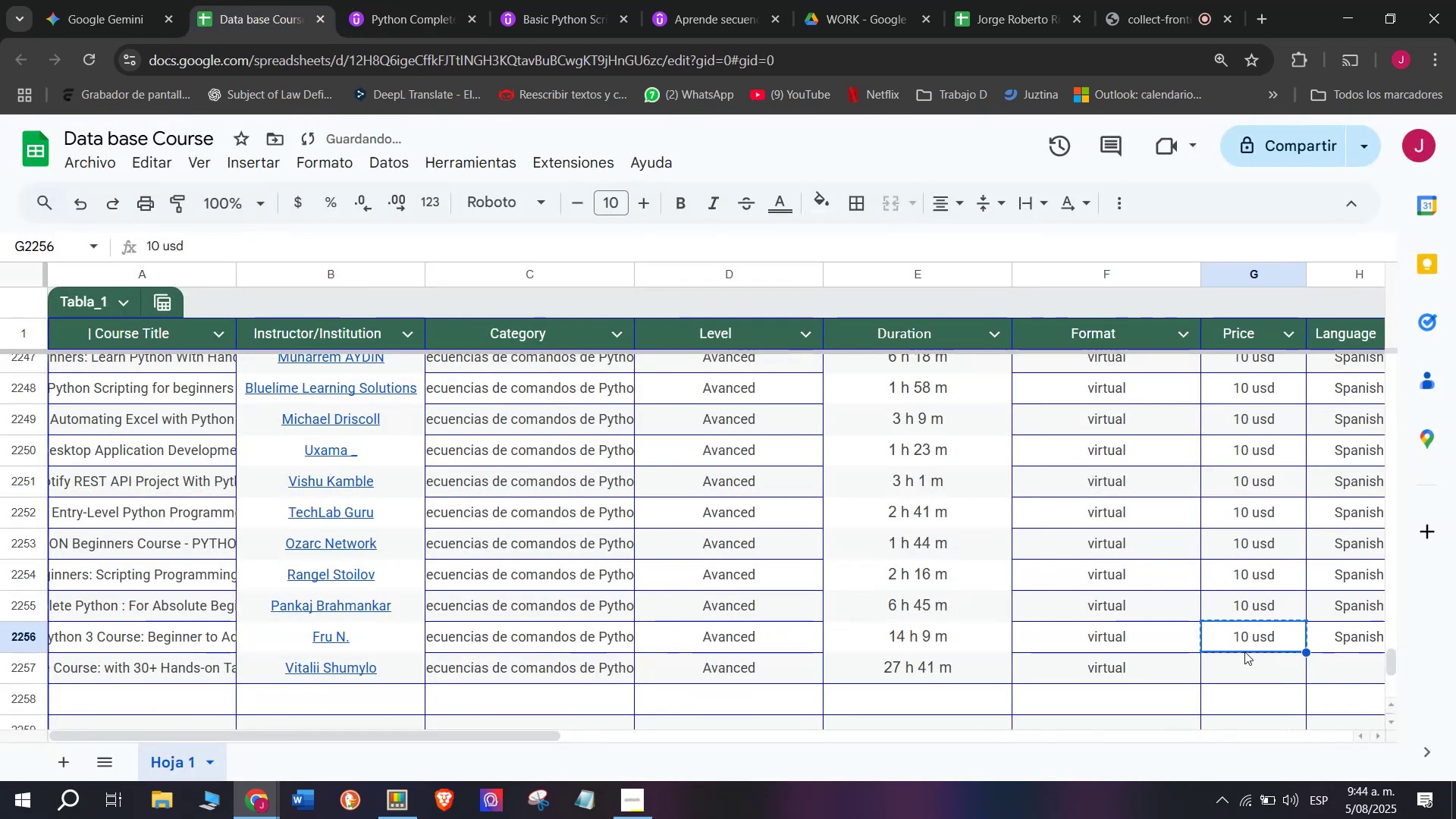 
key(Control+ControlLeft)
 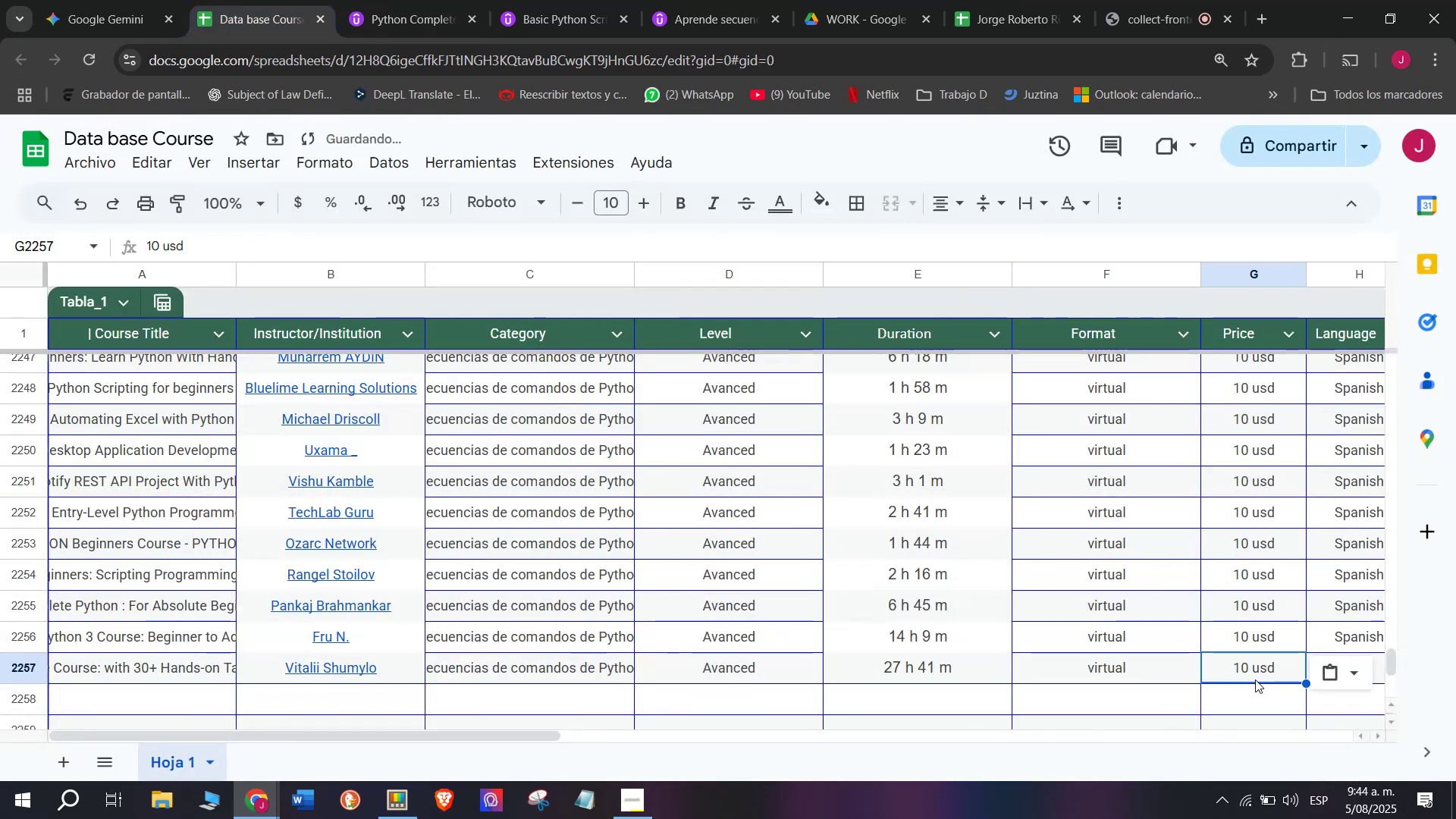 
key(Break)
 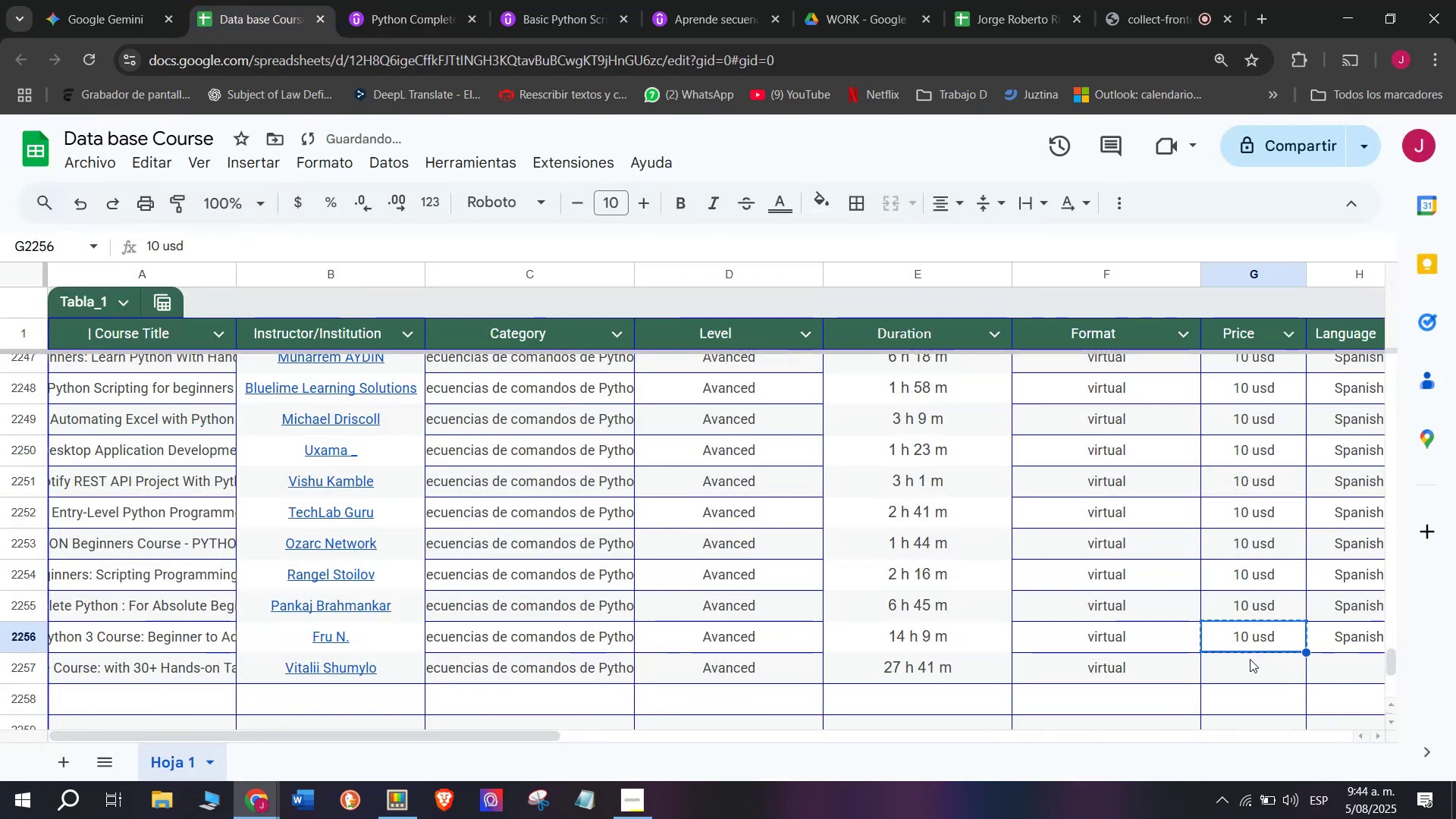 
key(Control+C)
 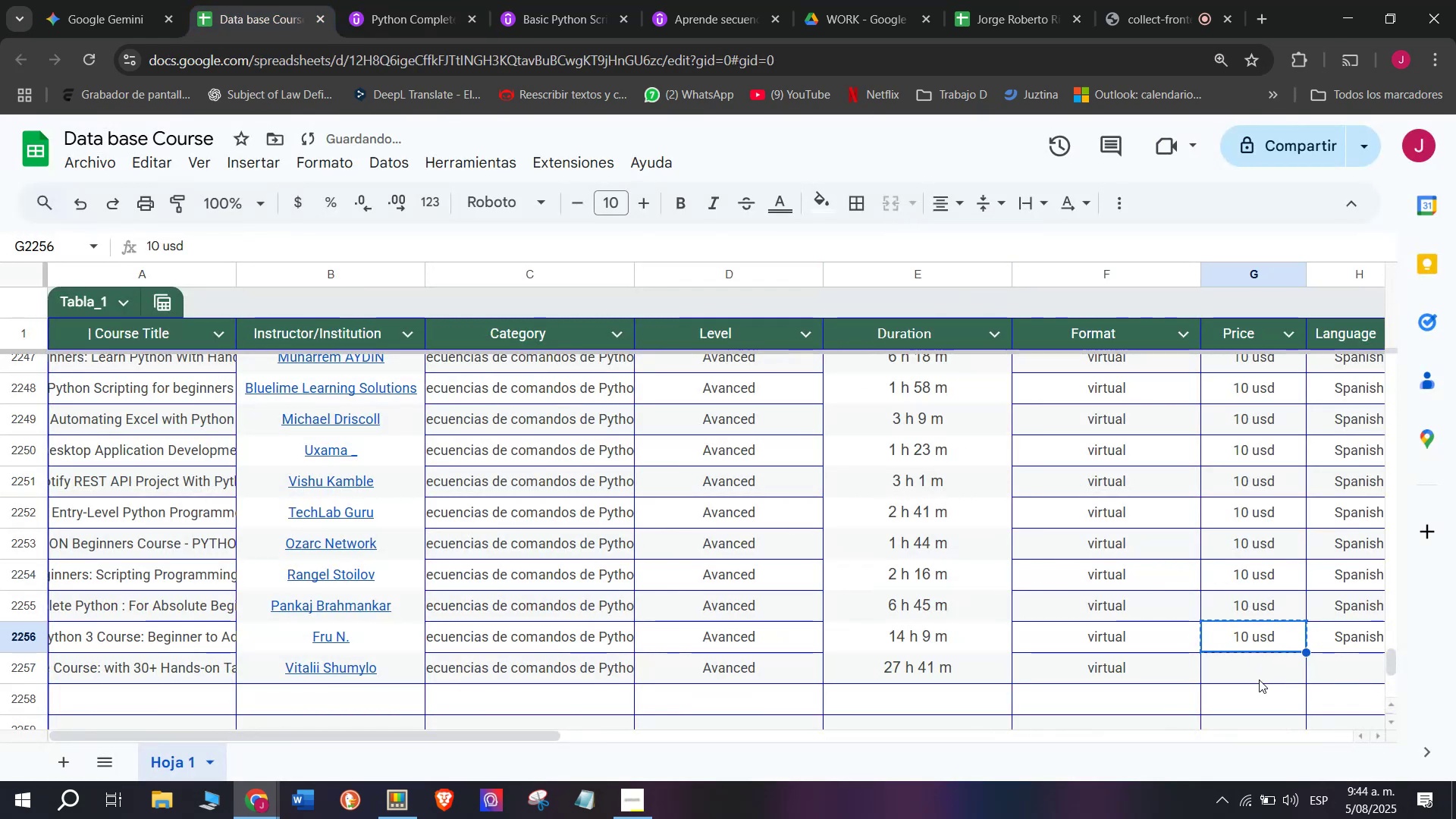 
key(Control+ControlLeft)
 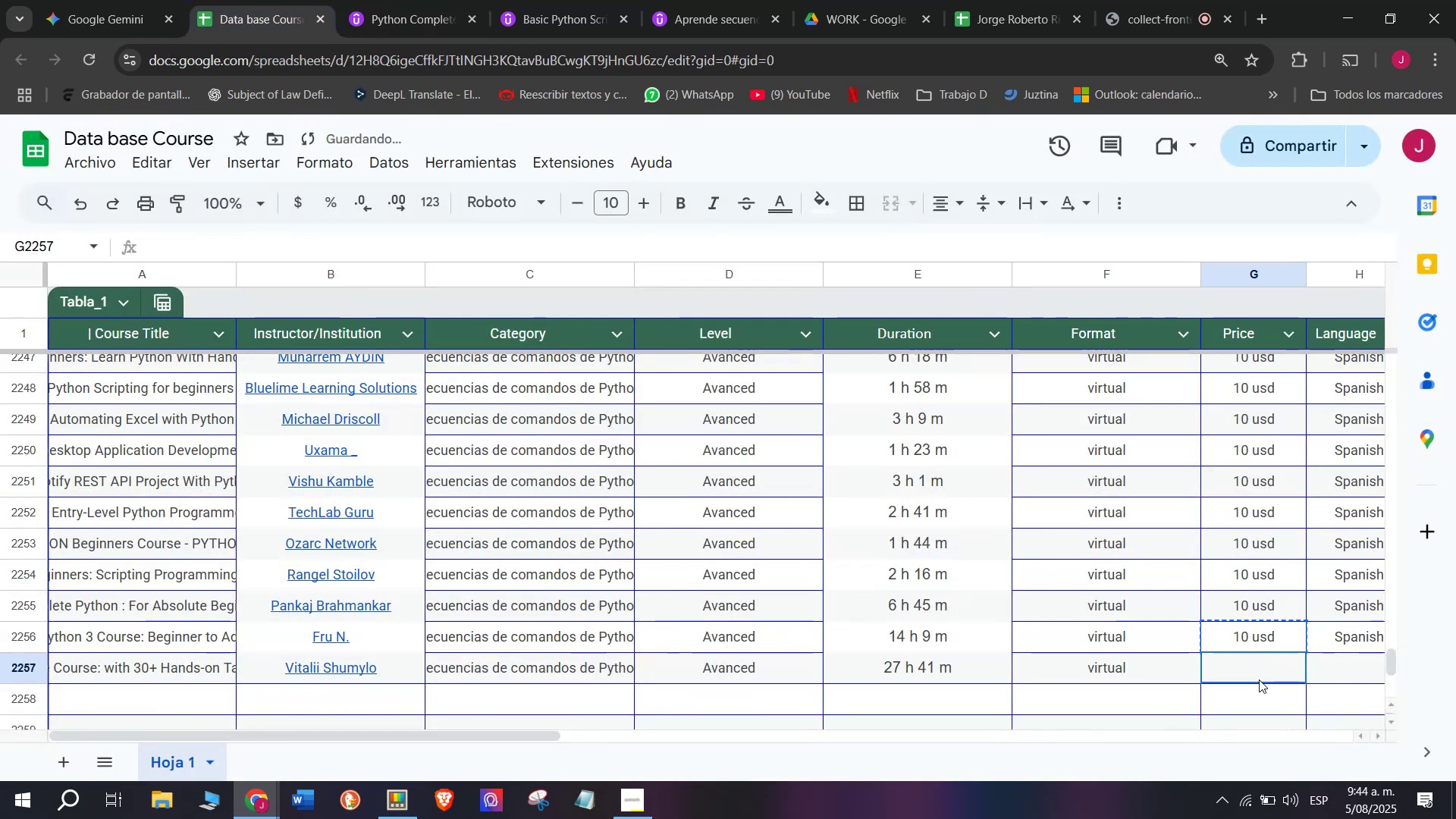 
key(Z)
 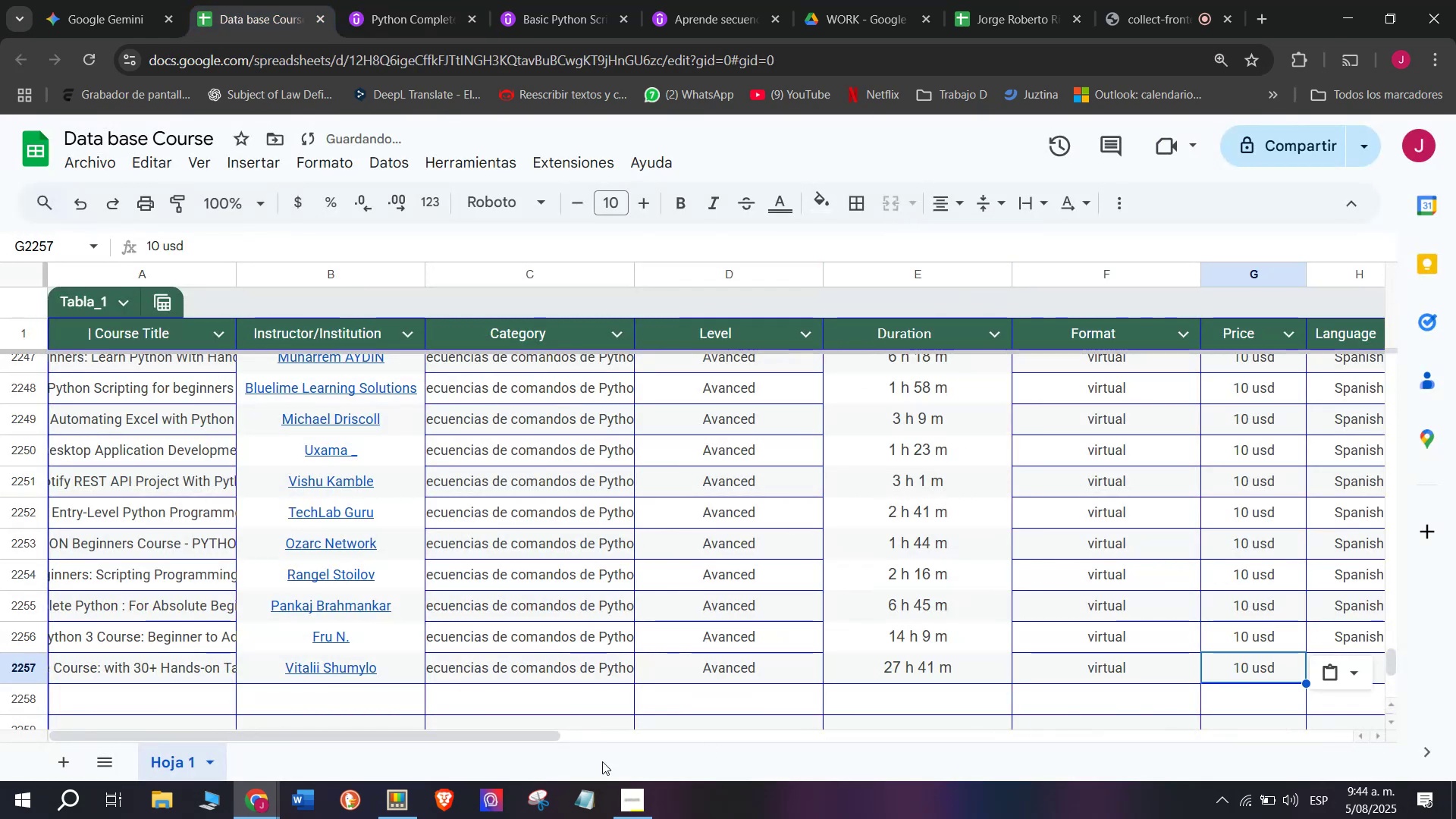 
key(Control+V)
 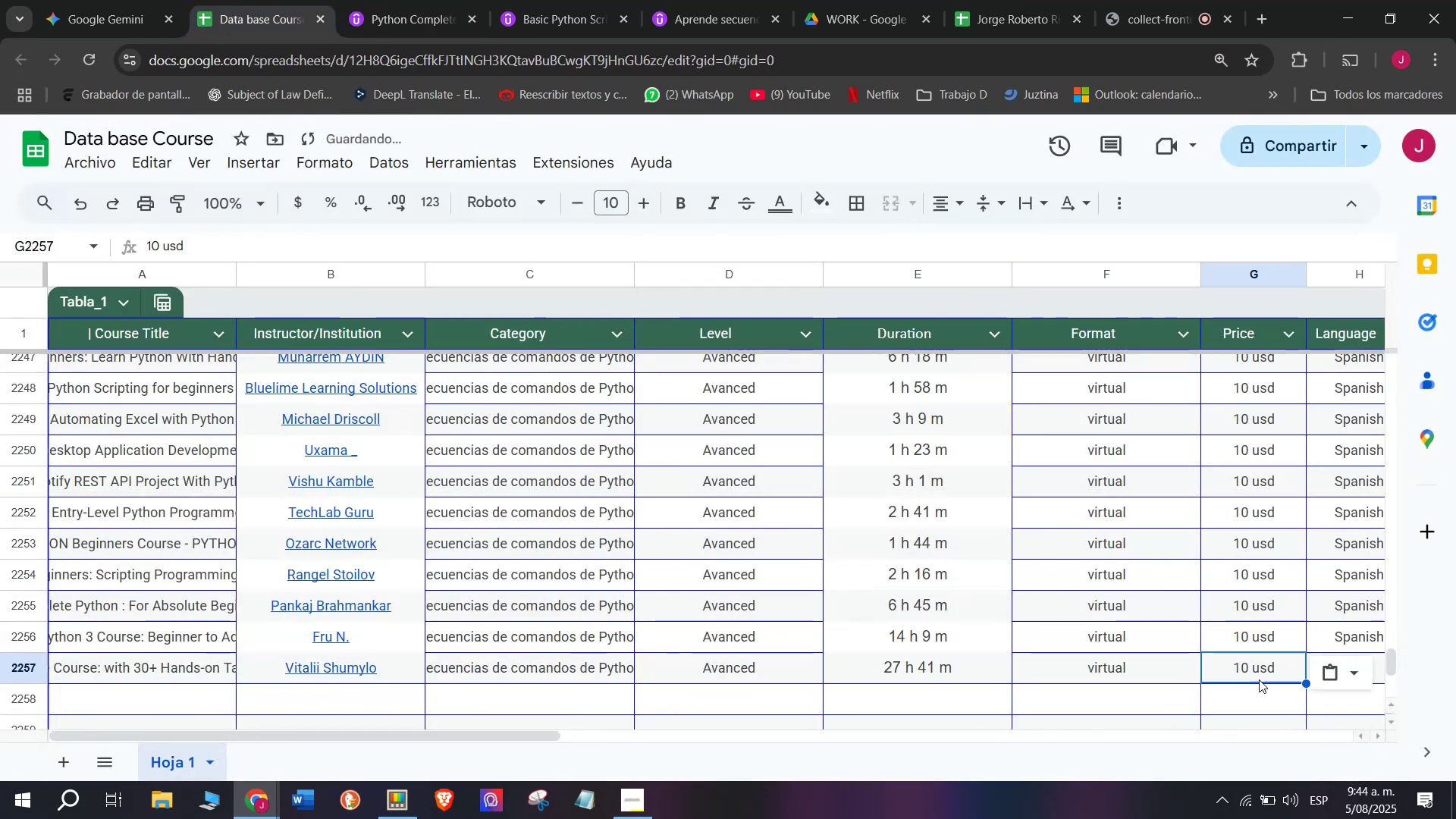 
double_click([1259, 679])
 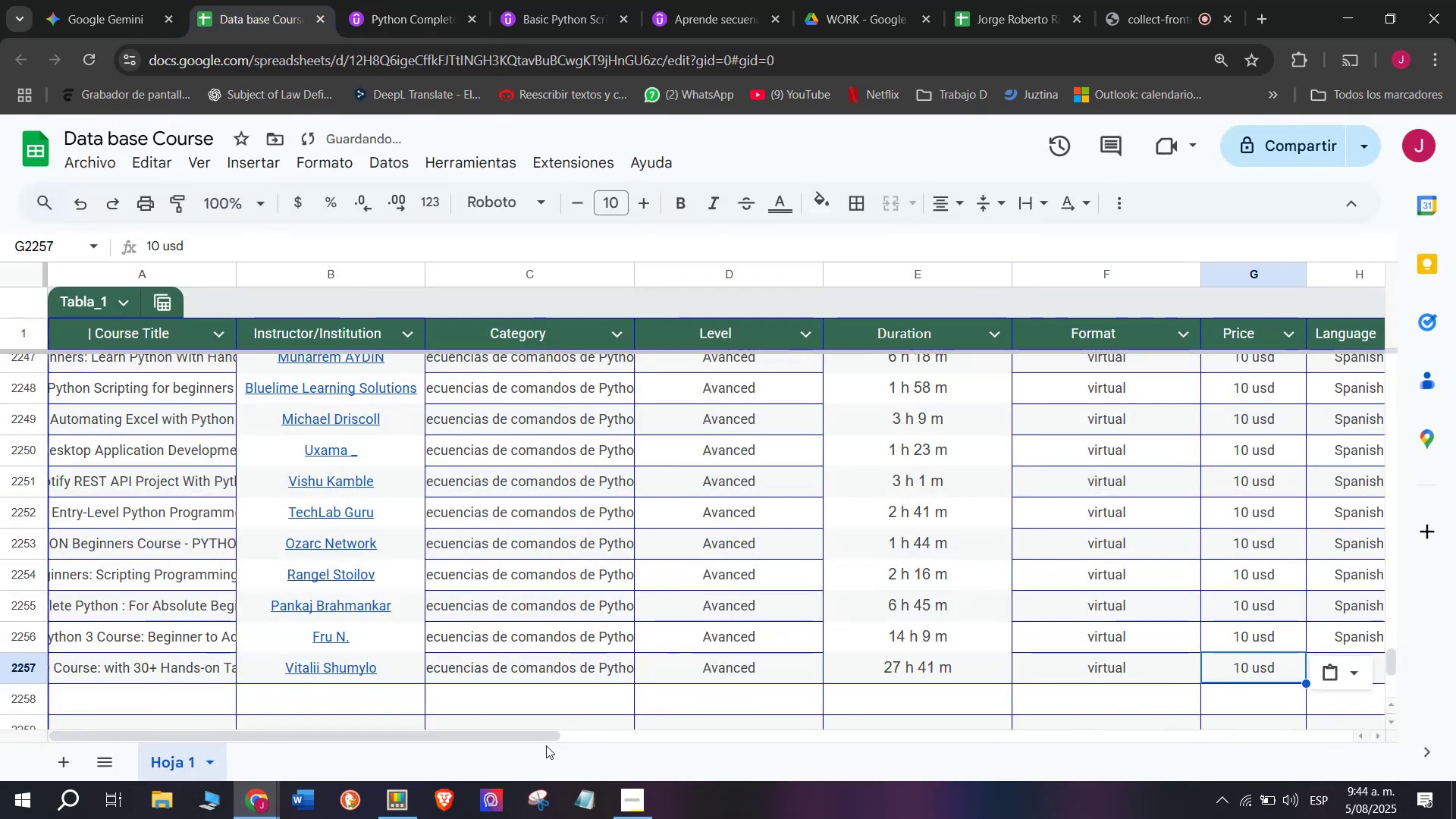 
left_click_drag(start_coordinate=[538, 729], to_coordinate=[713, 745])
 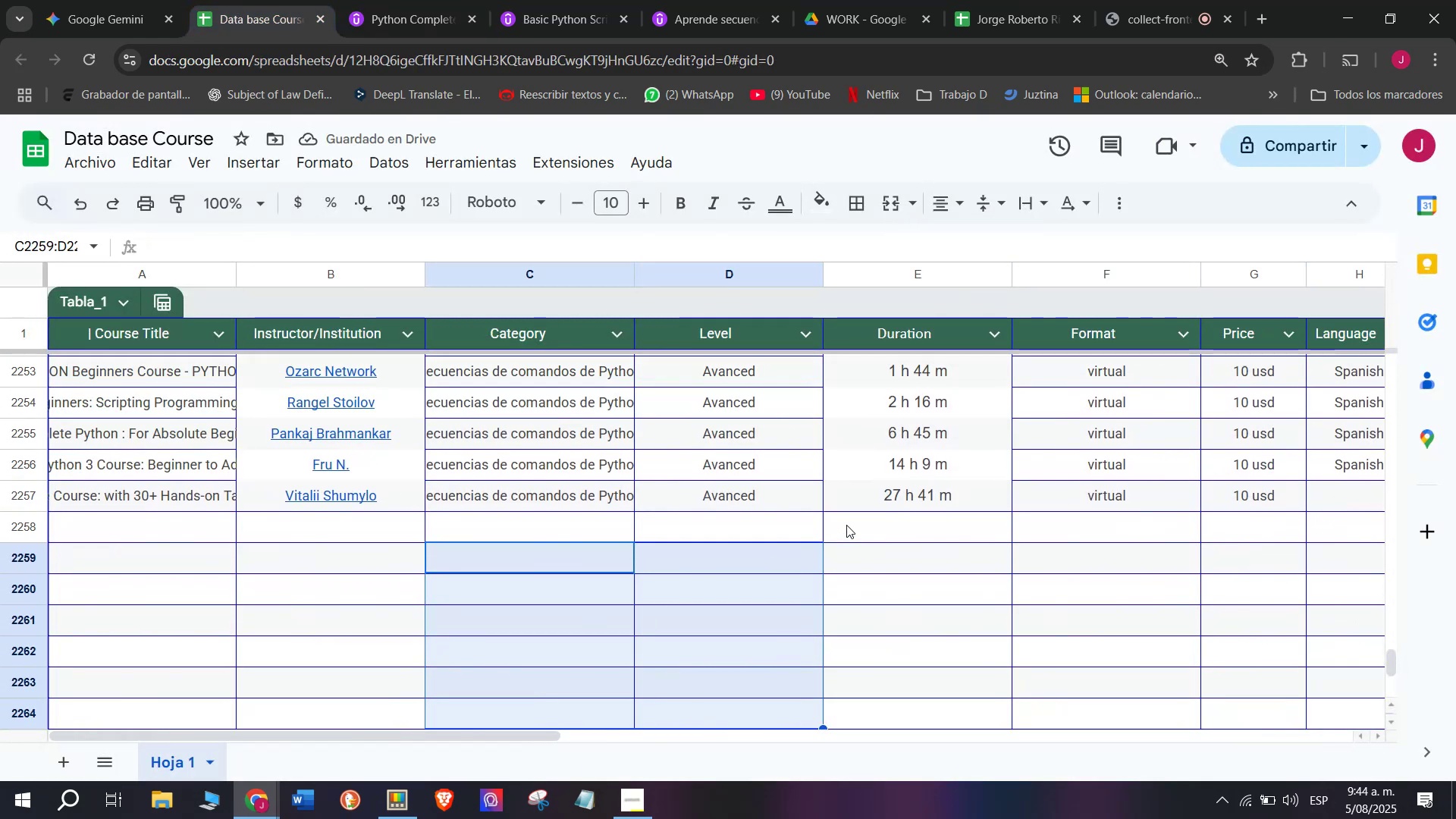 
left_click([846, 525])
 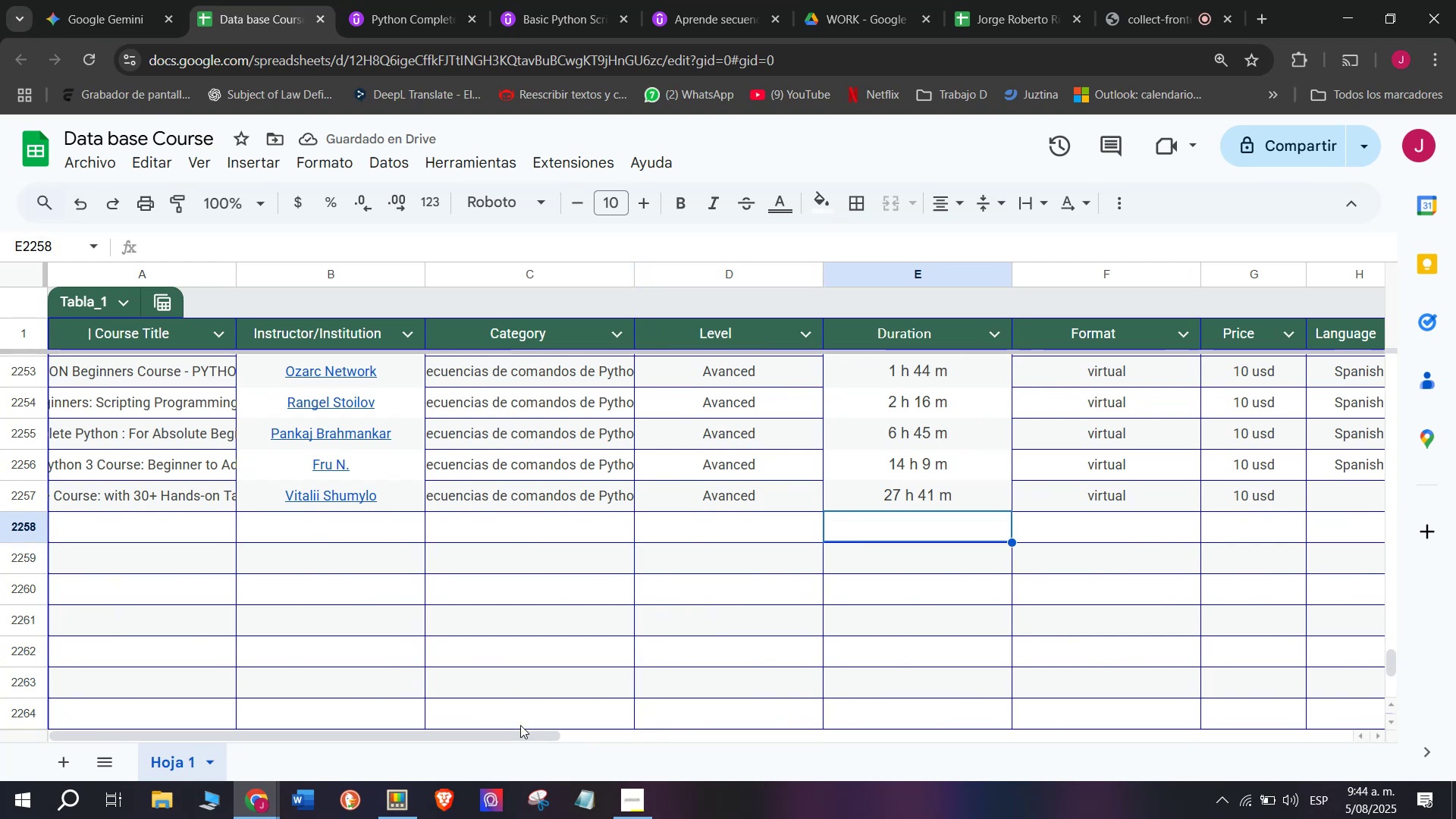 
left_click_drag(start_coordinate=[532, 733], to_coordinate=[825, 712])
 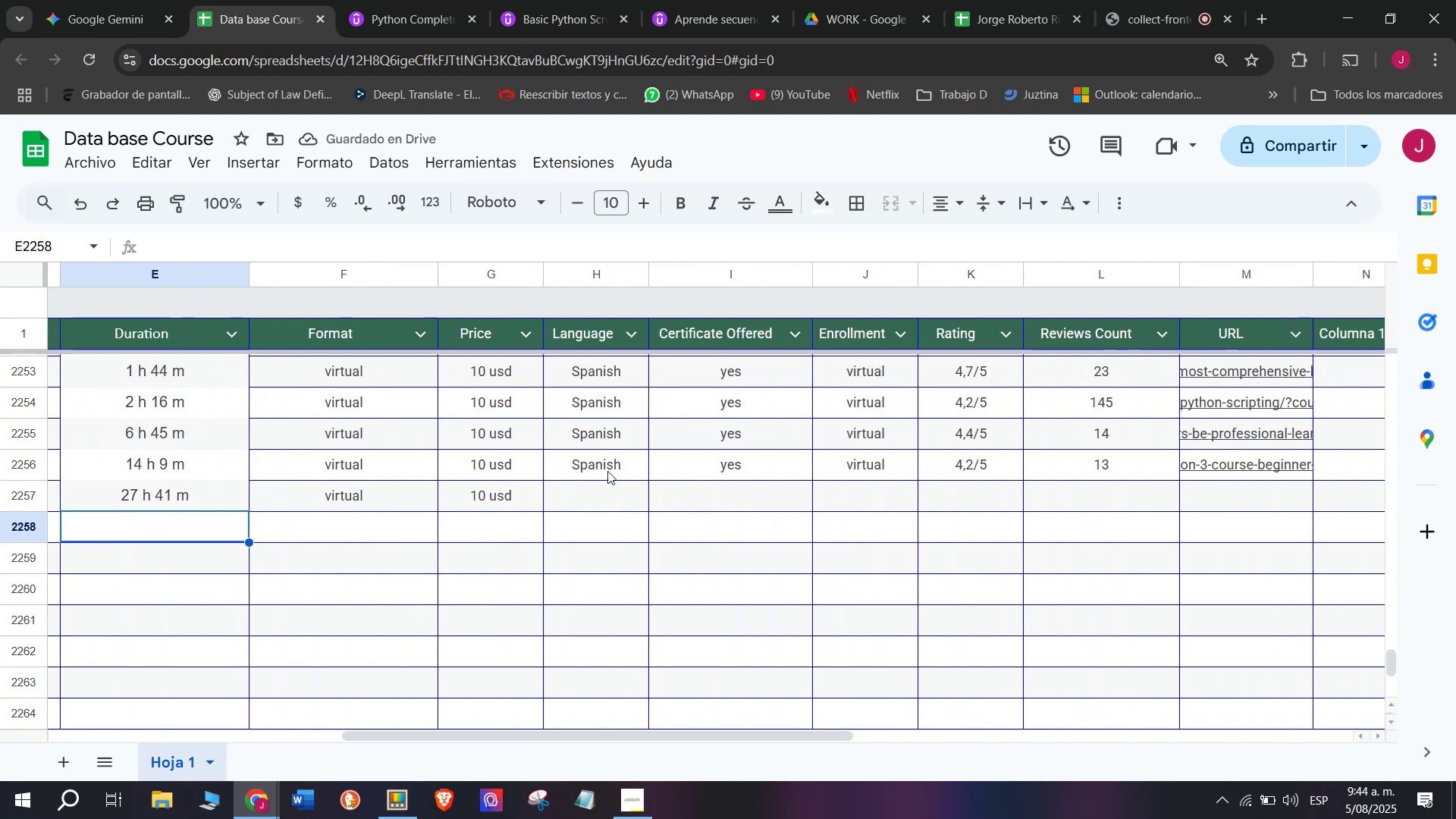 
left_click([607, 471])
 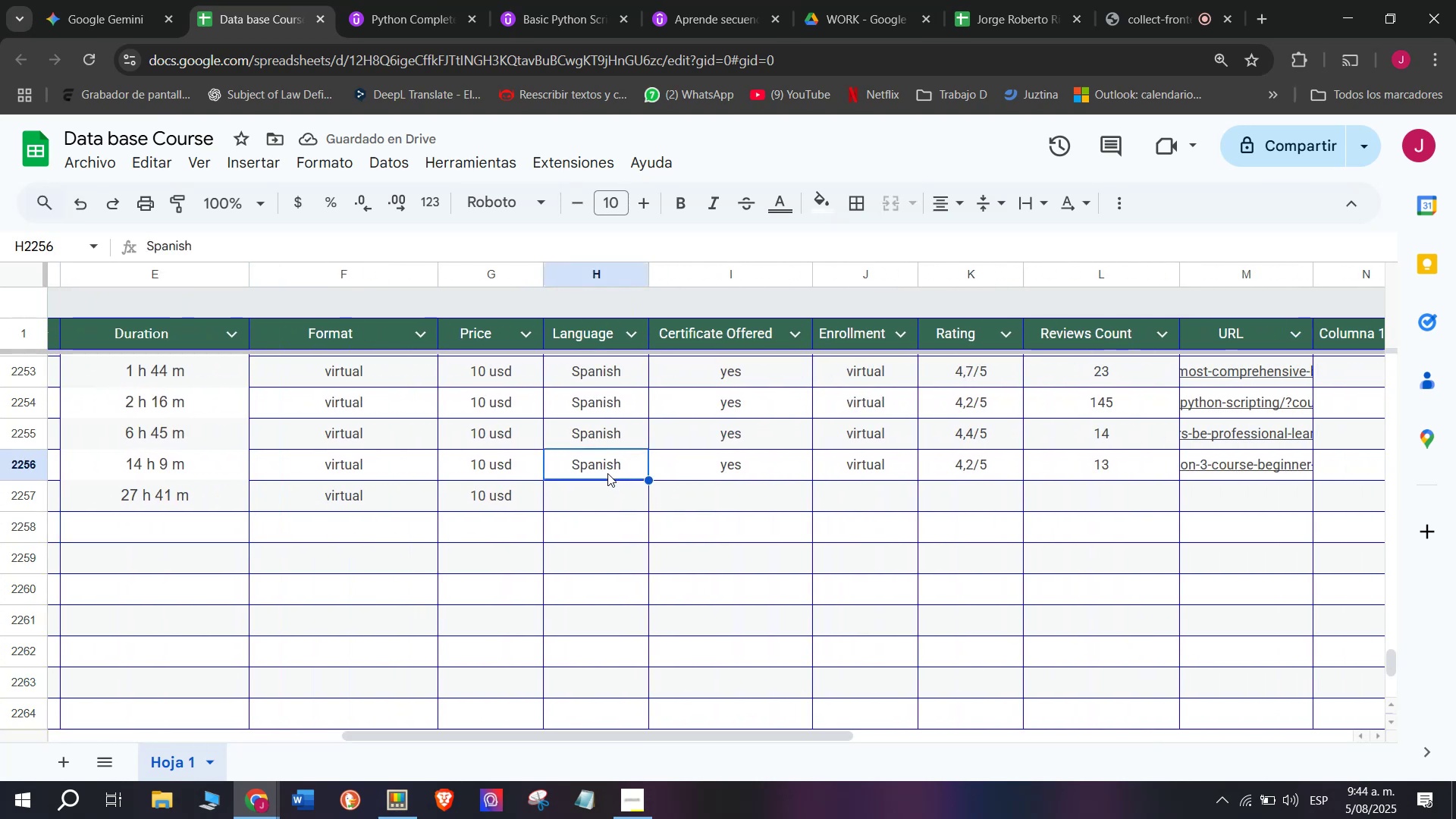 
key(Break)
 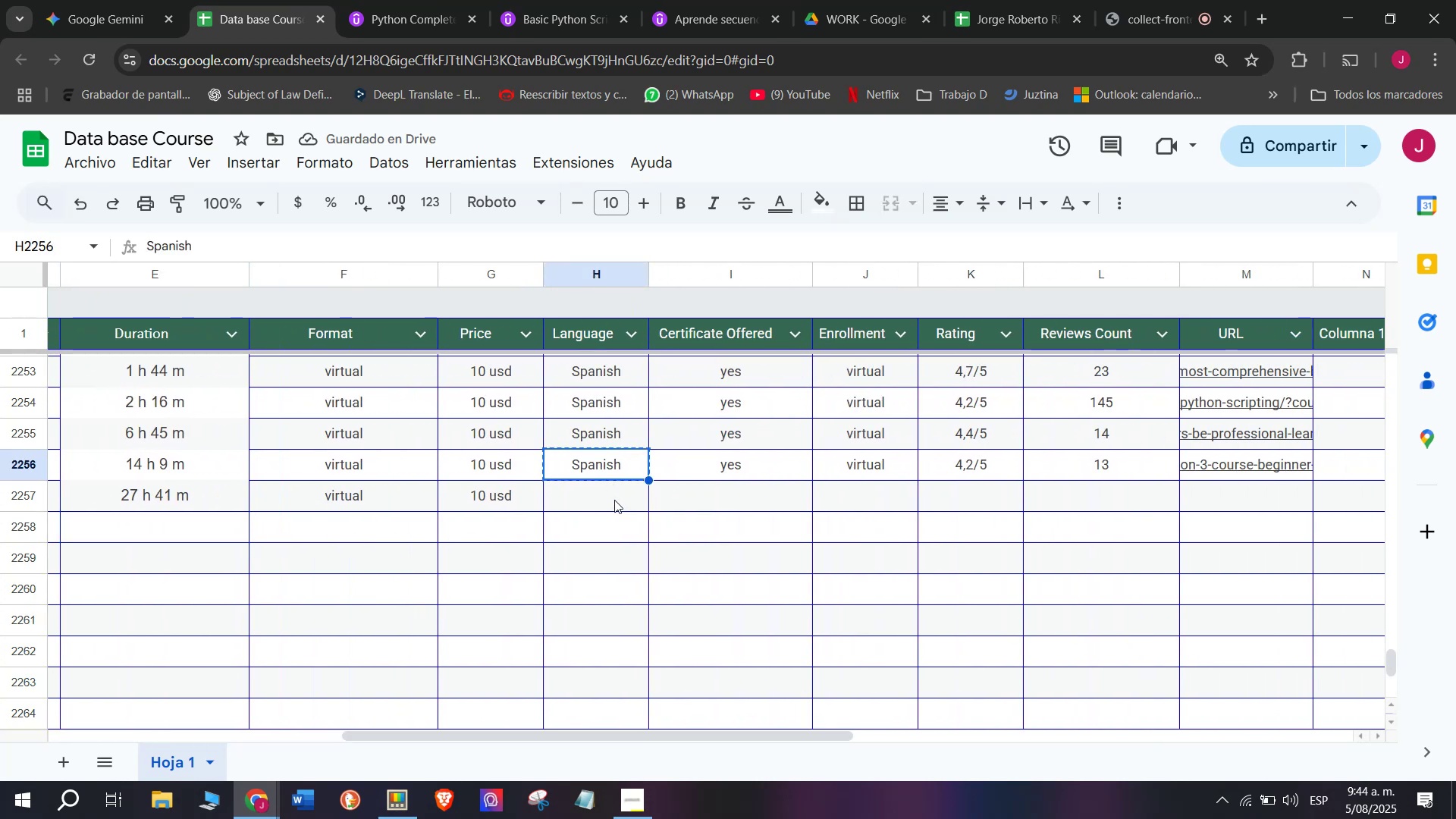 
key(Control+ControlLeft)
 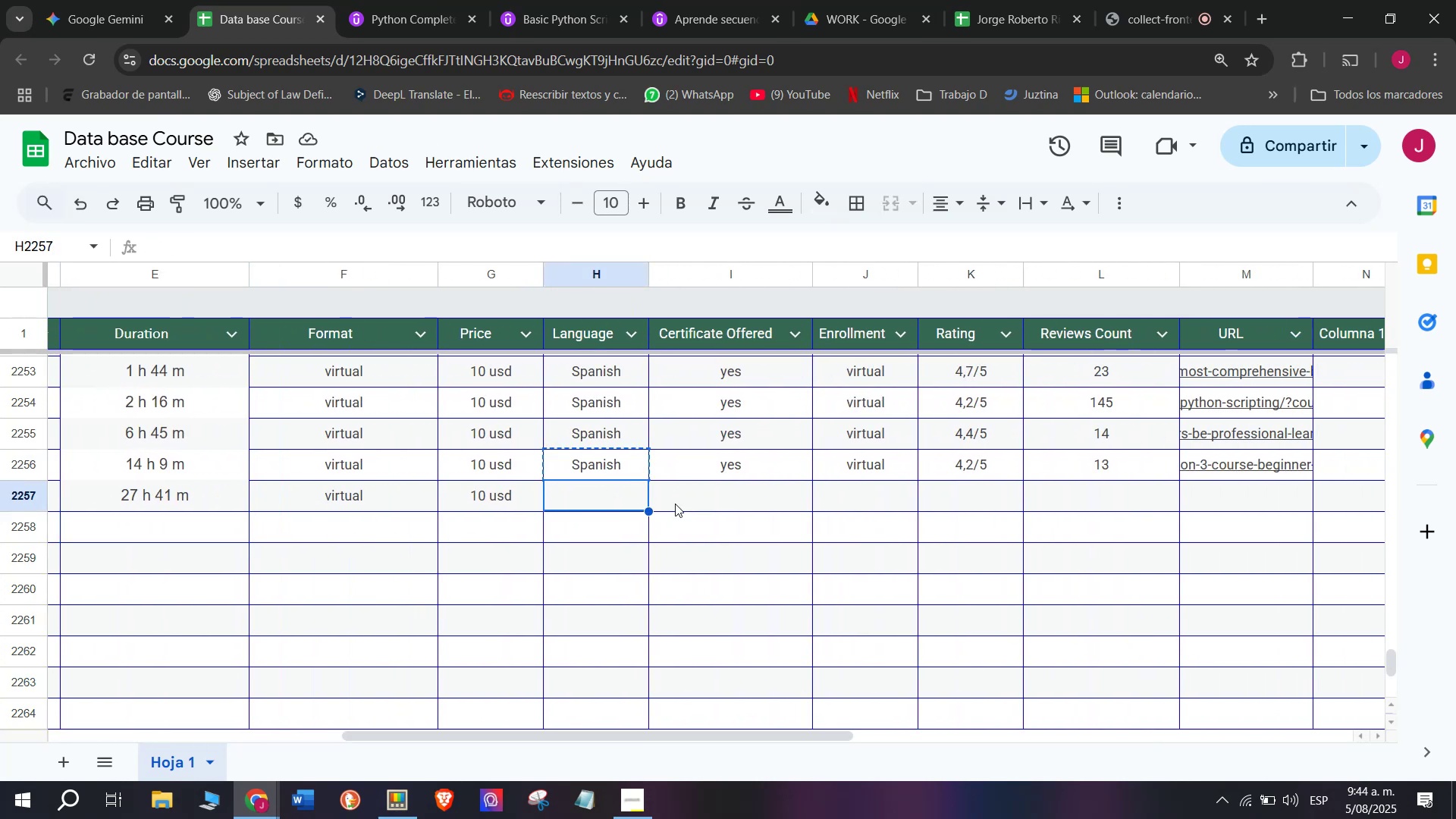 
key(Control+C)
 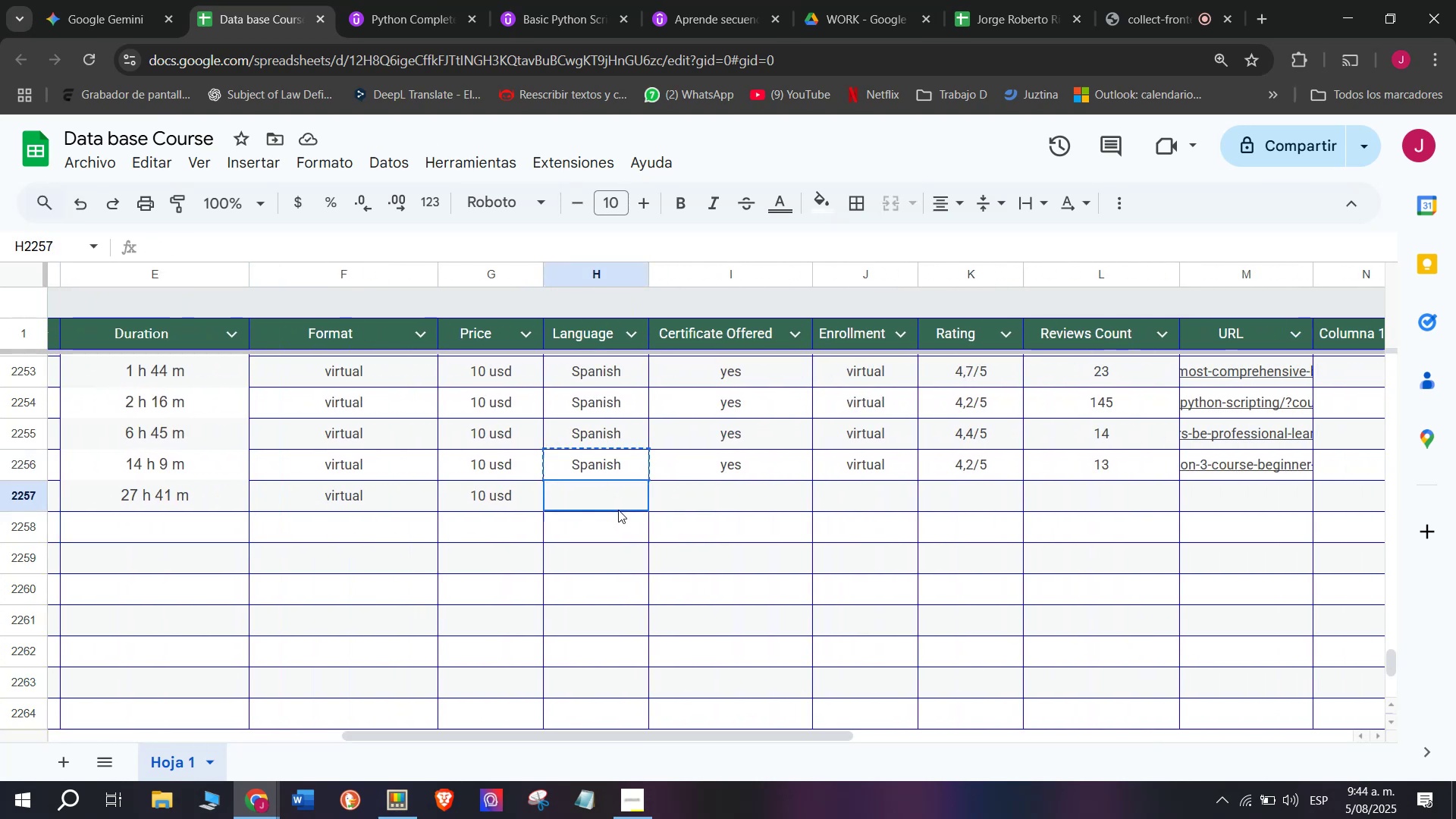 
double_click([618, 510])
 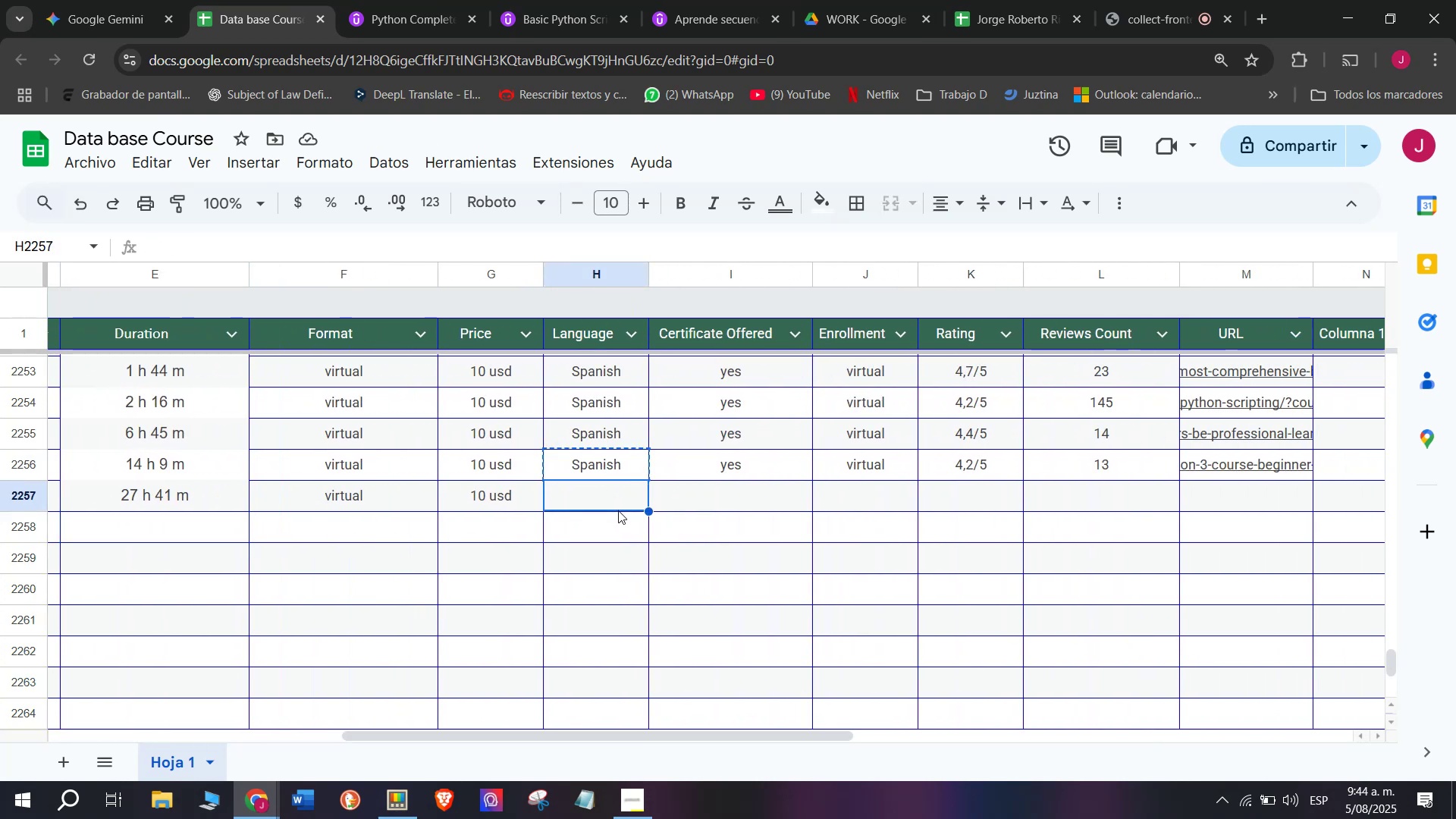 
key(Control+ControlLeft)
 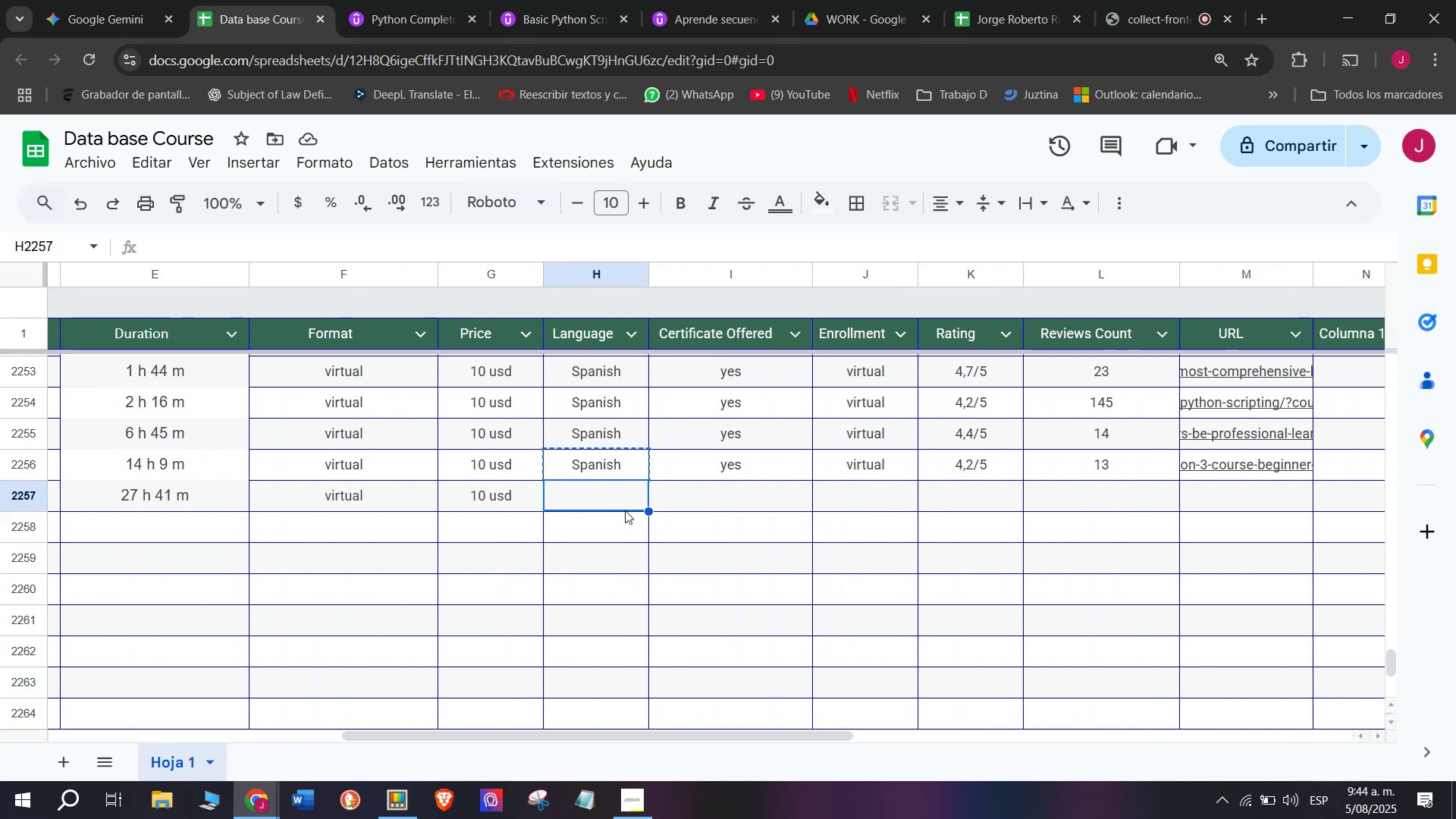 
key(Z)
 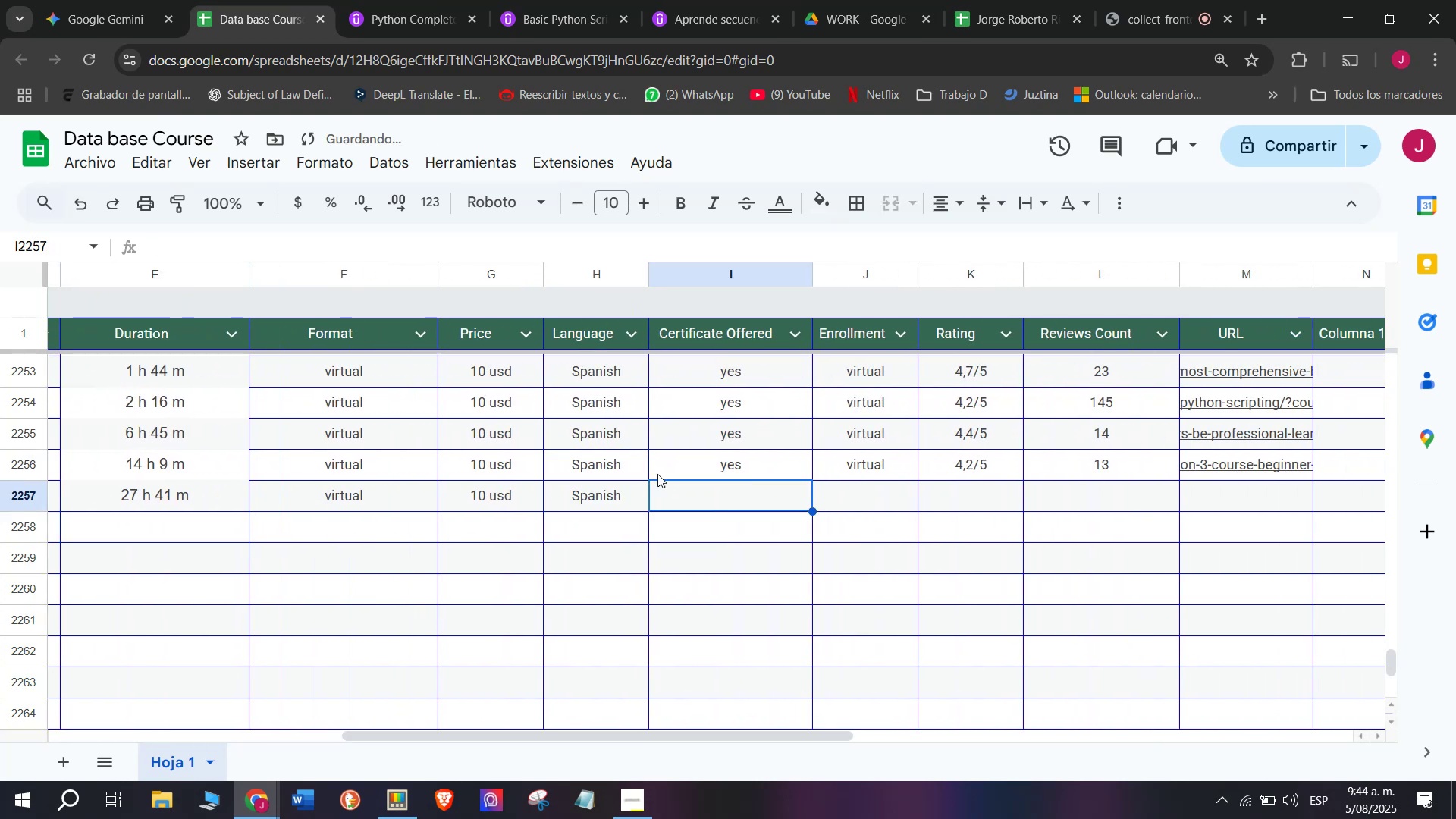 
key(Control+V)
 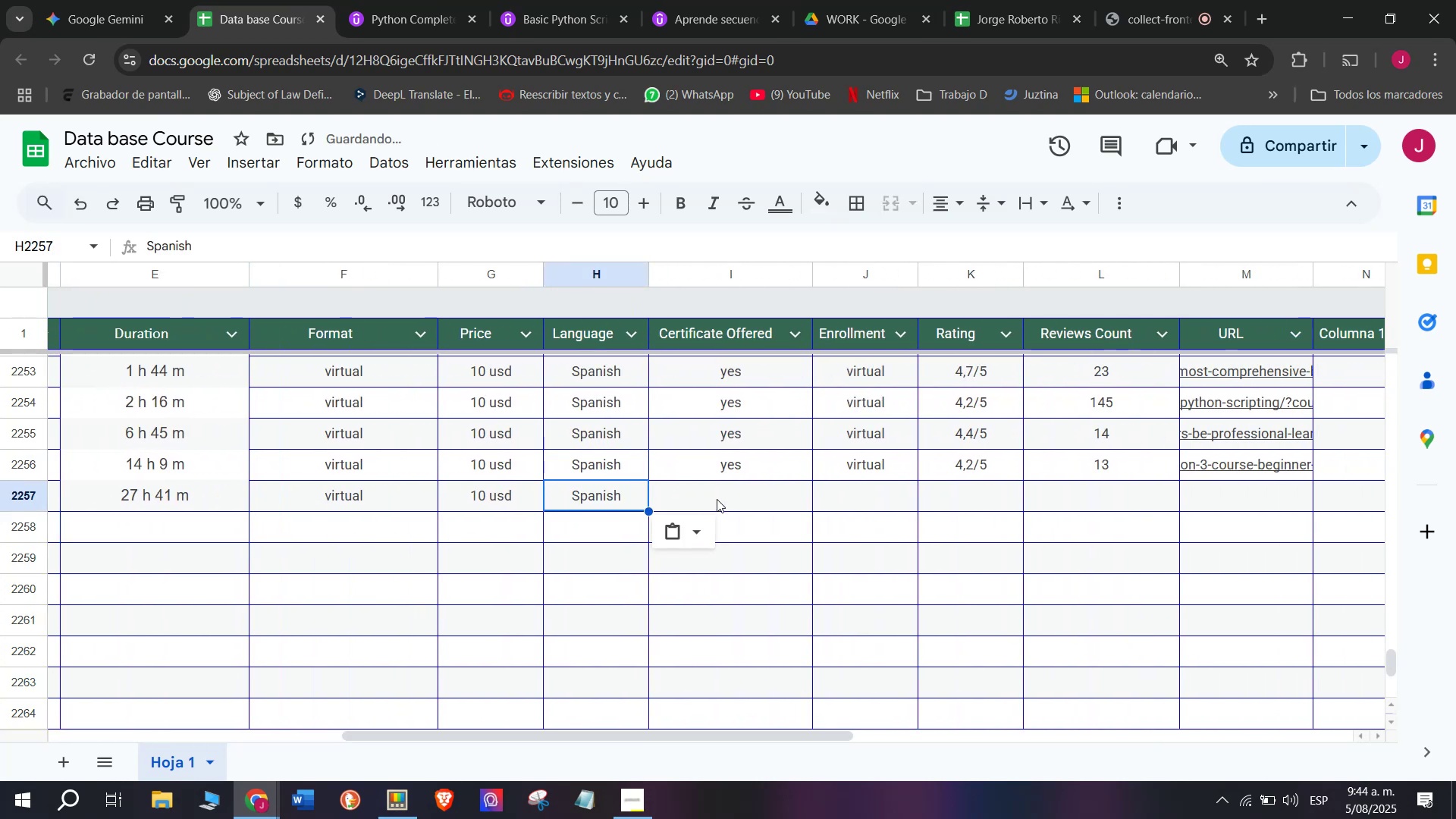 
left_click([717, 497])
 